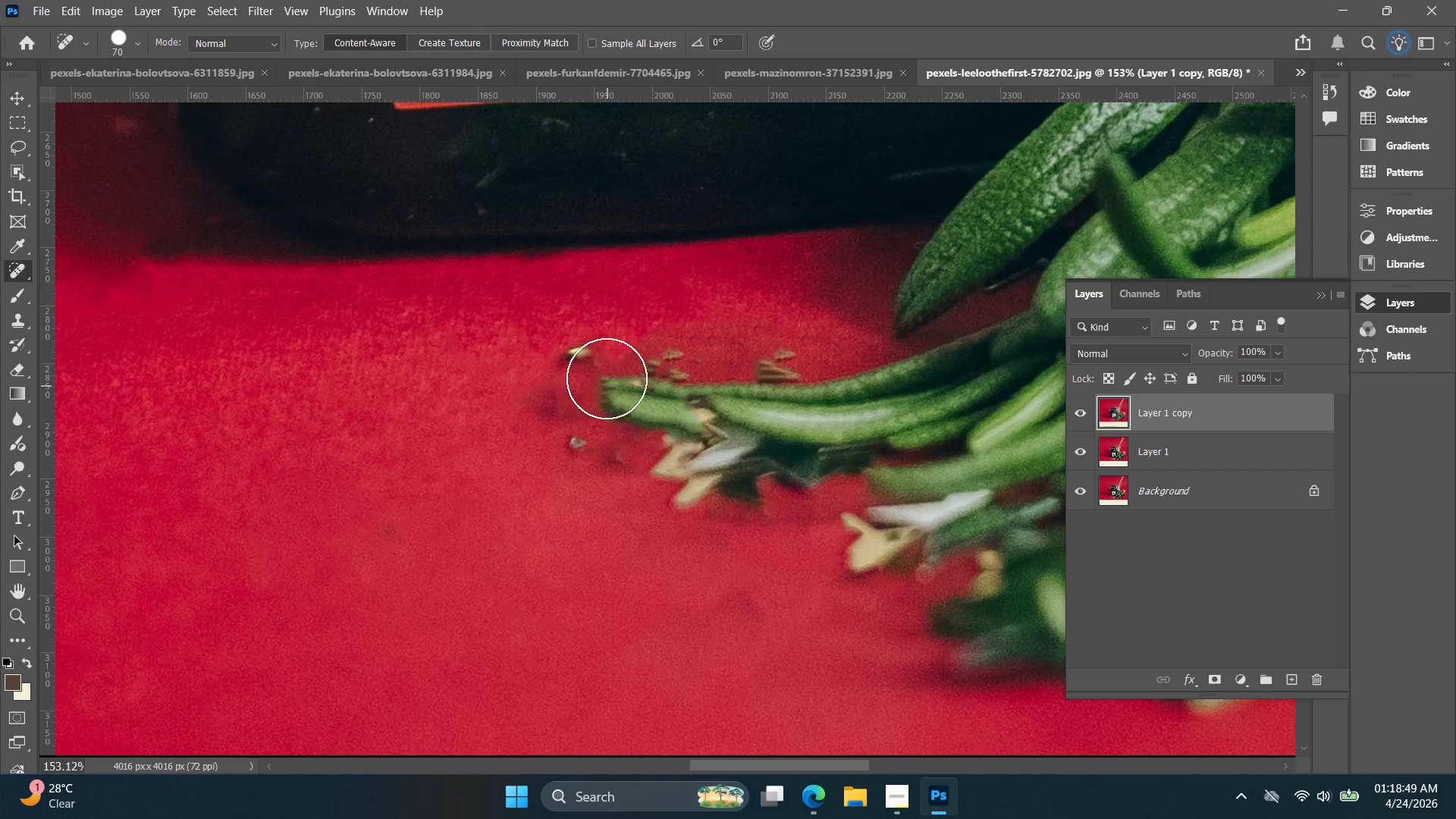 
left_click_drag(start_coordinate=[573, 357], to_coordinate=[753, 363])
 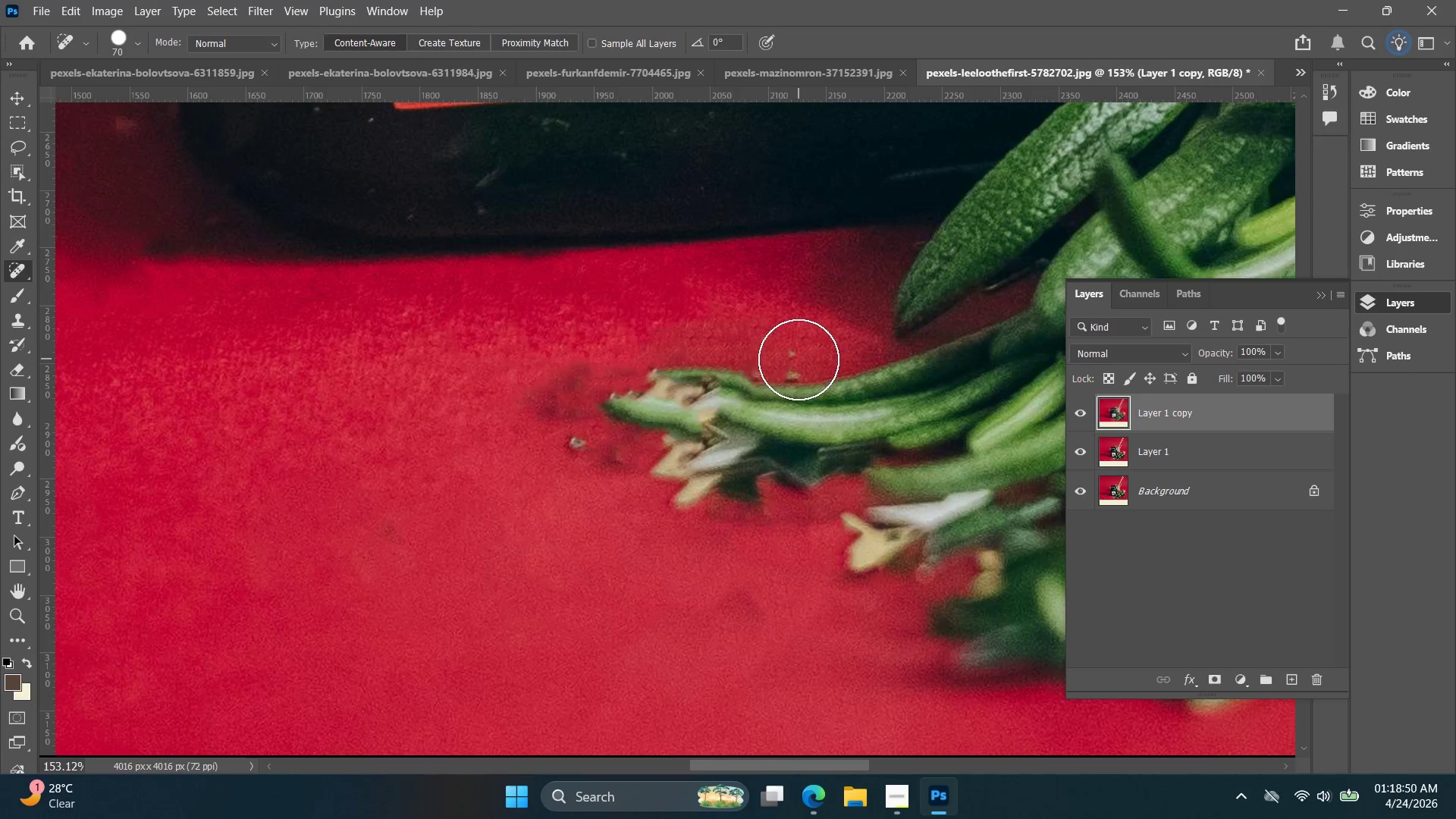 
left_click_drag(start_coordinate=[794, 360], to_coordinate=[643, 372])
 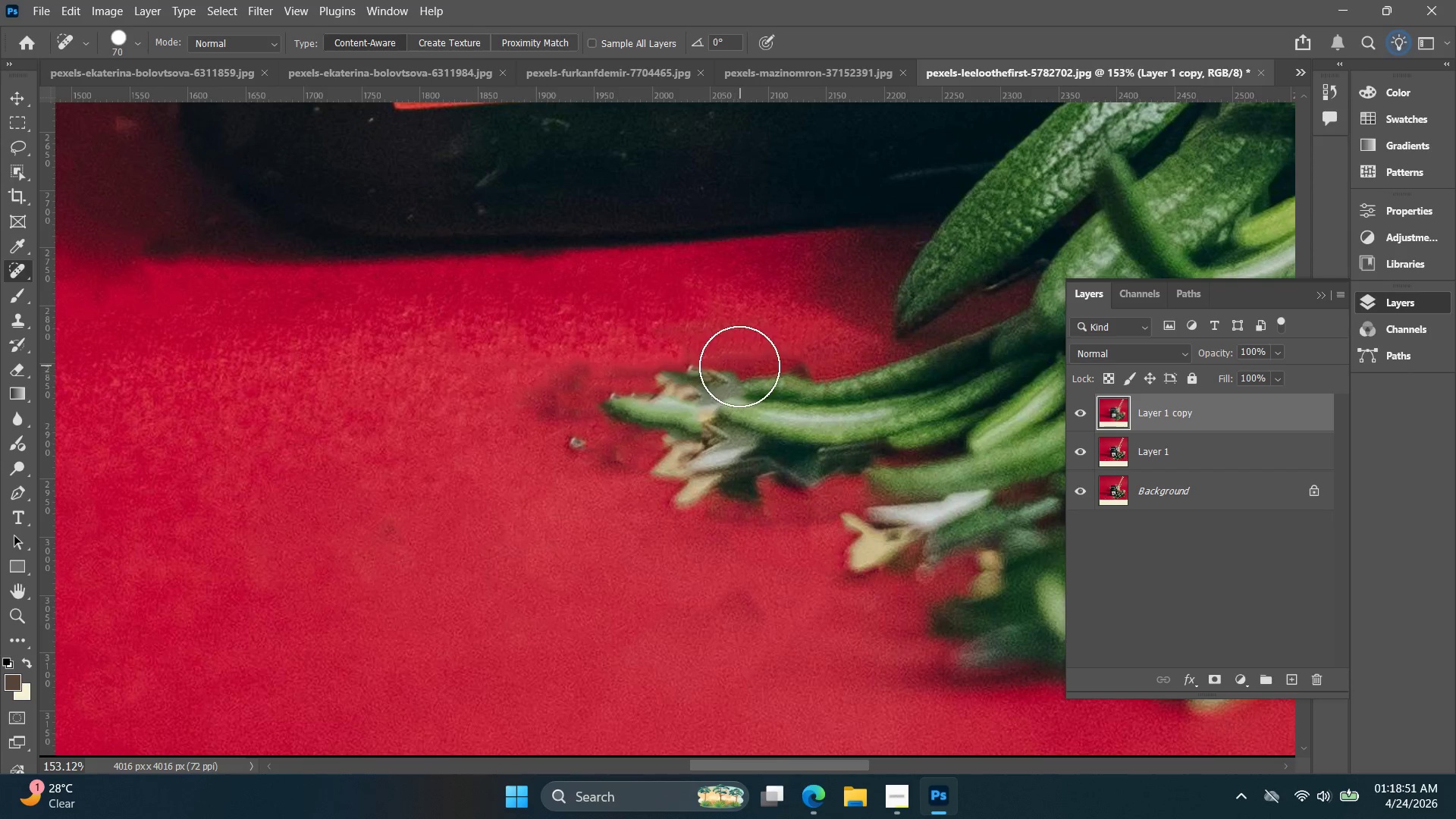 
left_click_drag(start_coordinate=[726, 368], to_coordinate=[635, 386])
 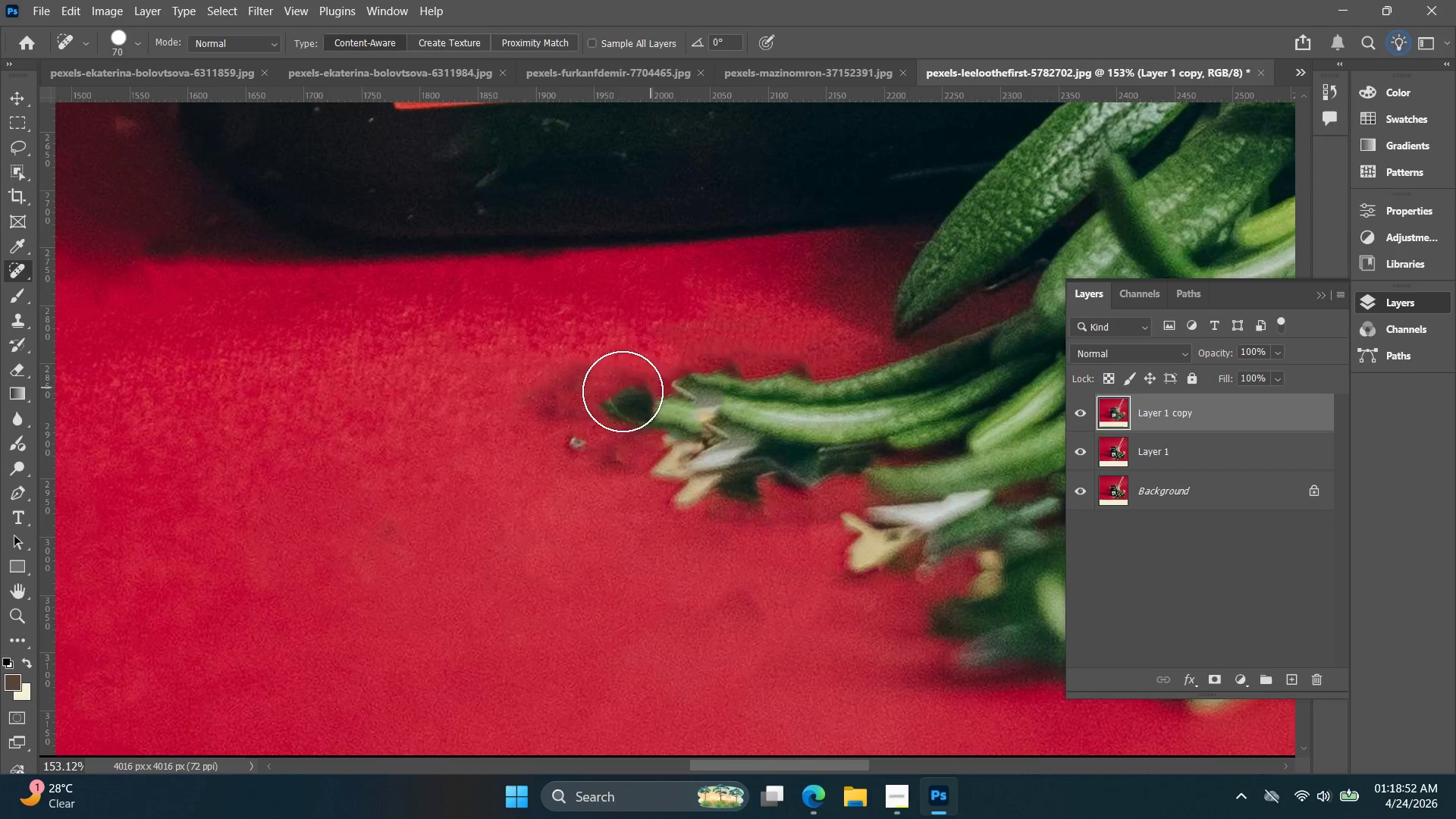 
left_click_drag(start_coordinate=[595, 399], to_coordinate=[752, 479])
 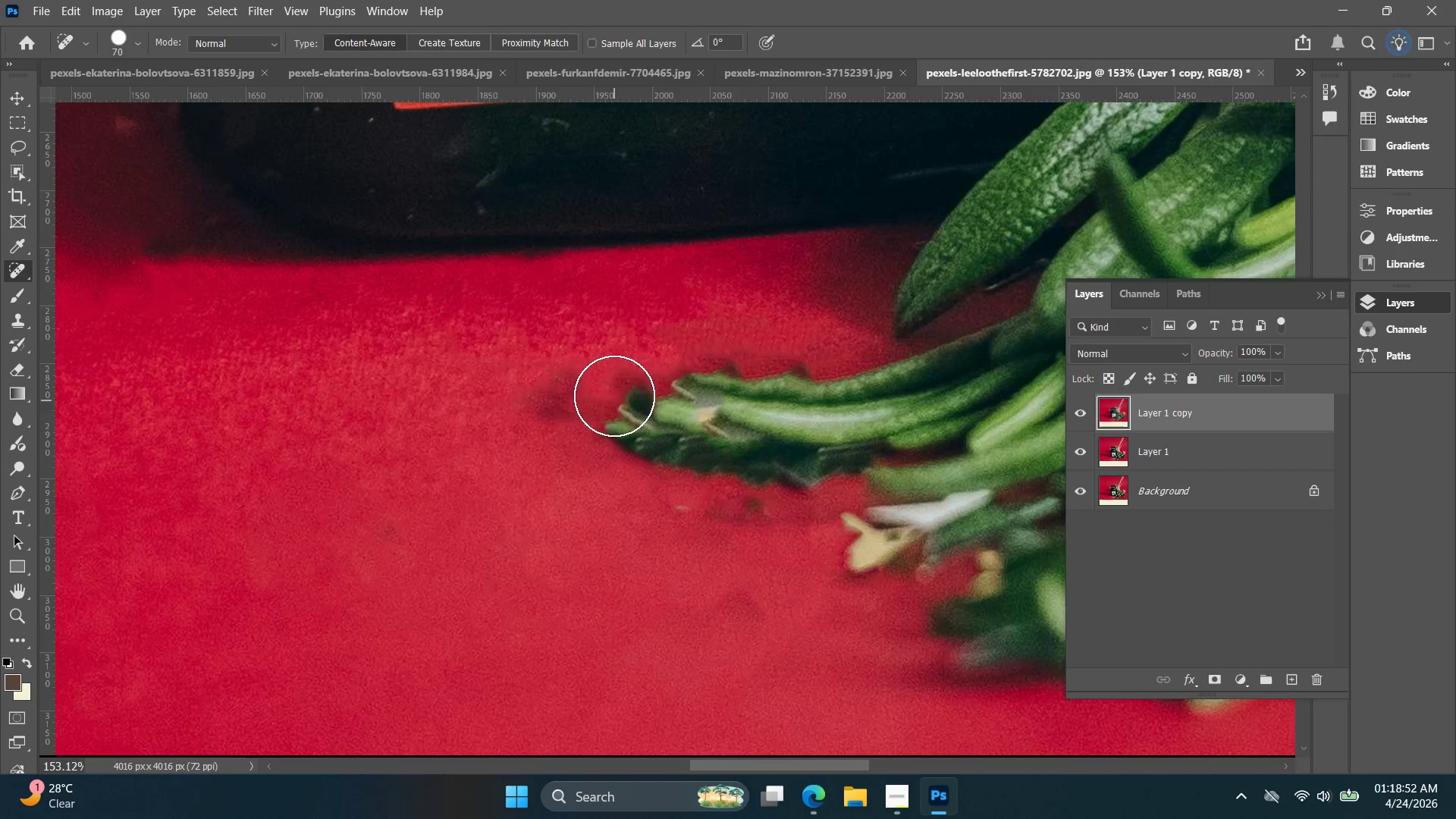 
left_click_drag(start_coordinate=[600, 394], to_coordinate=[695, 449])
 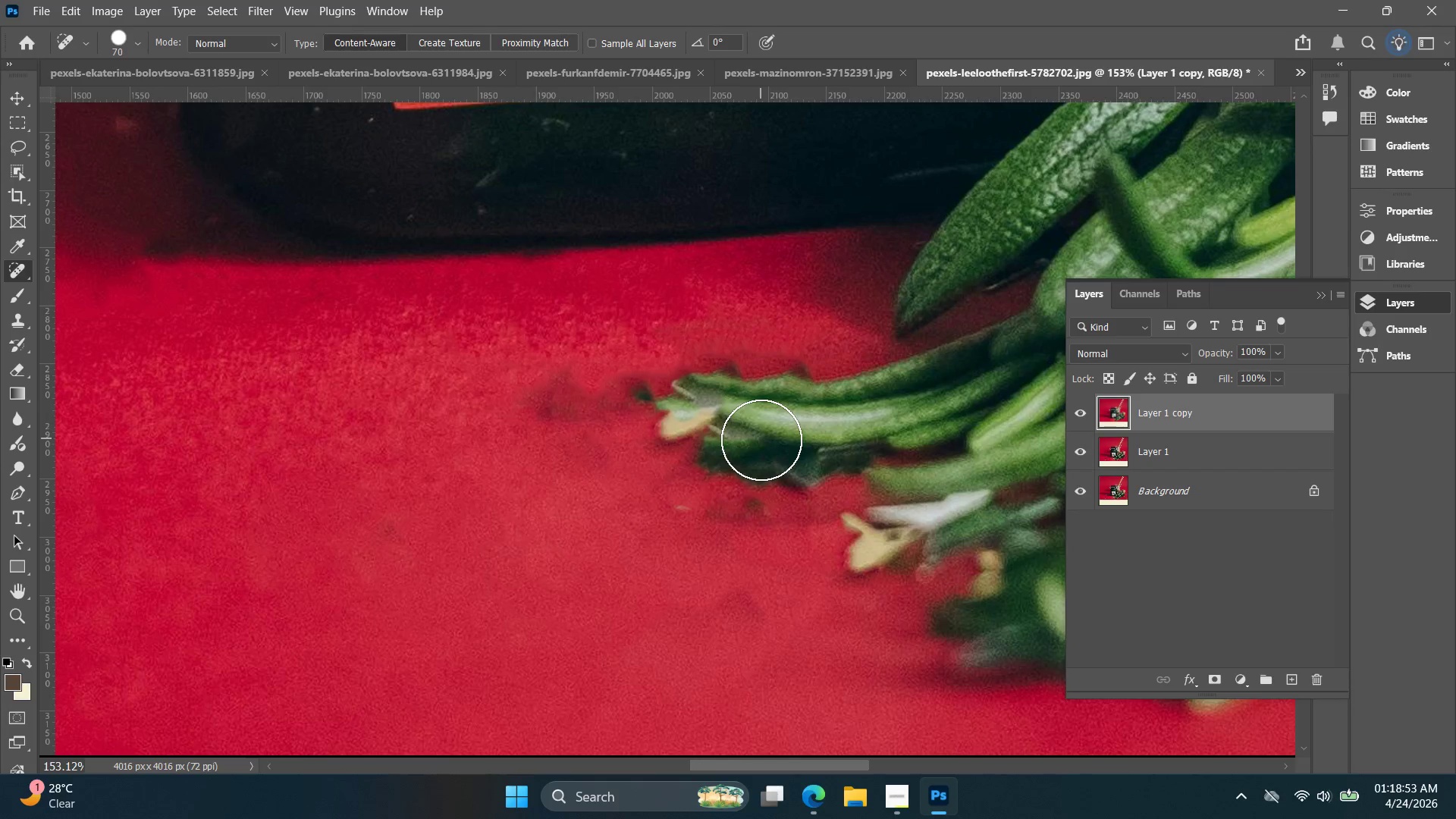 
hold_key(key=AltLeft, duration=0.36)
scroll: coordinate [744, 432], scroll_direction: down, amount: 7.0
 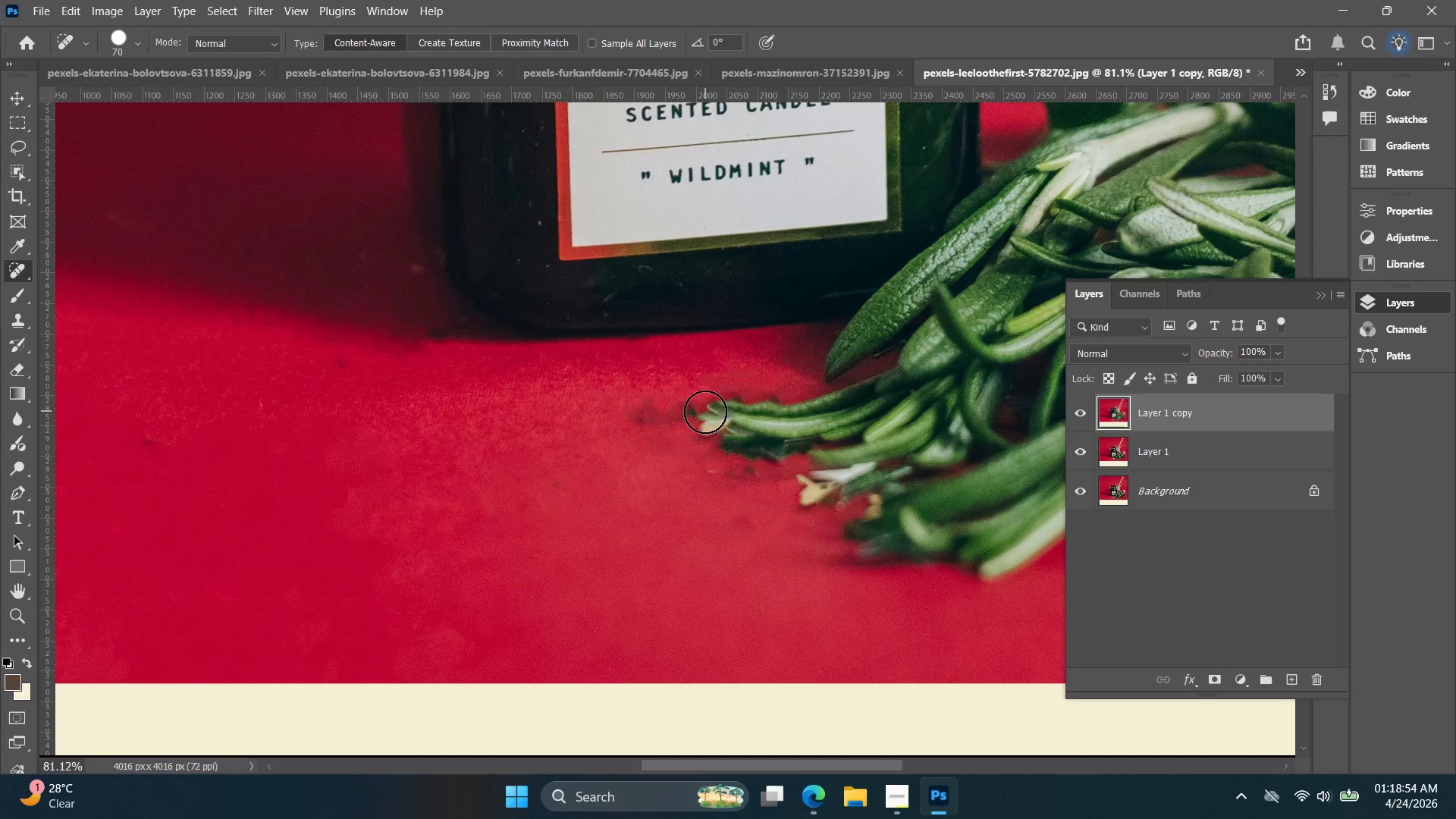 
left_click_drag(start_coordinate=[689, 409], to_coordinate=[688, 416])
 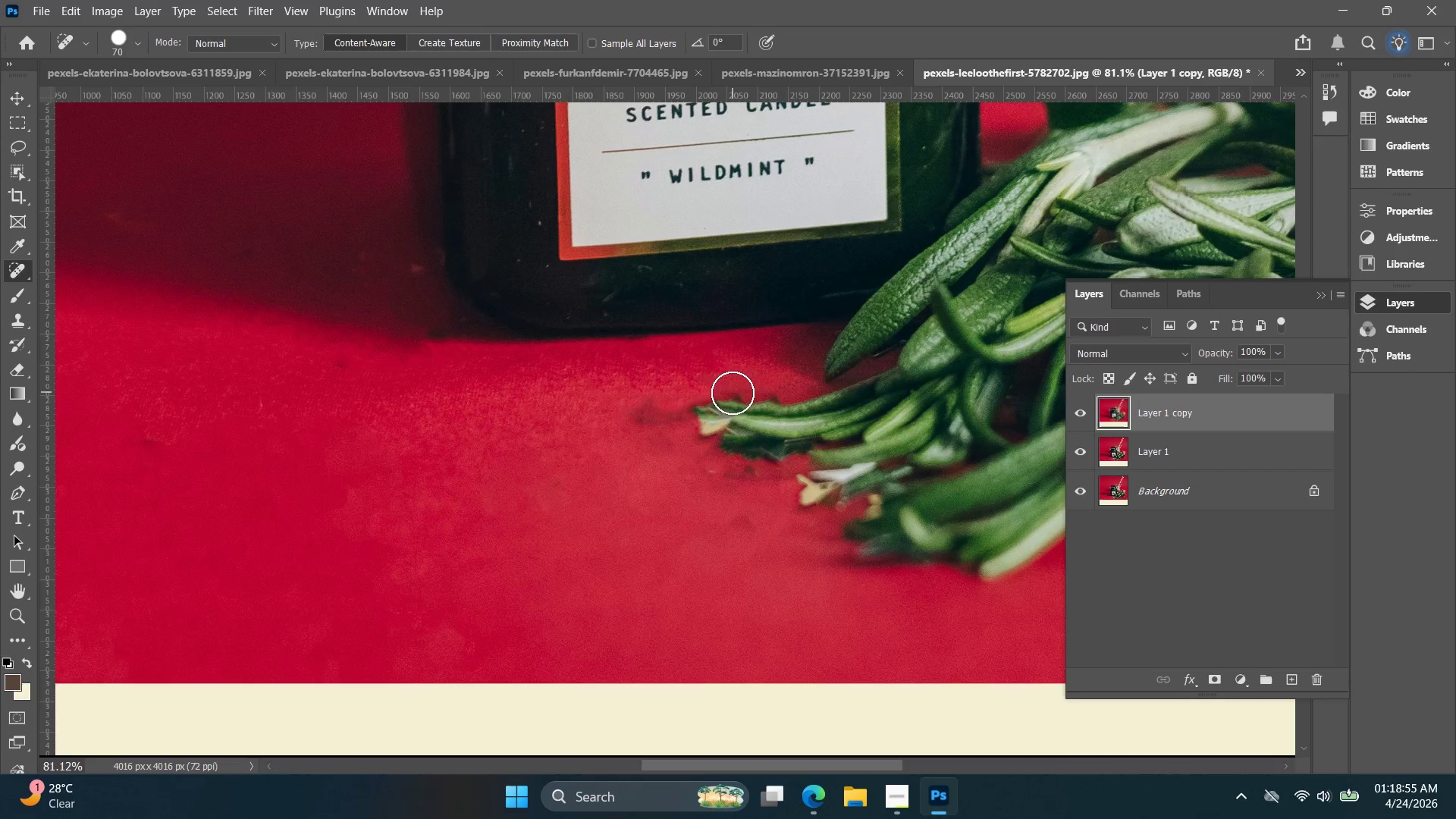 
left_click_drag(start_coordinate=[733, 392], to_coordinate=[715, 397])
 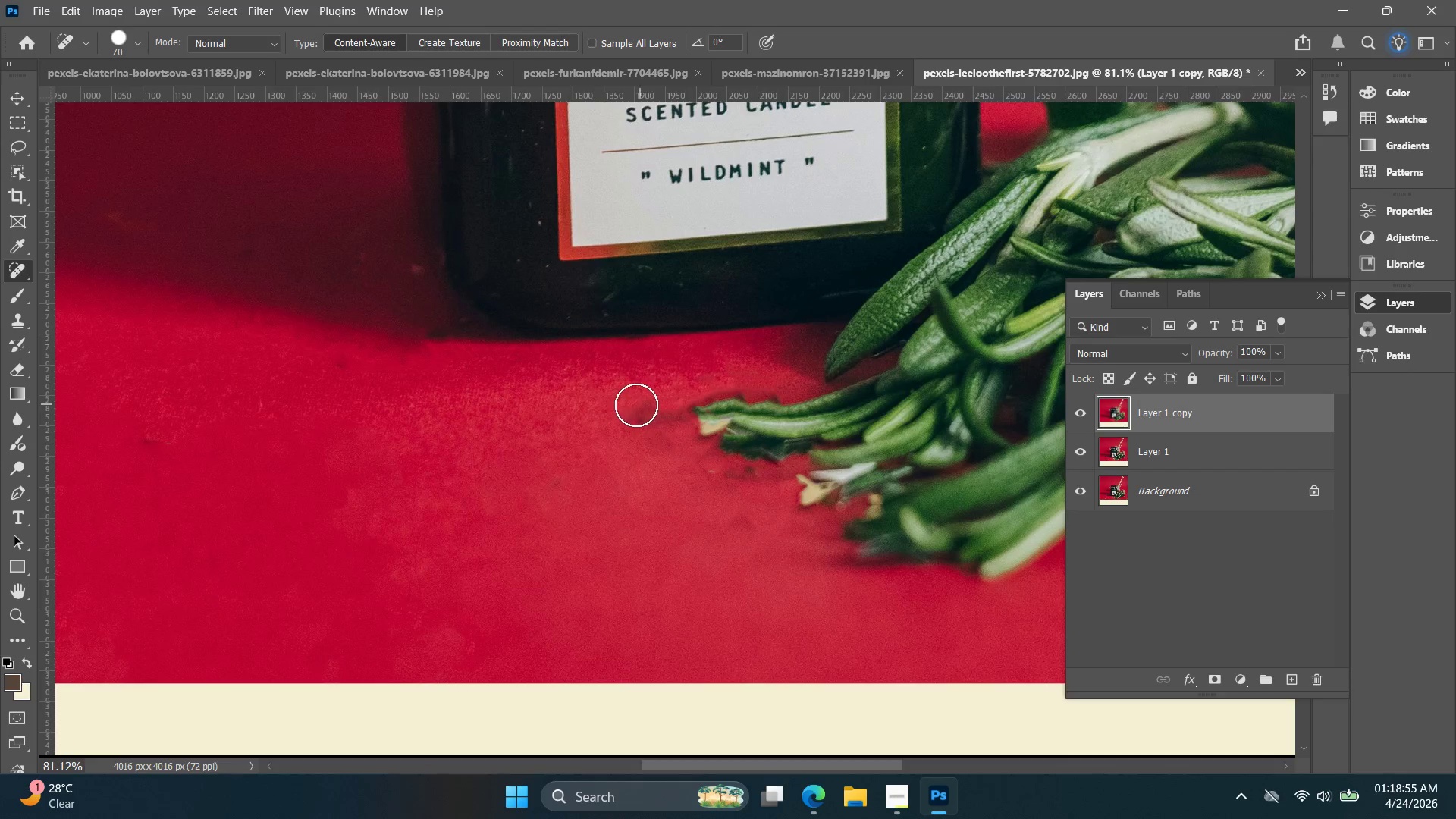 
left_click_drag(start_coordinate=[635, 406], to_coordinate=[661, 413])
 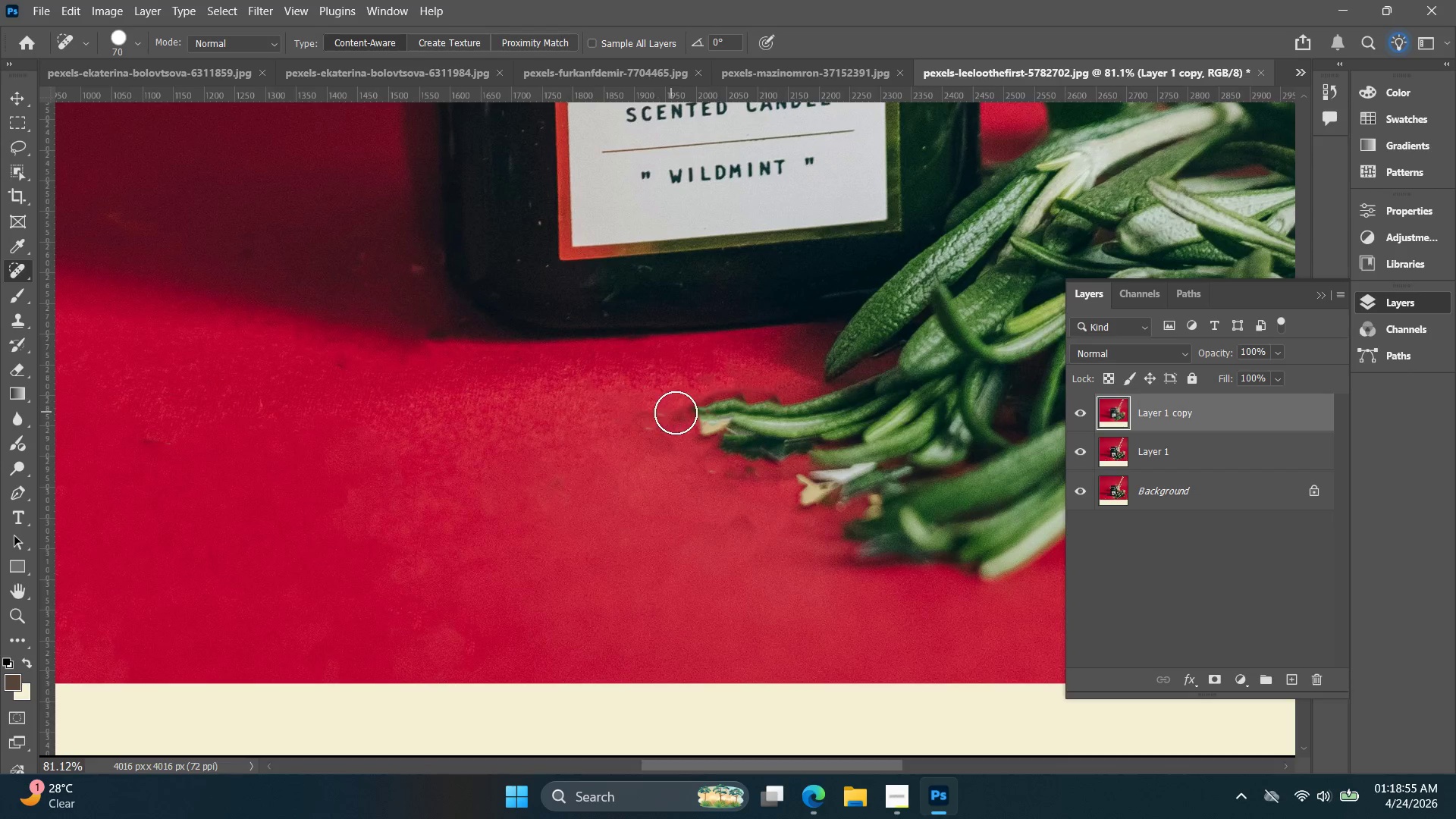 
triple_click([680, 408])
 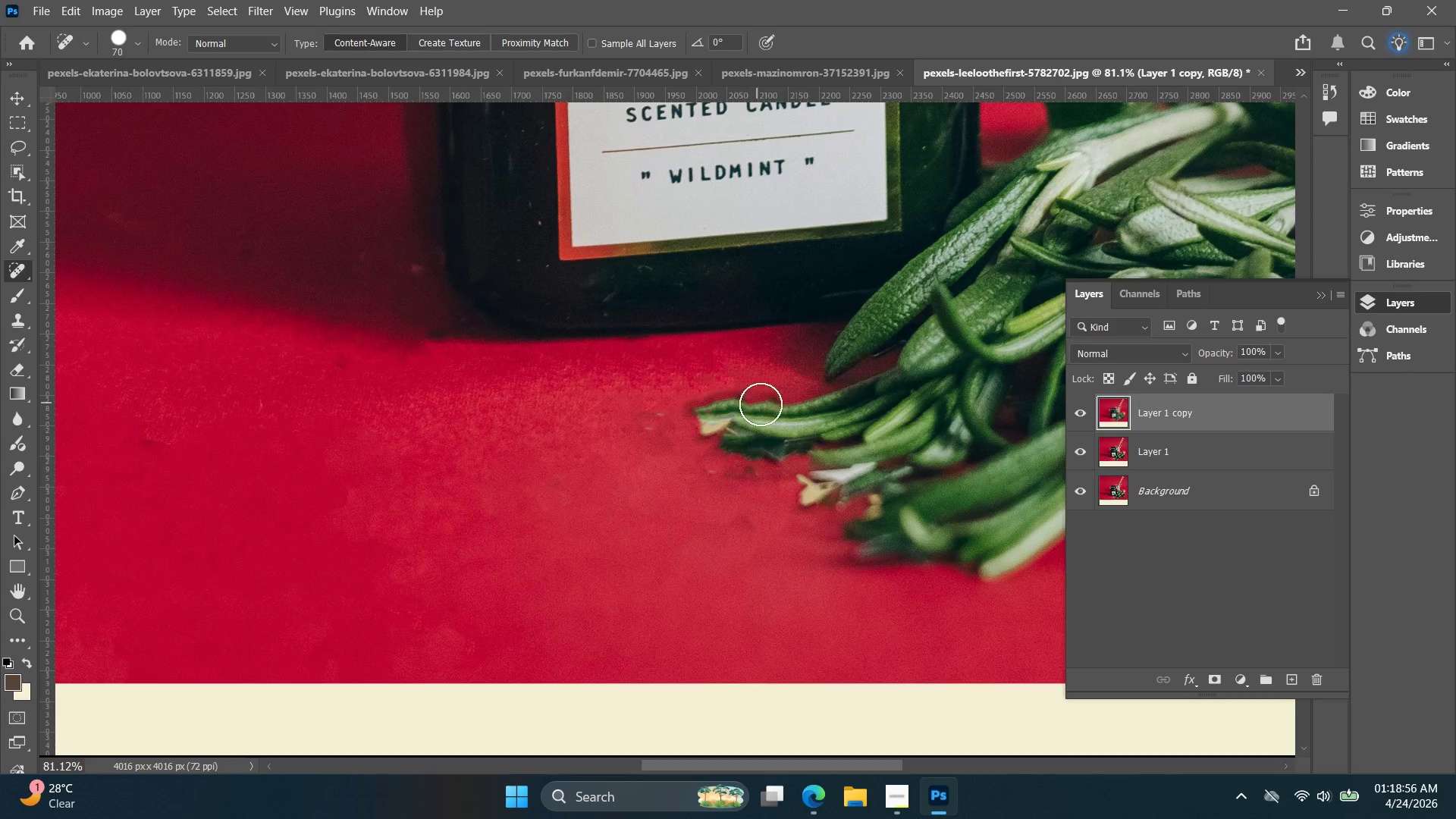 
left_click_drag(start_coordinate=[793, 403], to_coordinate=[786, 401])
 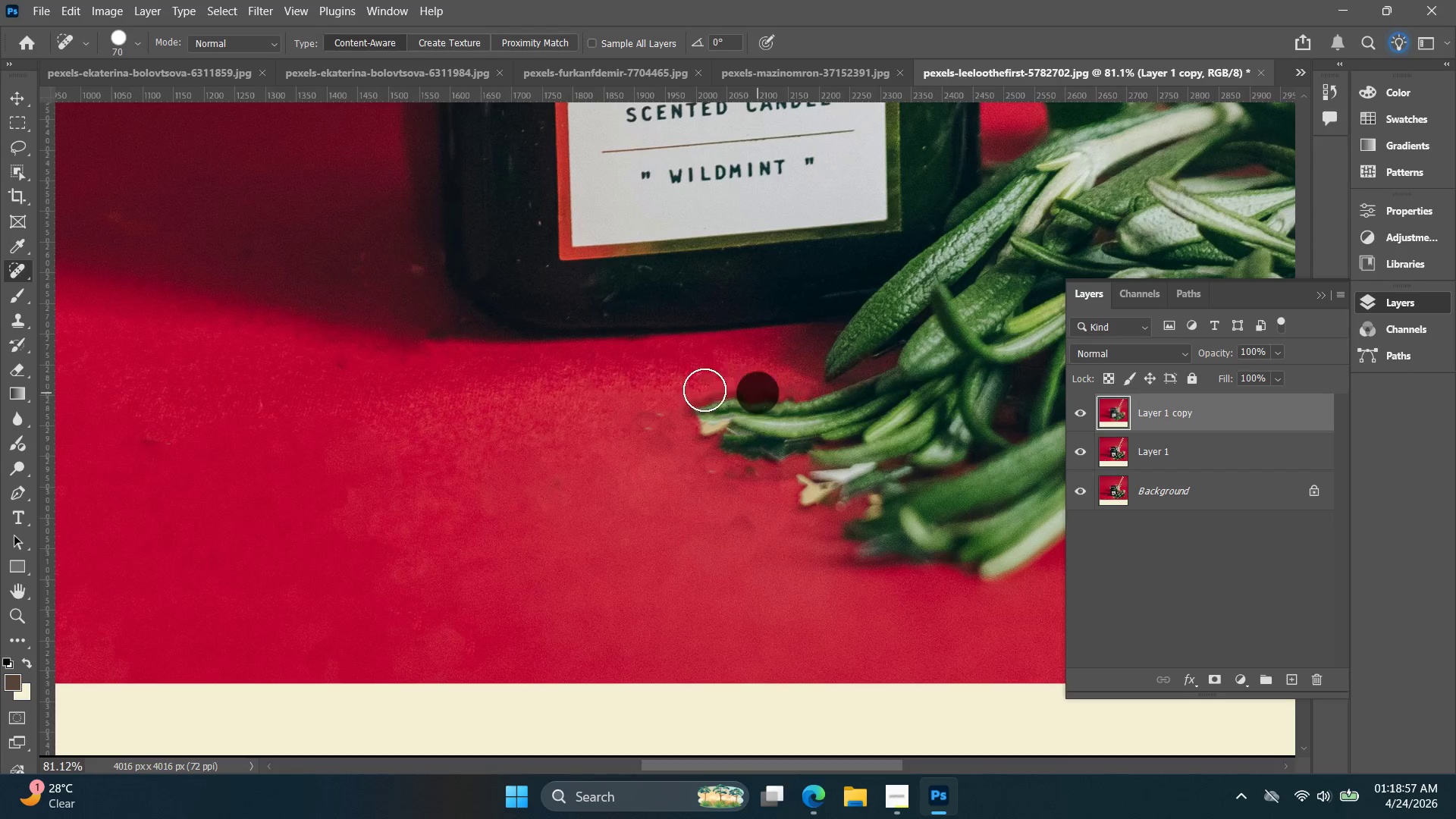 
left_click_drag(start_coordinate=[672, 375], to_coordinate=[682, 391])
 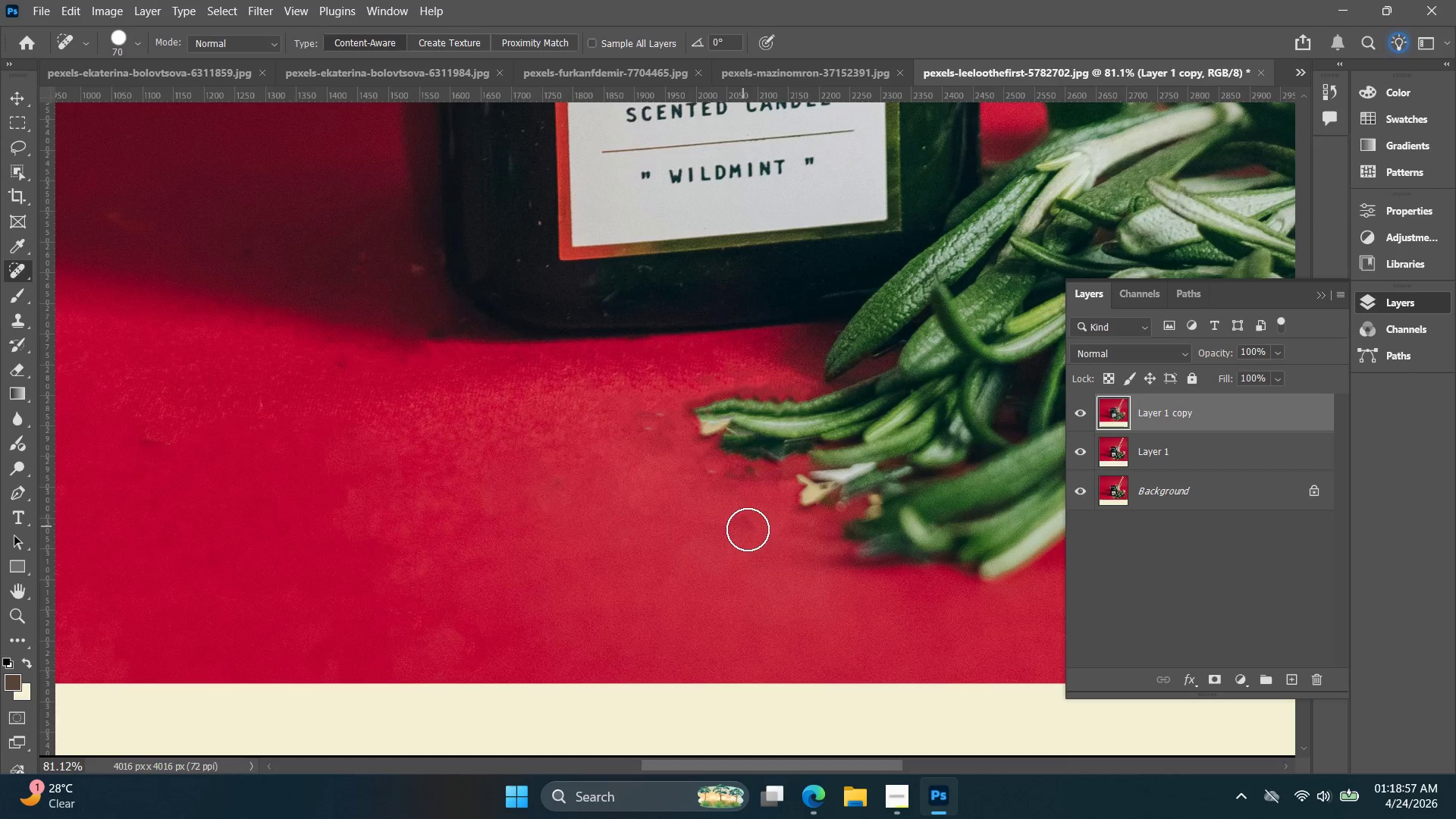 
left_click_drag(start_coordinate=[752, 526], to_coordinate=[779, 541])
 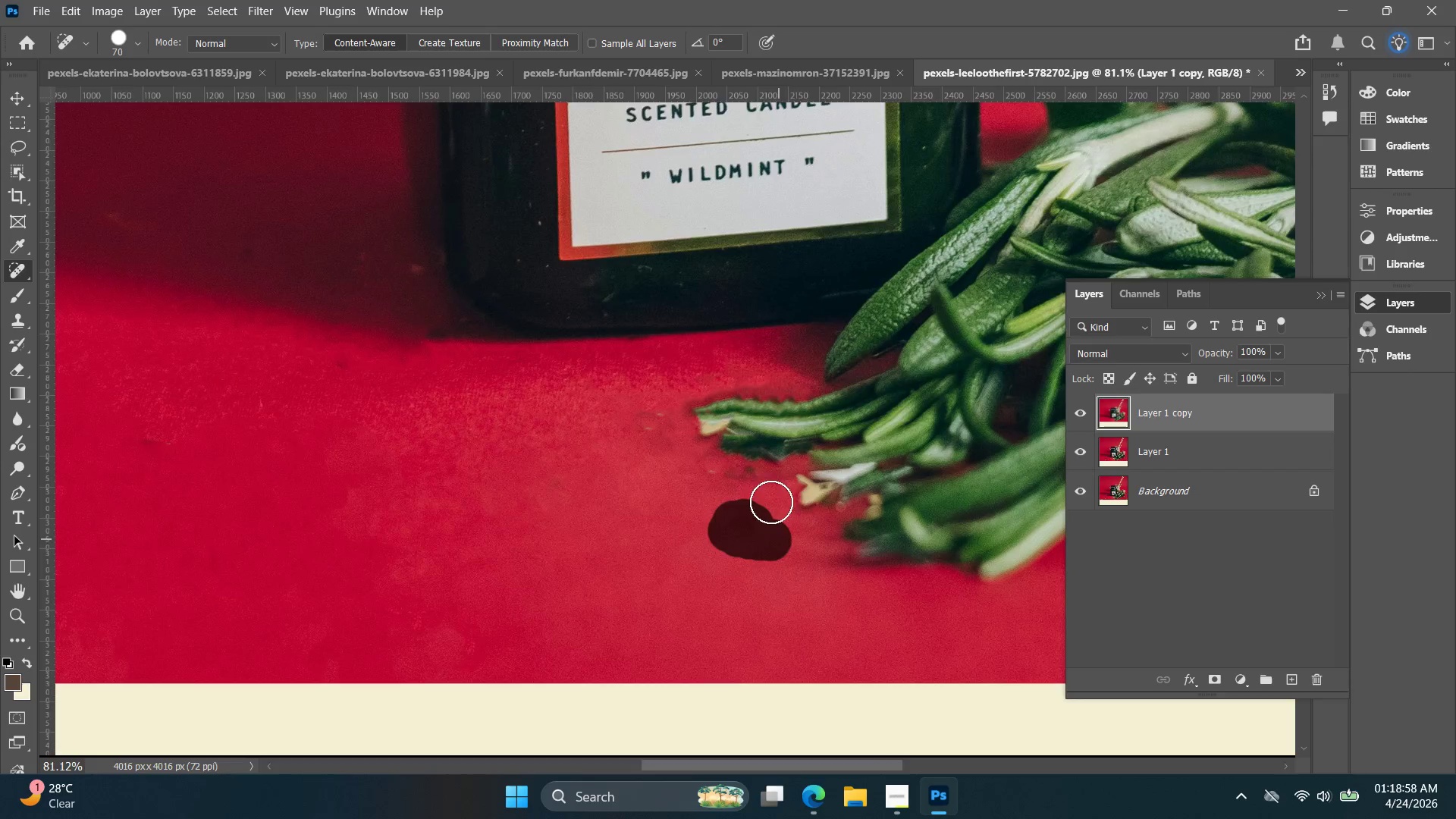 
hold_key(key=AltLeft, duration=0.56)
 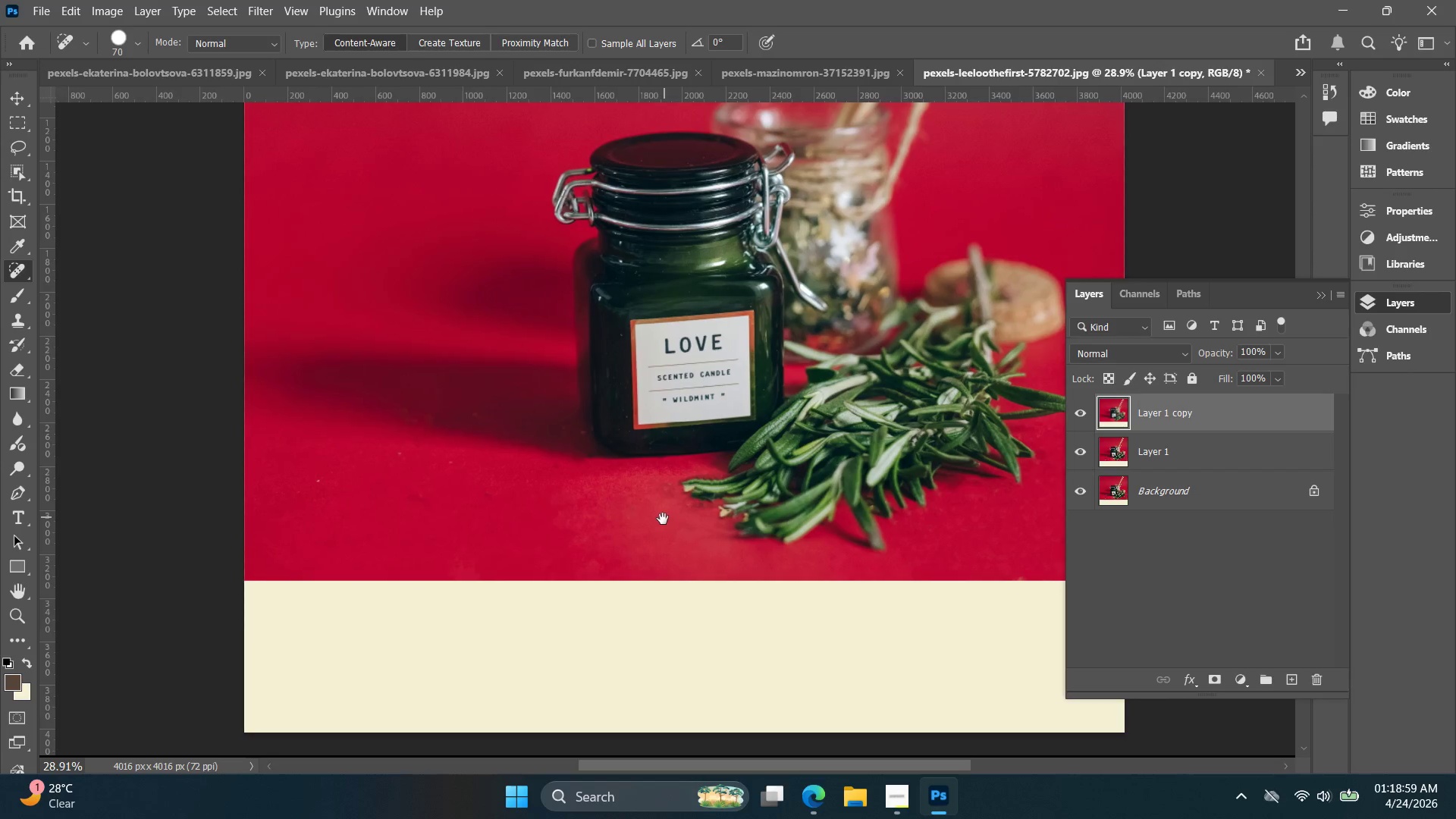 
hold_key(key=Space, duration=0.45)
 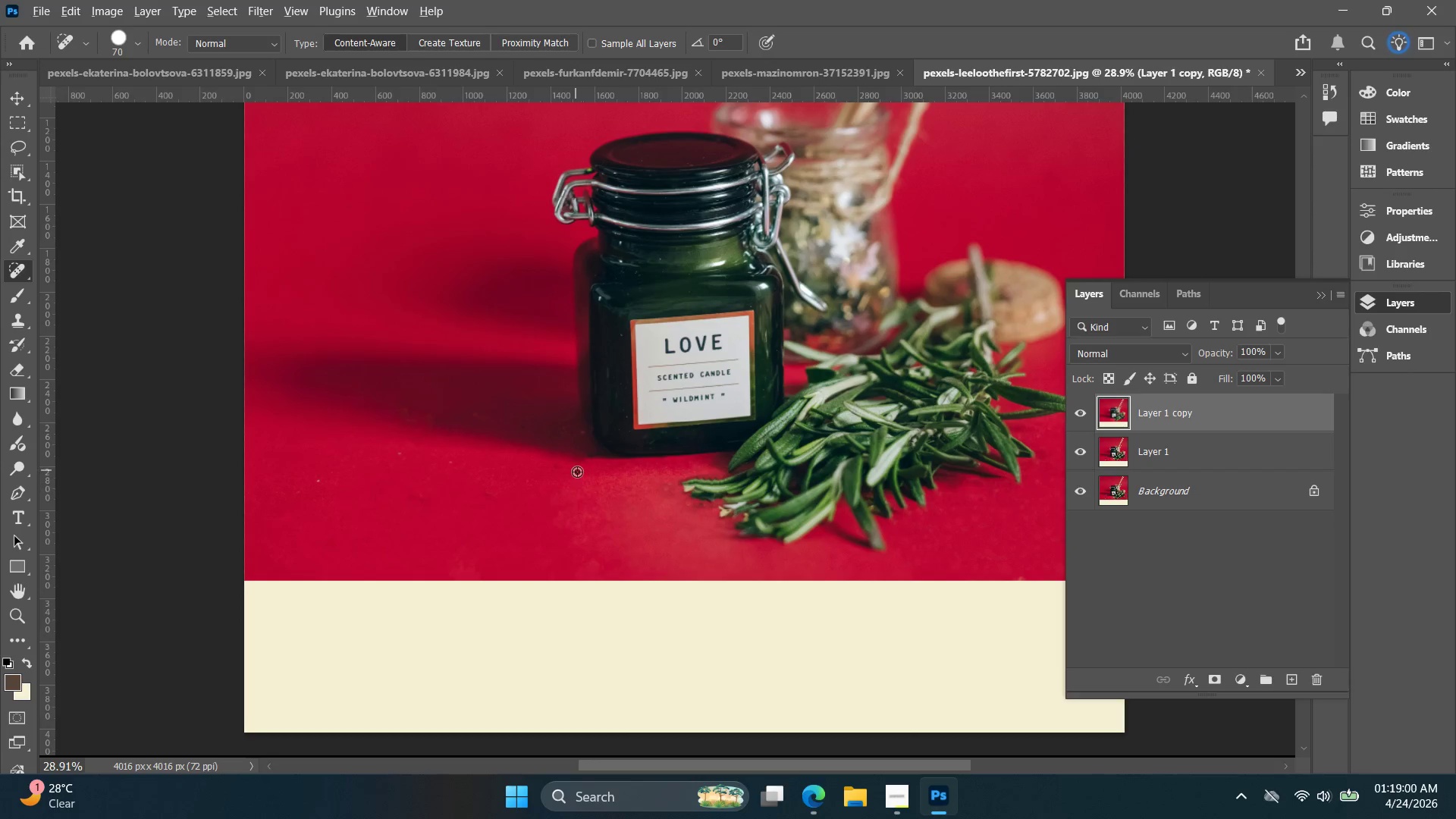 
left_click_drag(start_coordinate=[716, 495], to_coordinate=[664, 519])
 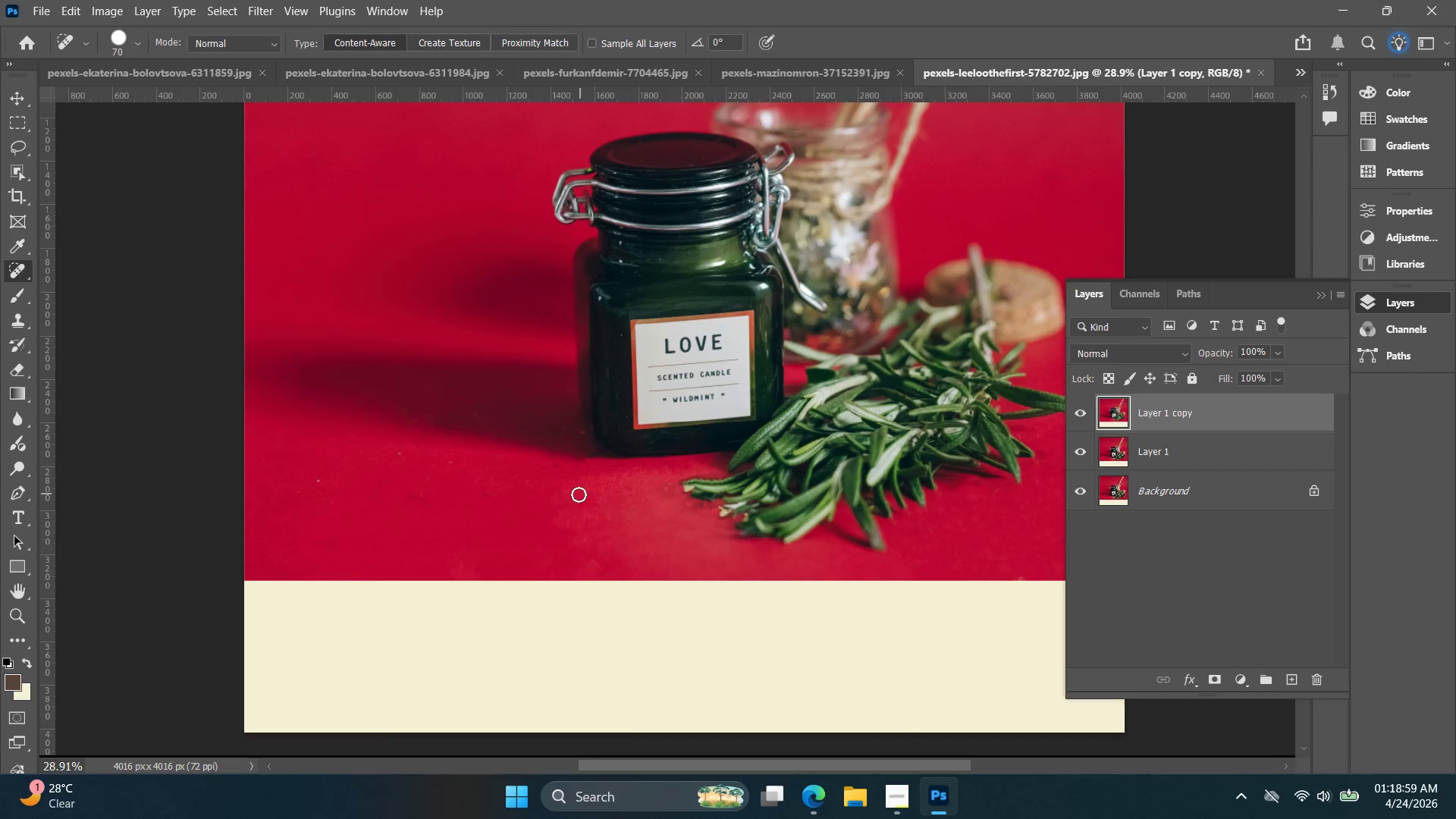 
scroll: coordinate [754, 487], scroll_direction: down, amount: 11.0
 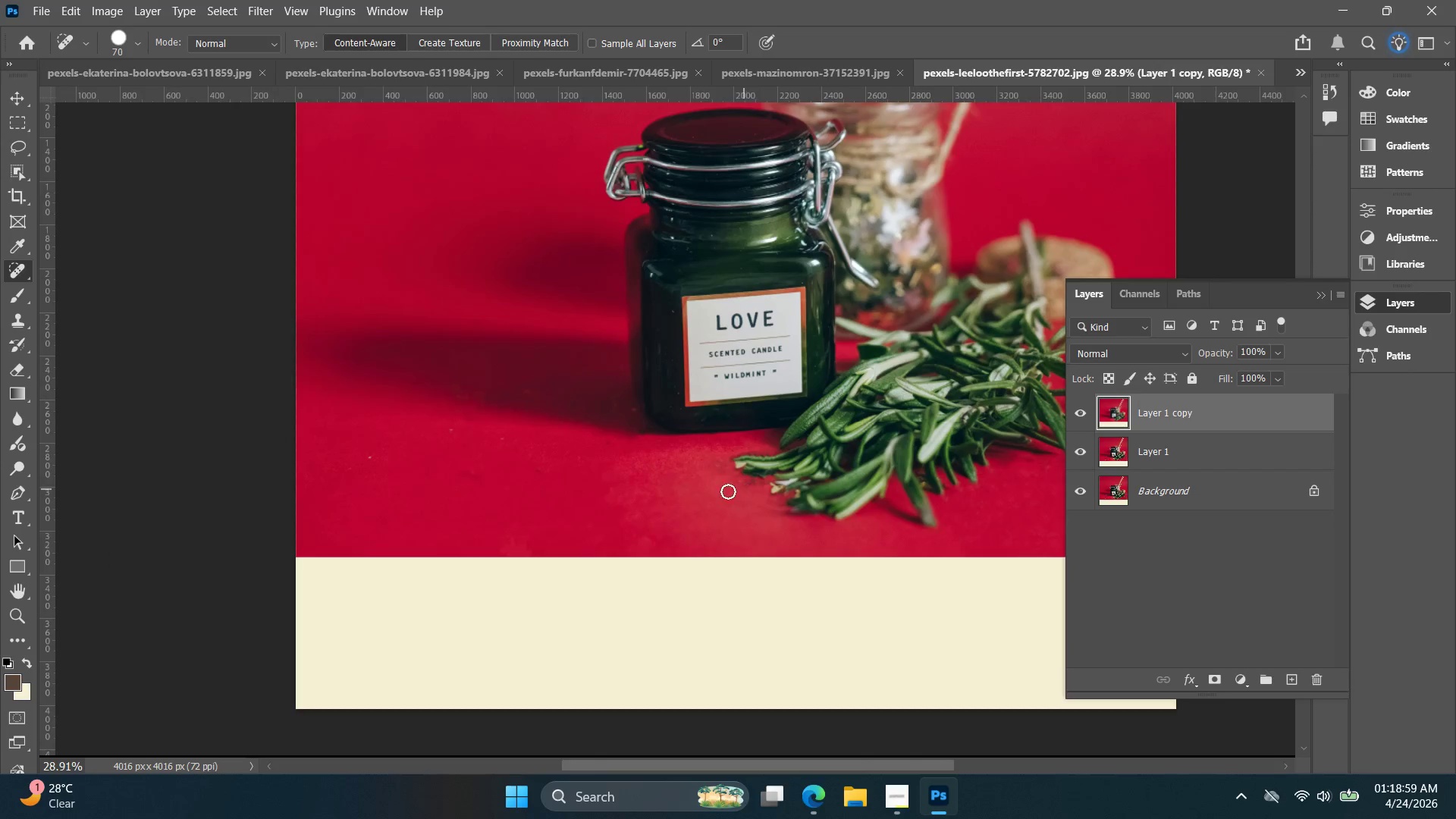 
hold_key(key=AltLeft, duration=0.47)
 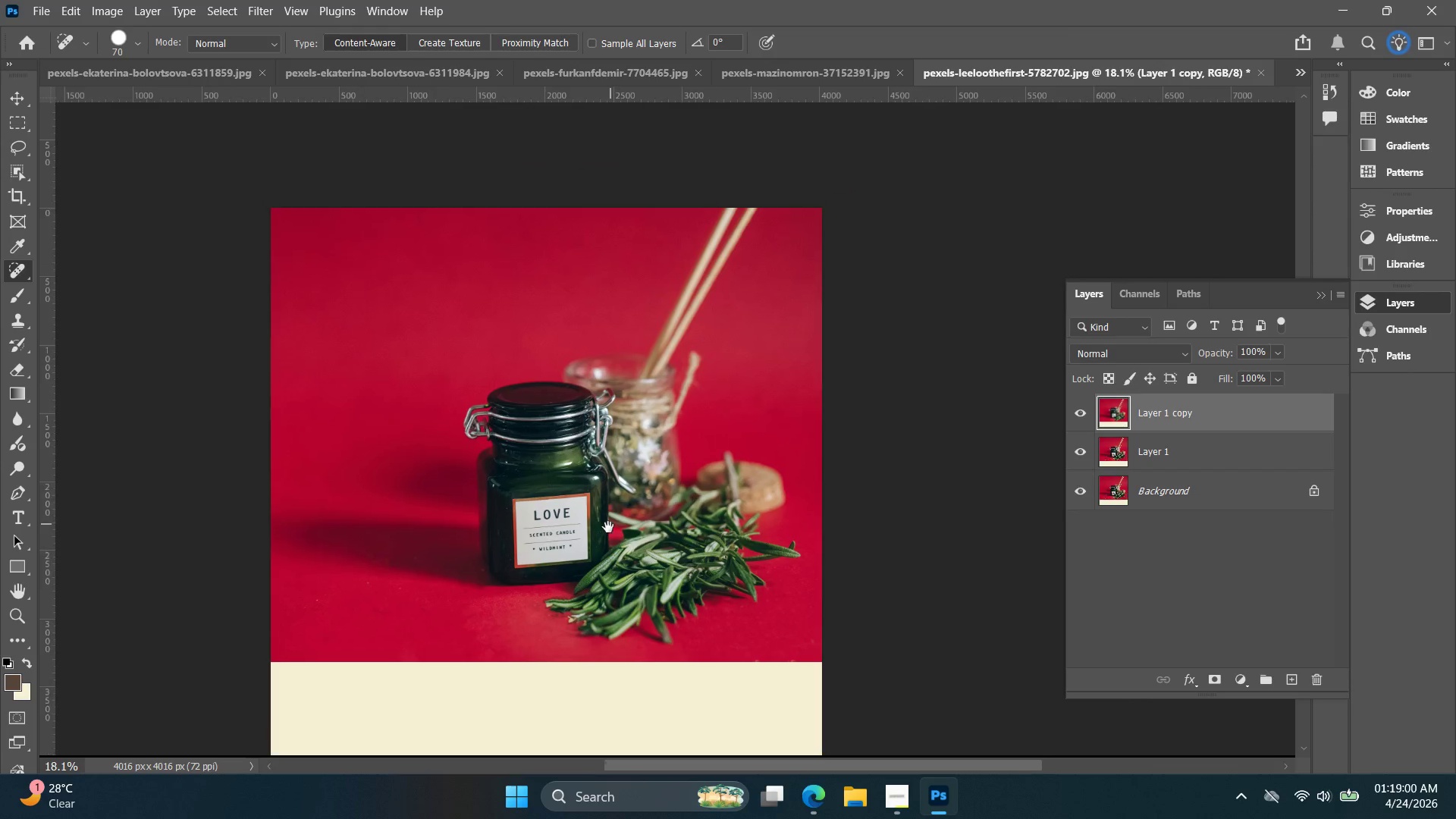 
hold_key(key=Space, duration=0.69)
 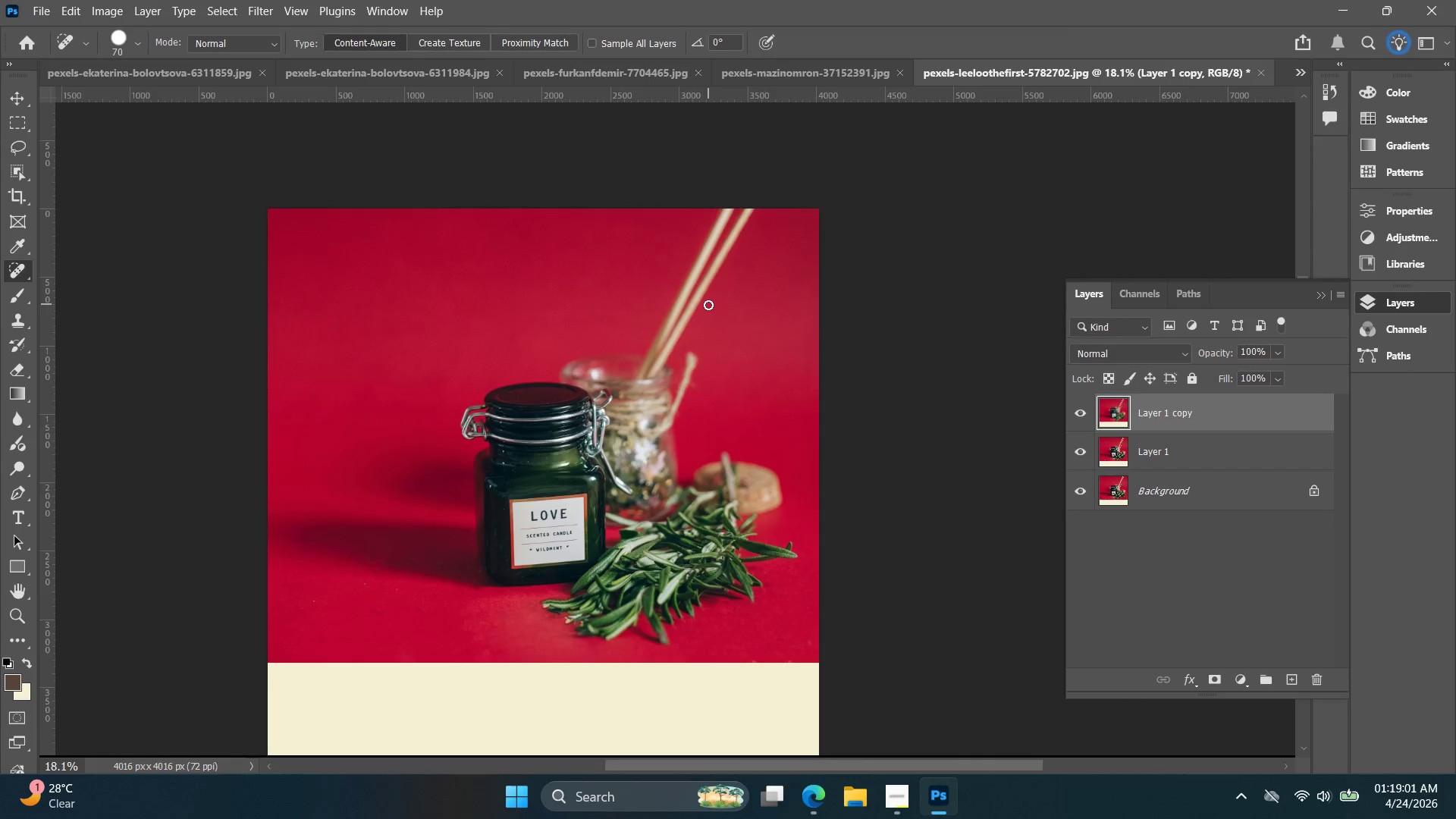 
left_click_drag(start_coordinate=[714, 397], to_coordinate=[608, 526])
 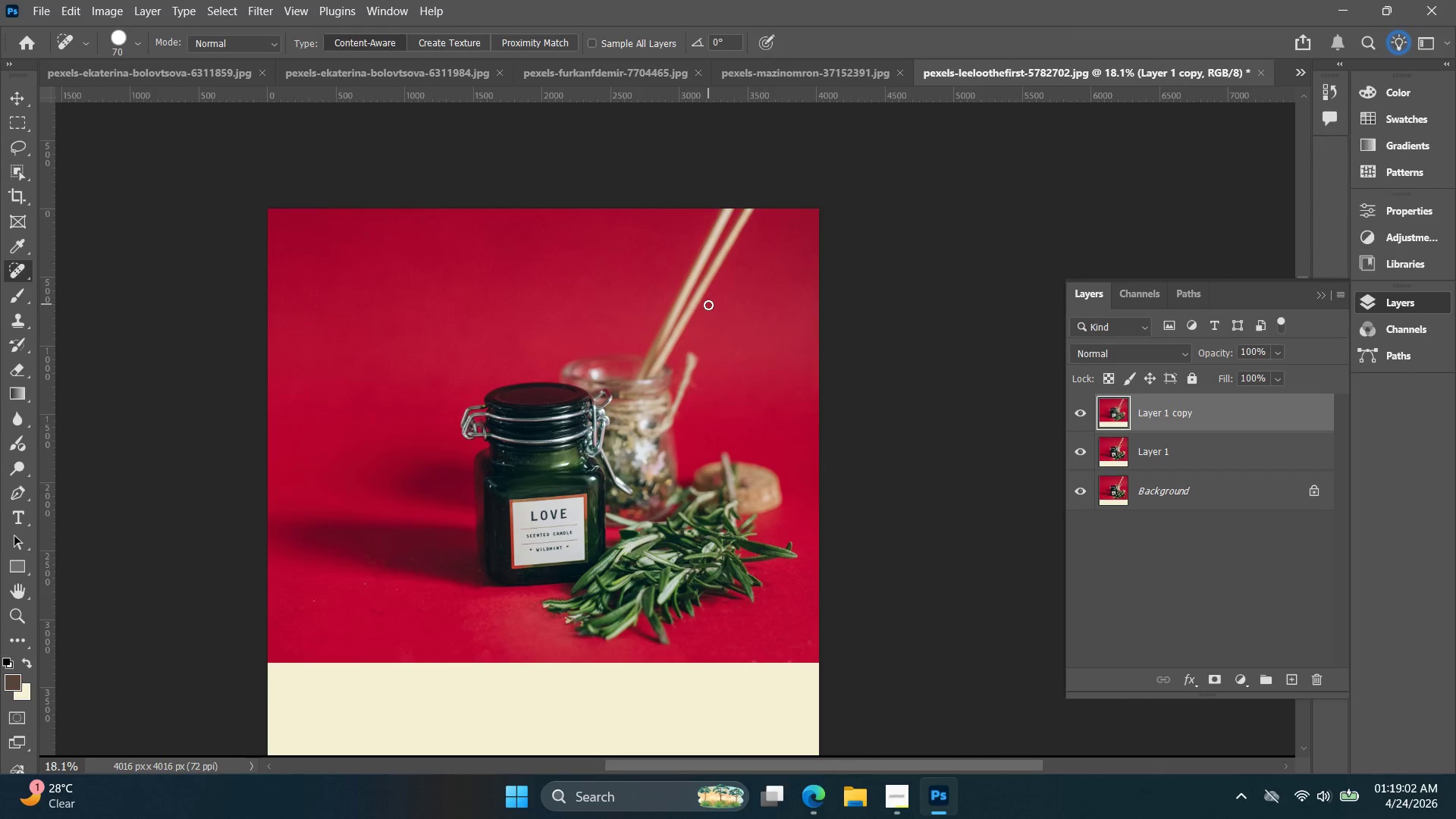 
scroll: coordinate [593, 457], scroll_direction: down, amount: 5.0
 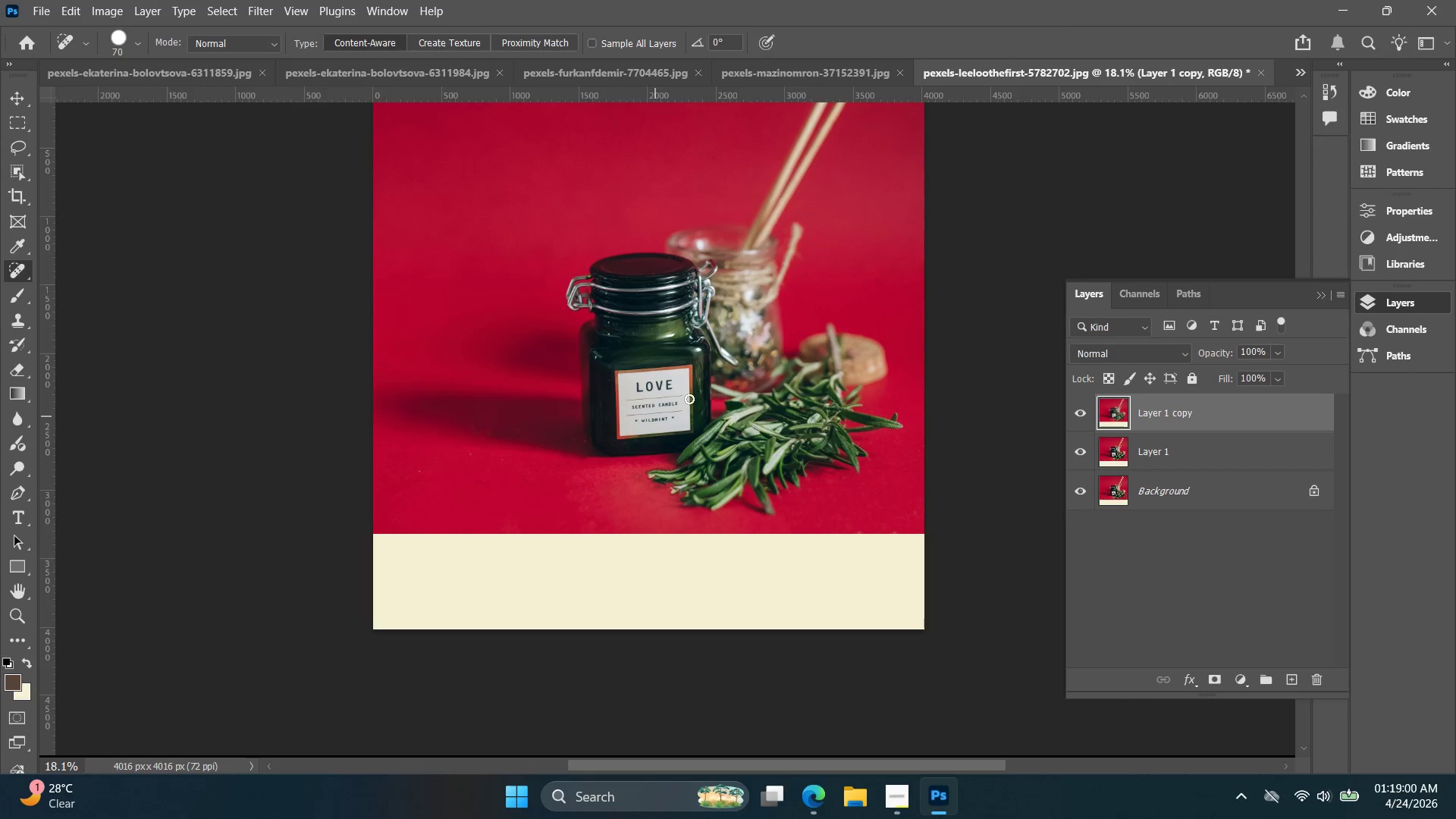 
hold_key(key=BracketRight, duration=0.83)
 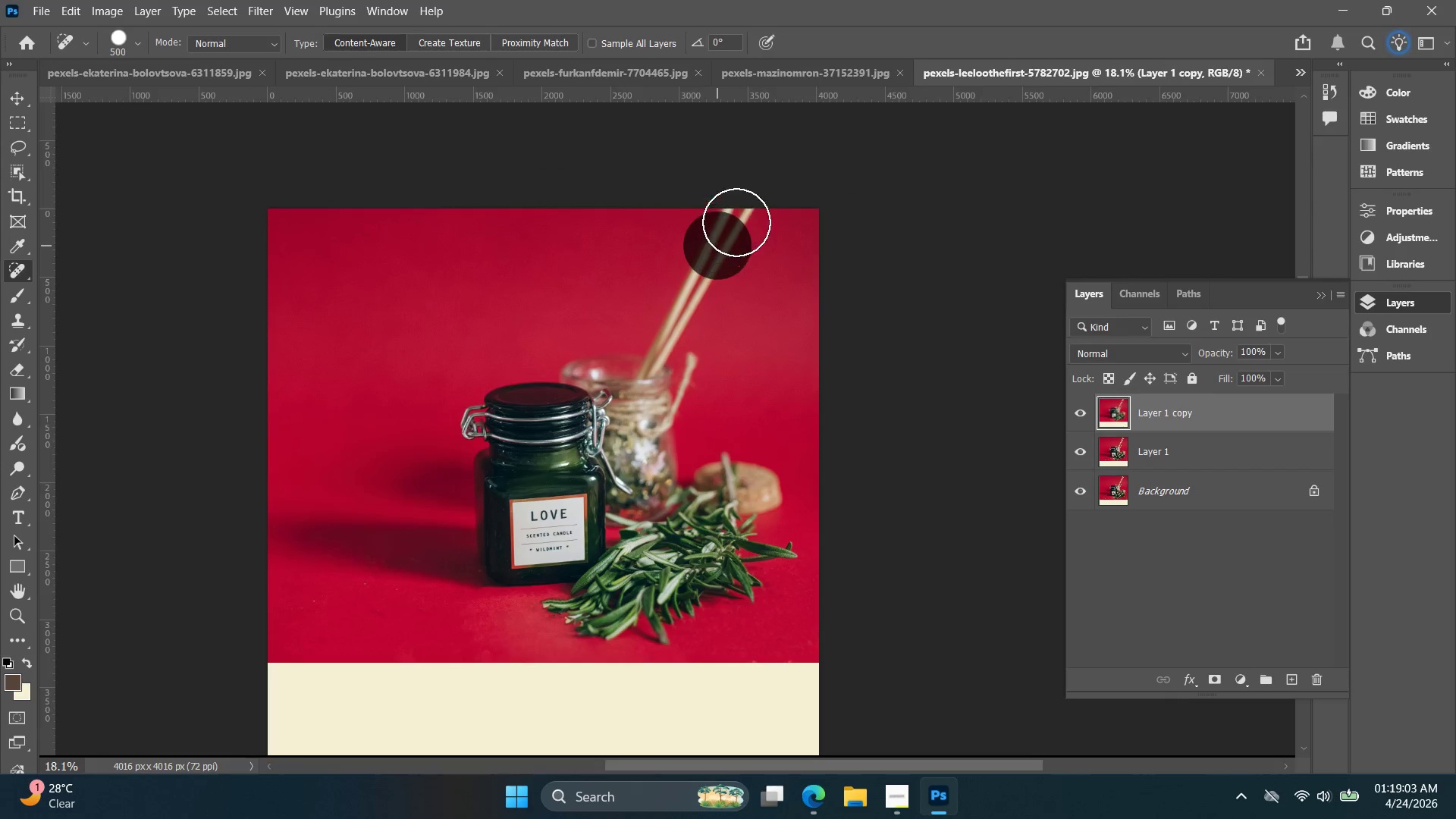 
double_click([741, 216])
 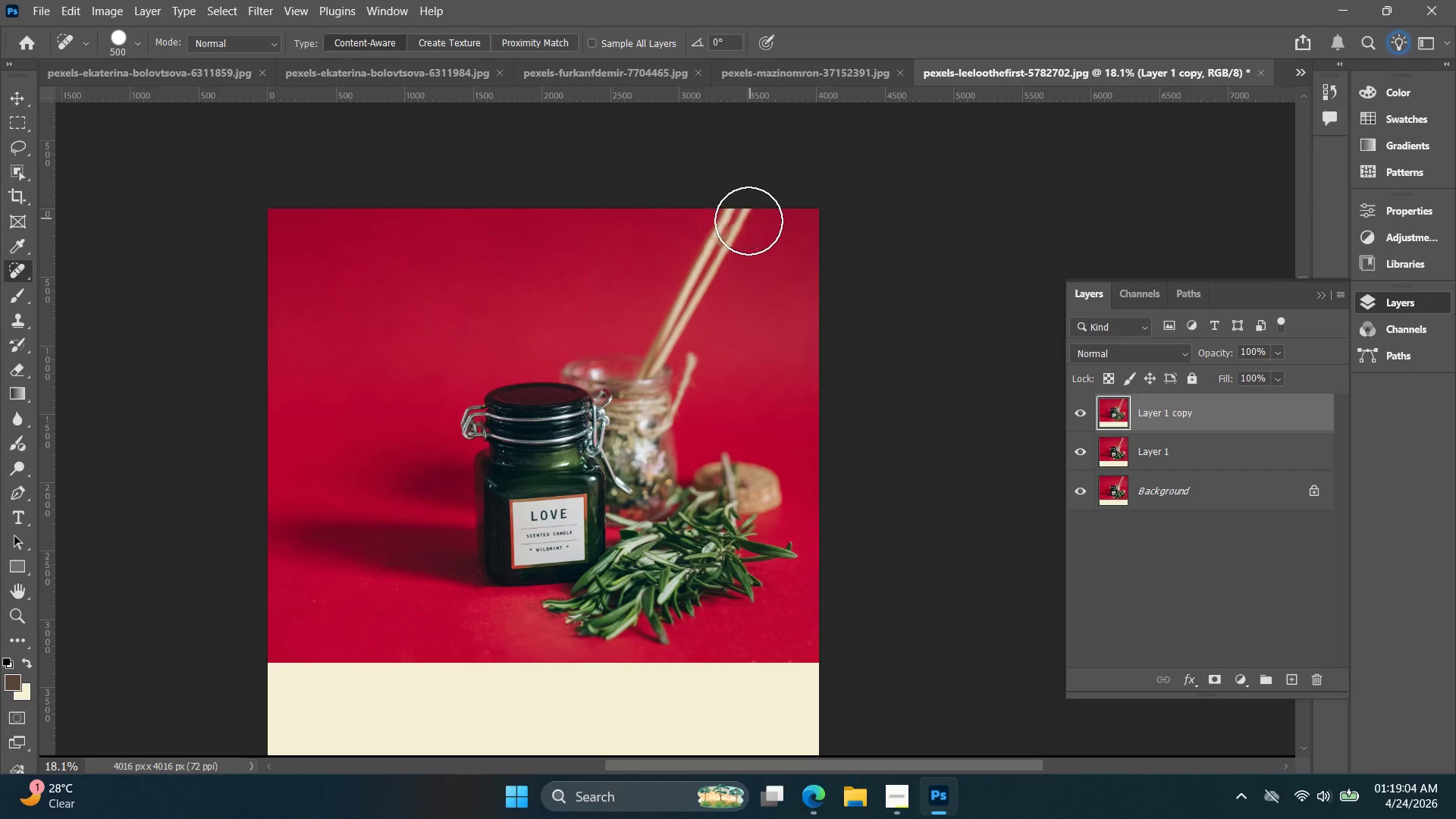 
left_click_drag(start_coordinate=[739, 221], to_coordinate=[687, 280])
 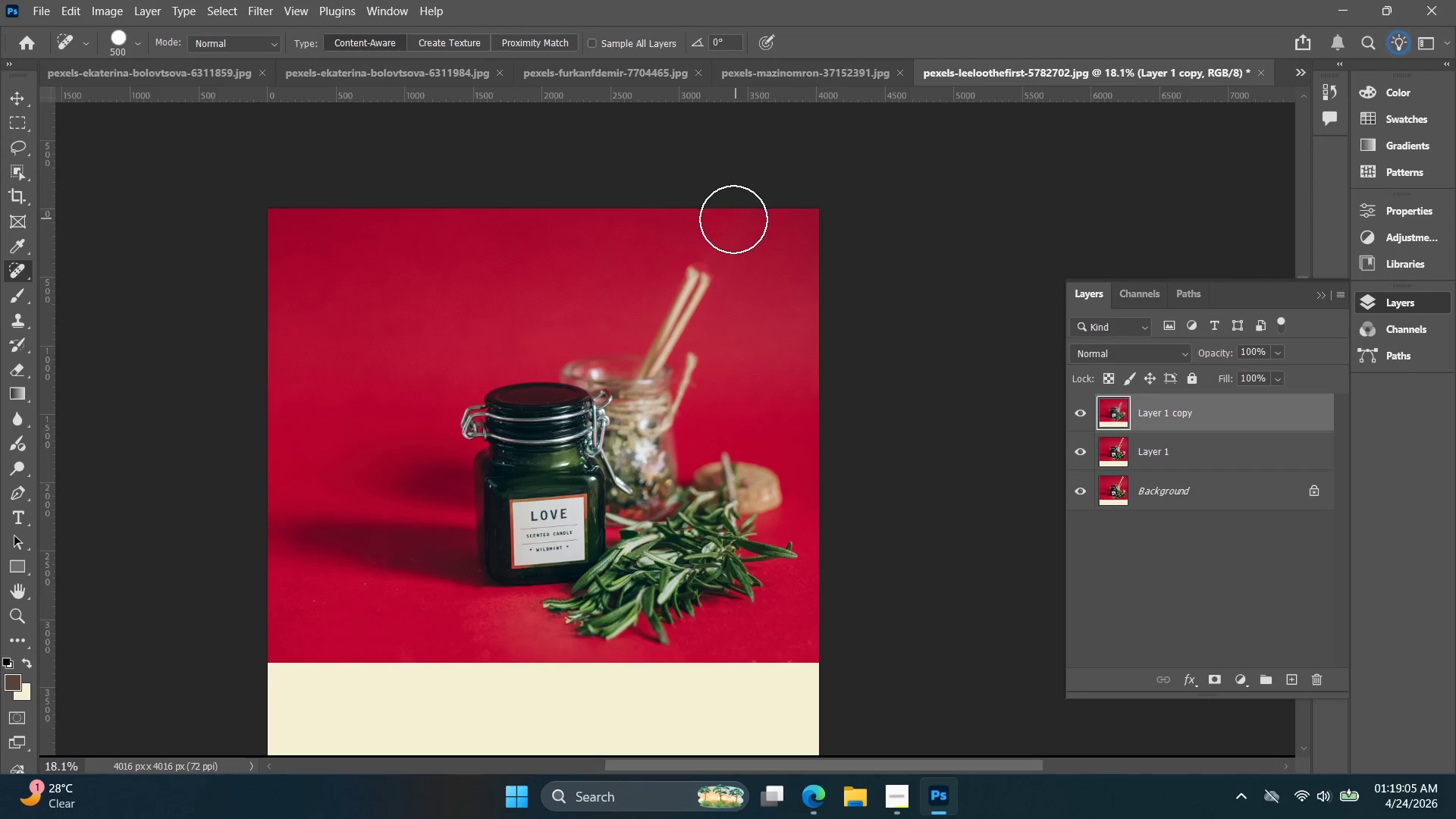 
left_click_drag(start_coordinate=[718, 231], to_coordinate=[672, 302])
 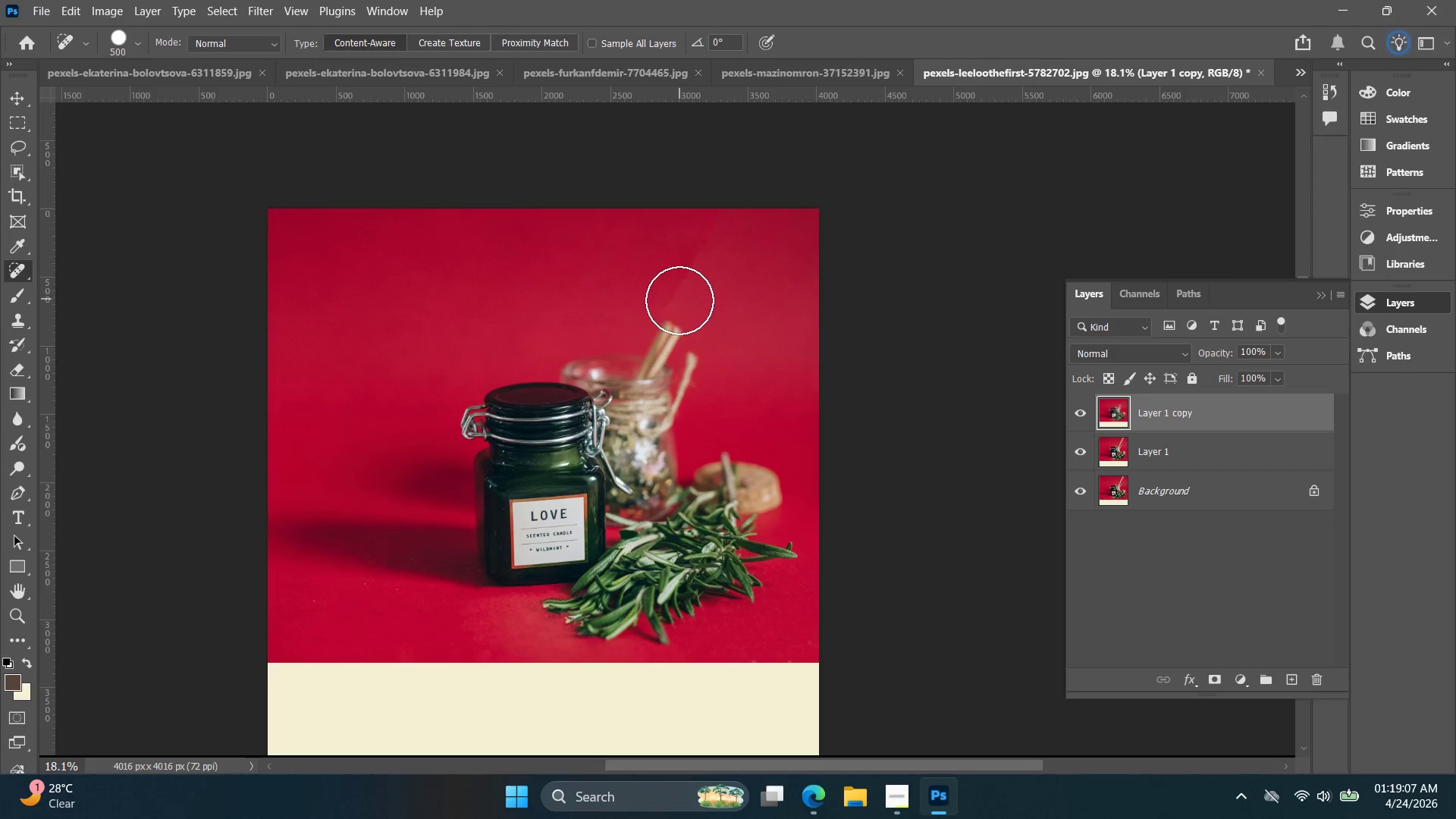 
left_click([669, 331])
 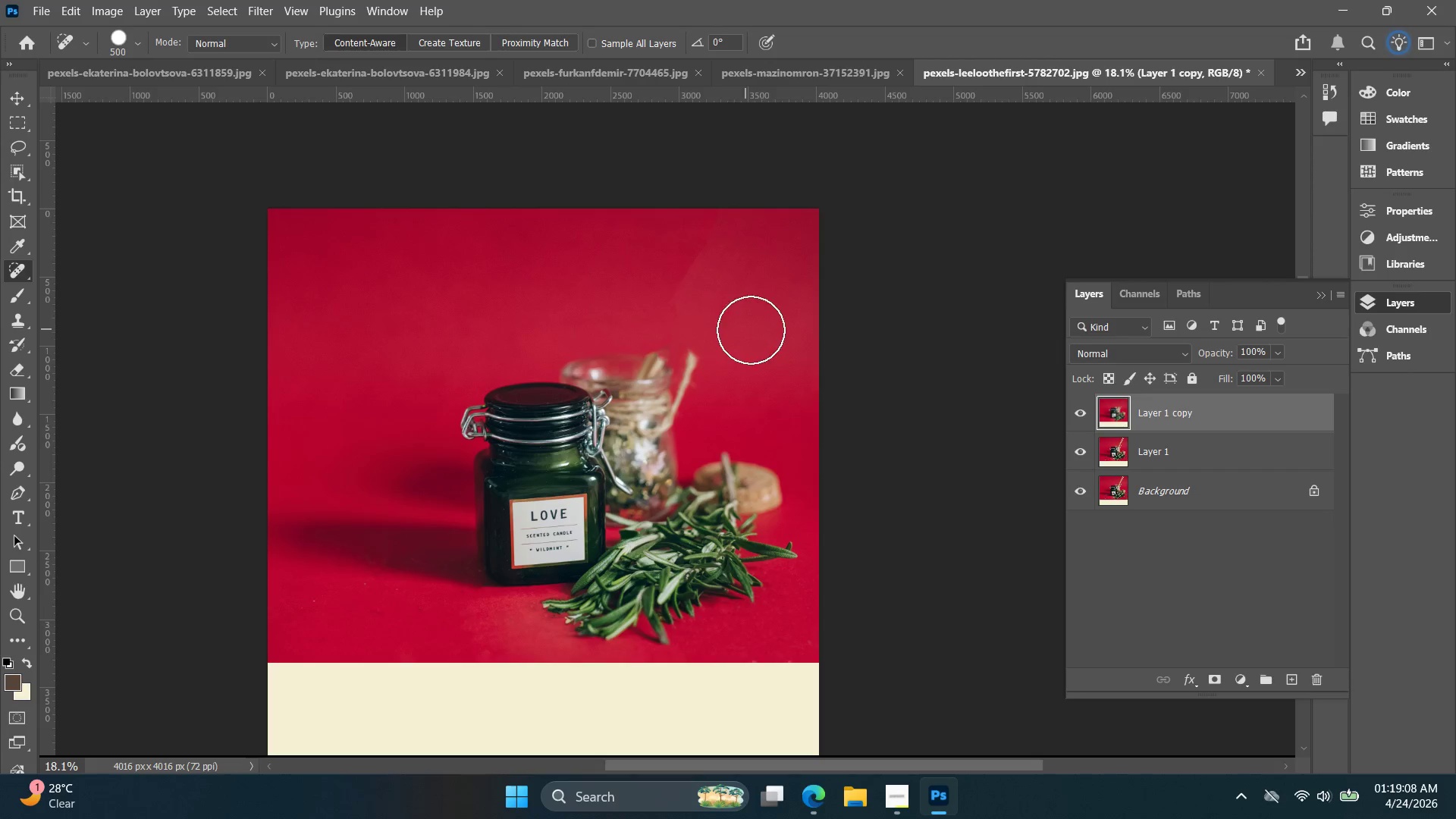 
hold_key(key=AltLeft, duration=0.61)
 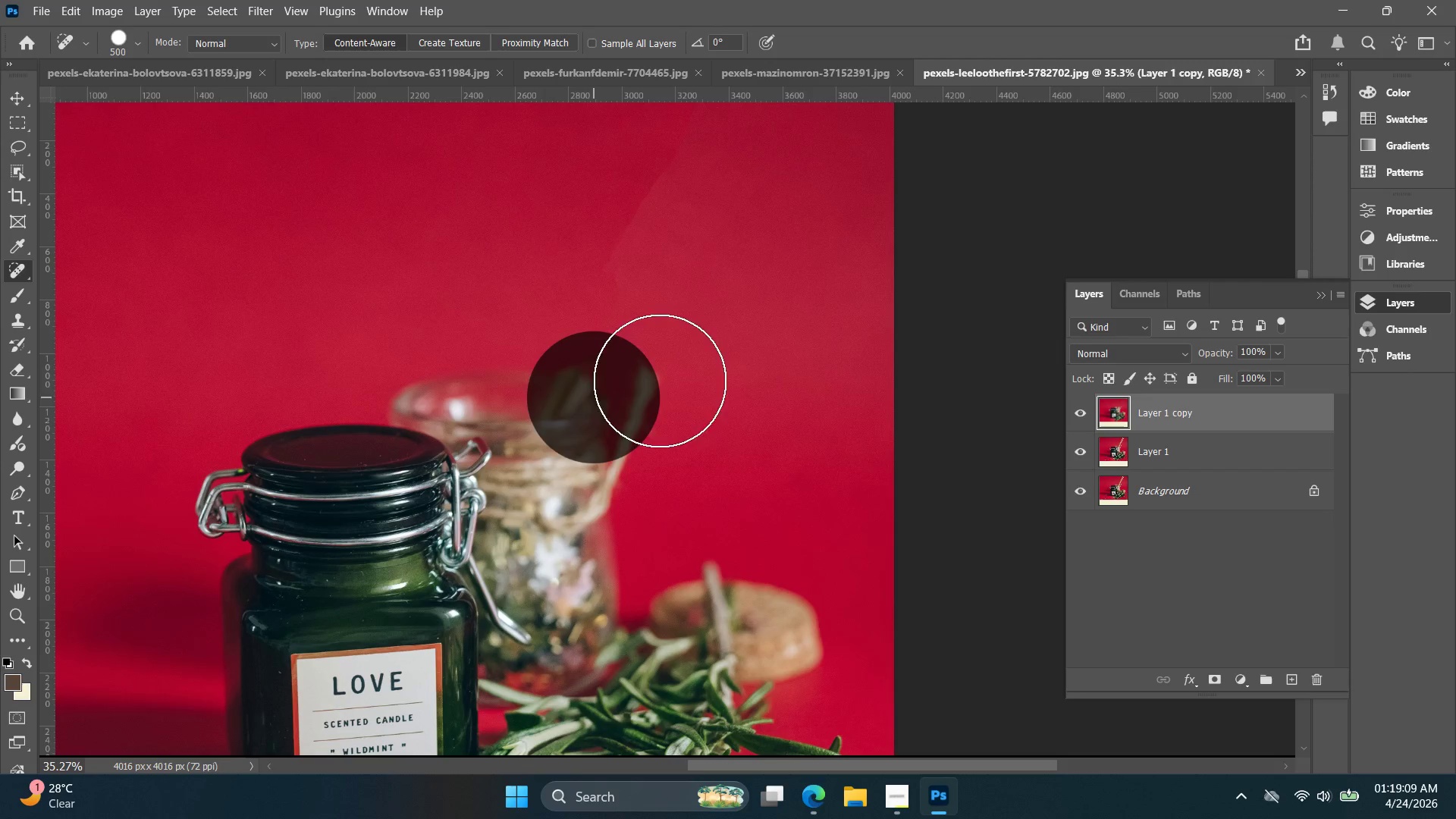 
left_click([594, 398])
 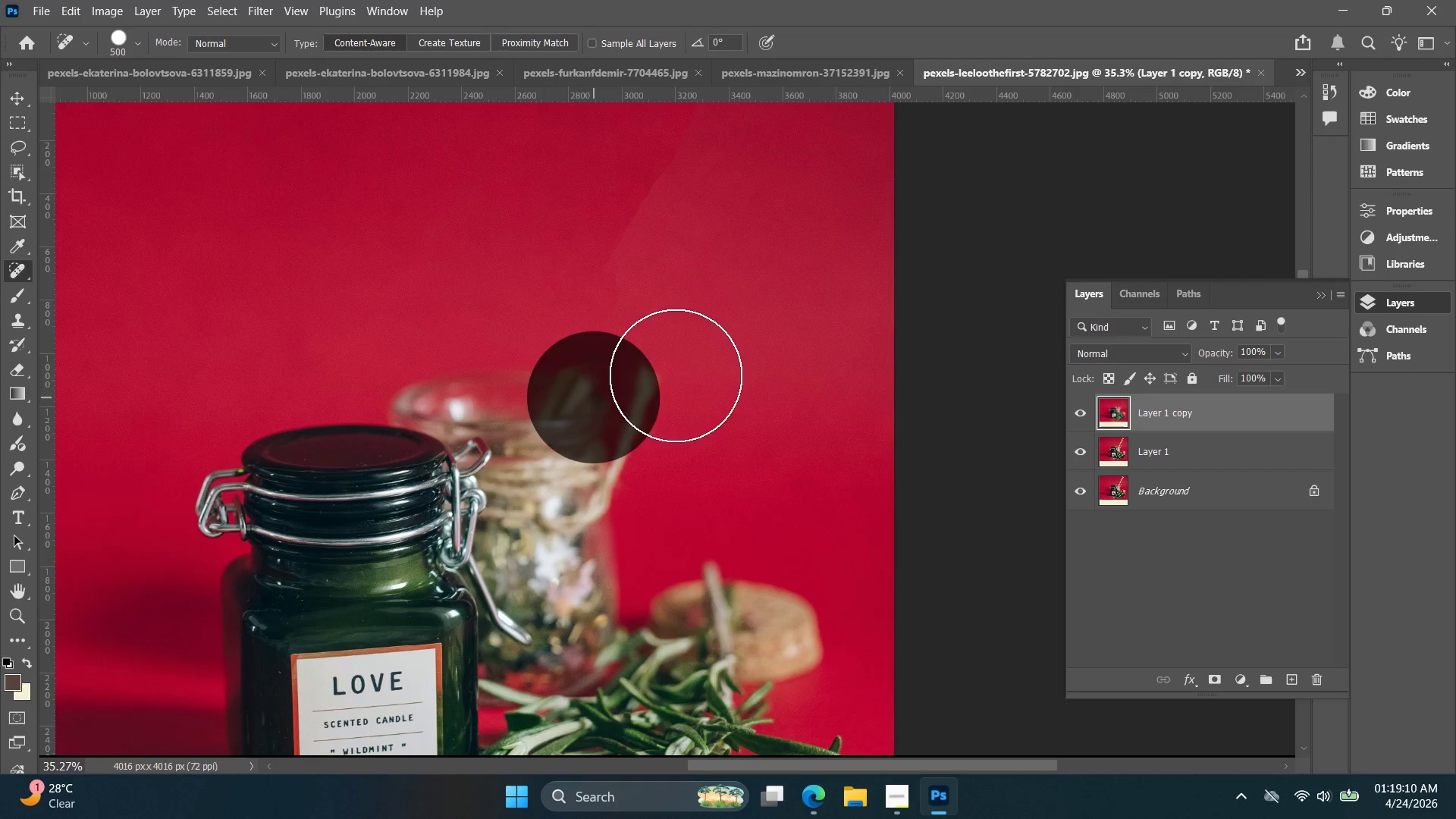 
scroll: coordinate [723, 341], scroll_direction: up, amount: 7.0
 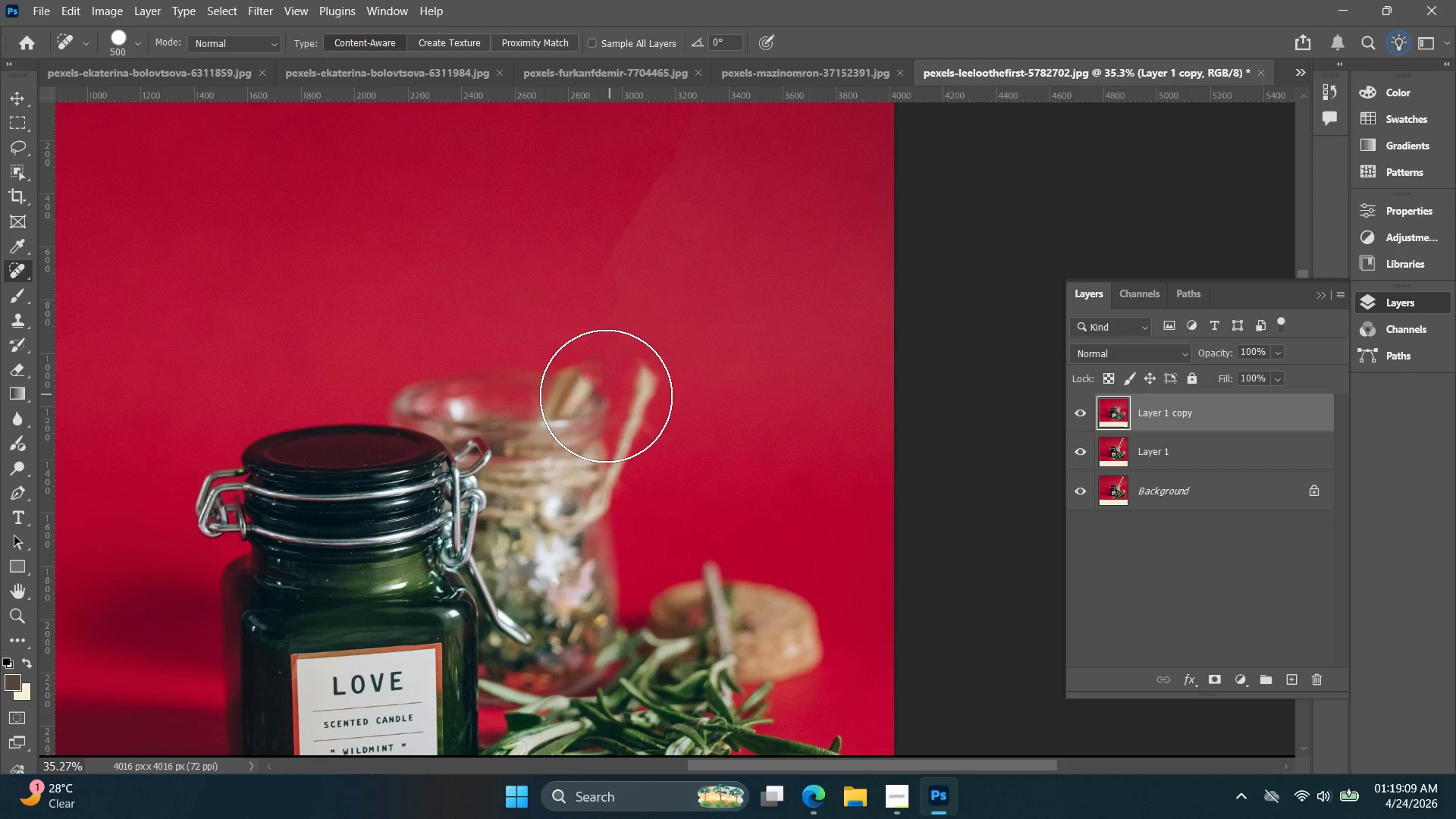 
hold_key(key=AltLeft, duration=0.48)
 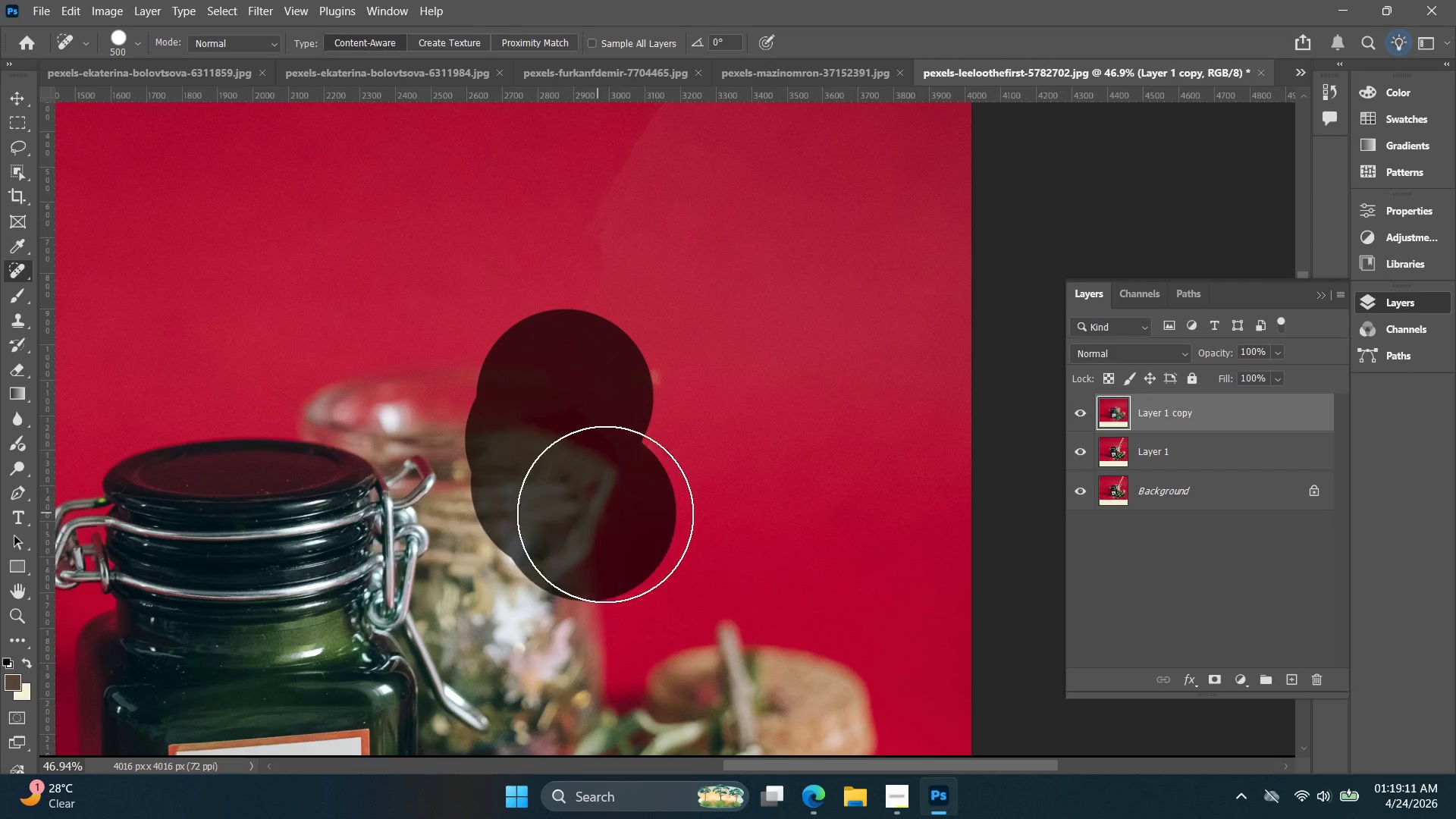 
left_click_drag(start_coordinate=[565, 398], to_coordinate=[631, 504])
 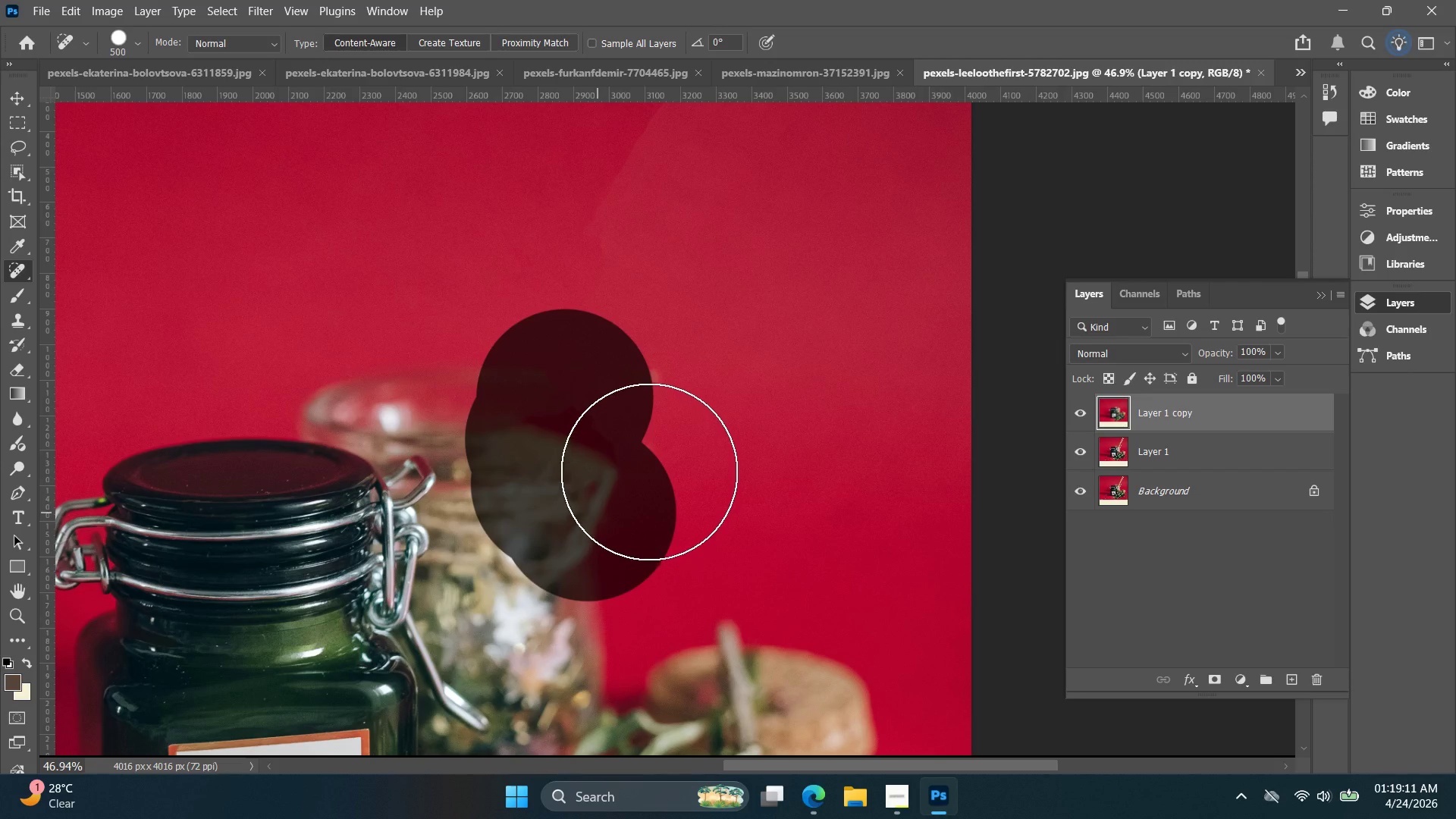 
scroll: coordinate [658, 382], scroll_direction: up, amount: 3.0
 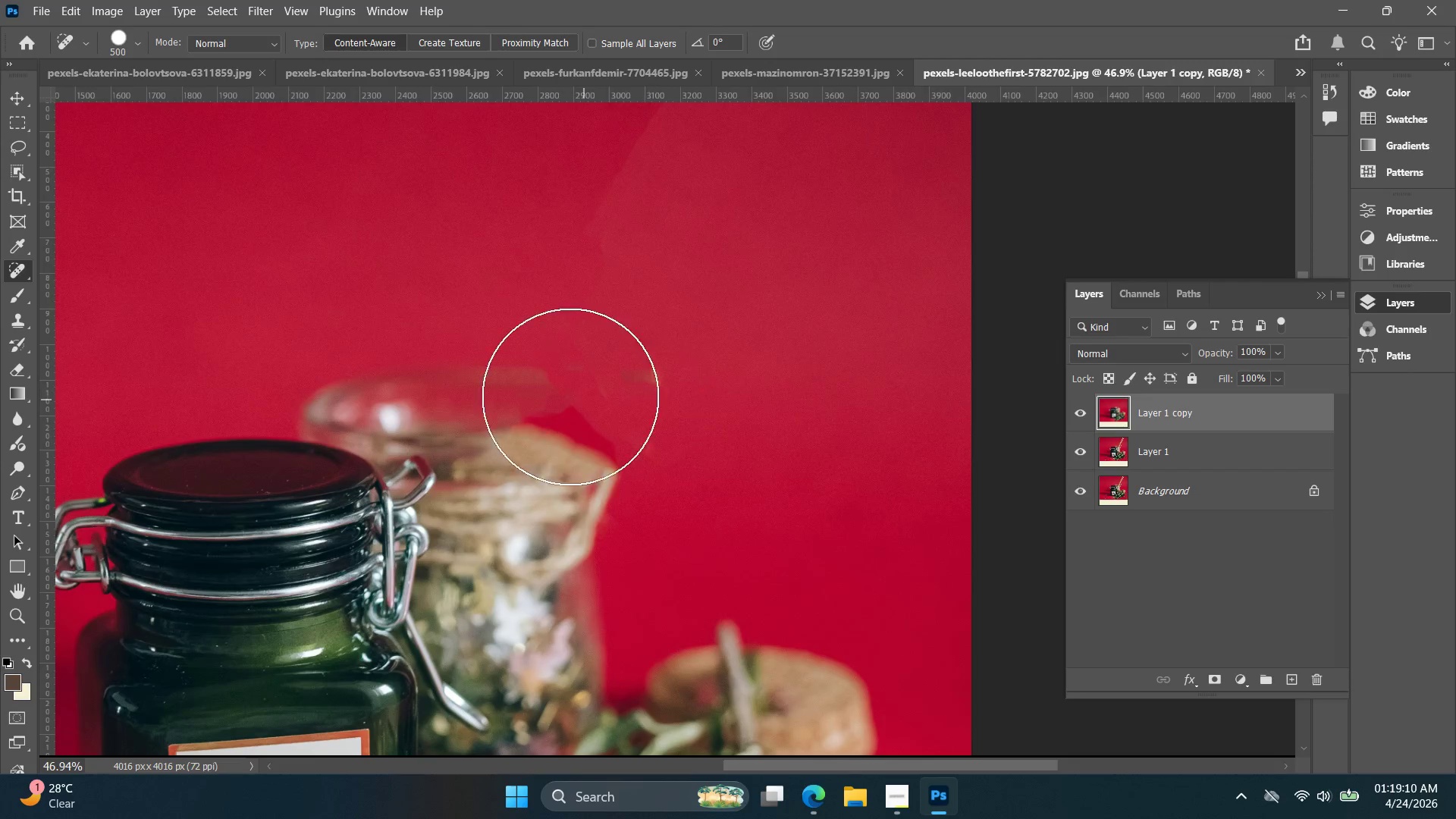 
hold_key(key=AltLeft, duration=0.86)
scroll: coordinate [649, 469], scroll_direction: down, amount: 3.0
 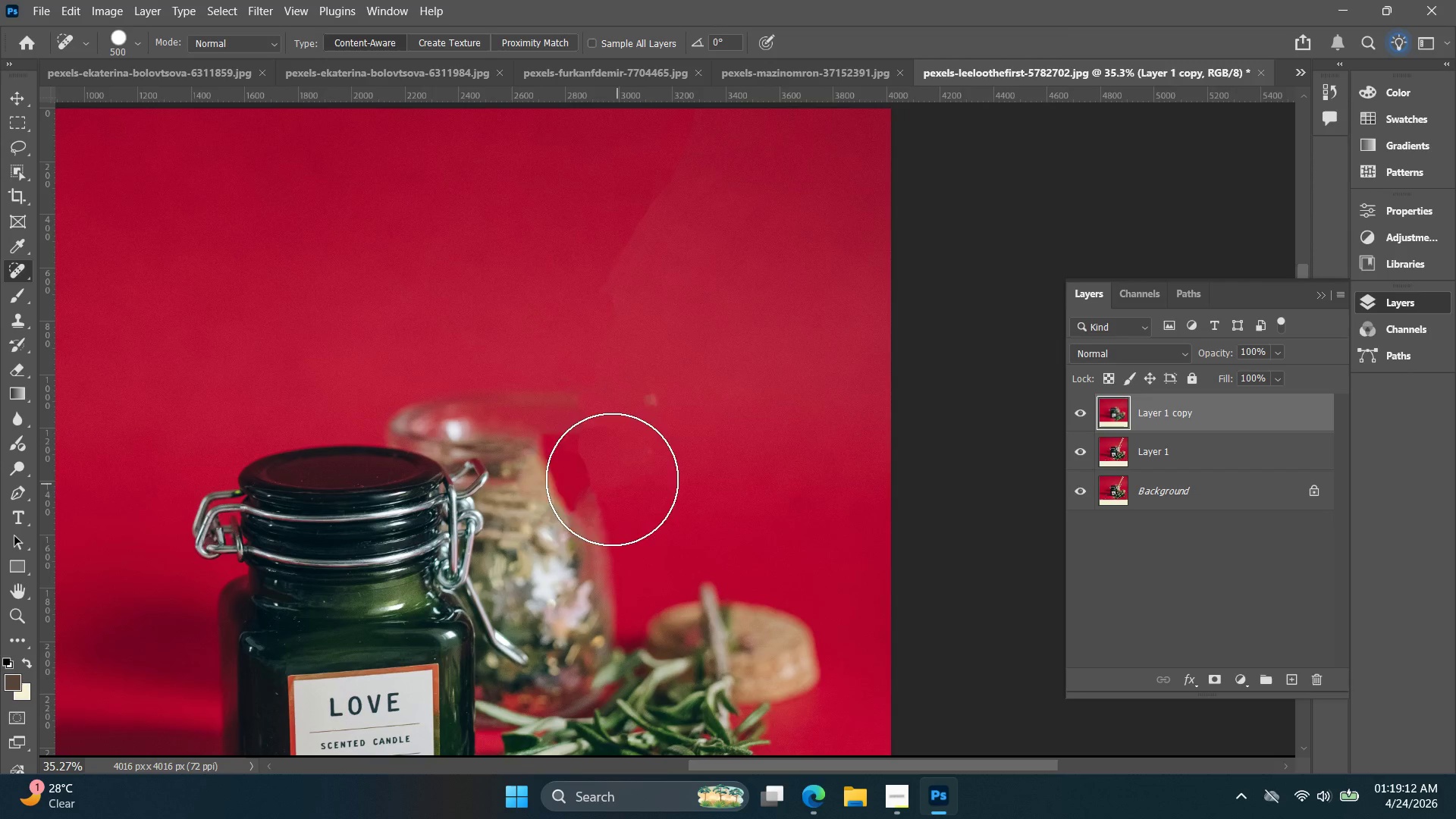 
left_click_drag(start_coordinate=[580, 432], to_coordinate=[575, 540])
 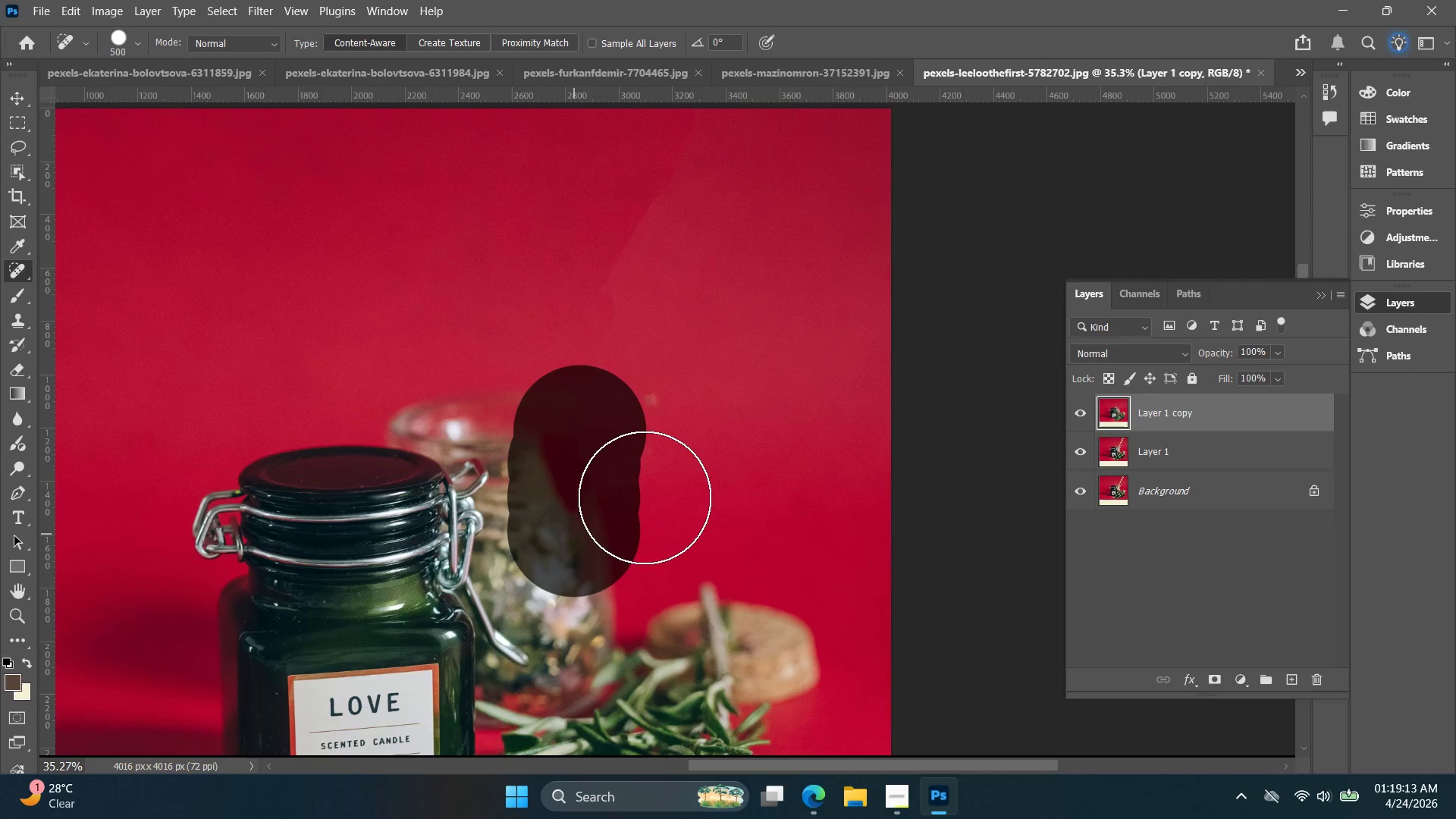 
hold_key(key=AltLeft, duration=0.59)
scroll: coordinate [649, 497], scroll_direction: down, amount: 4.0
 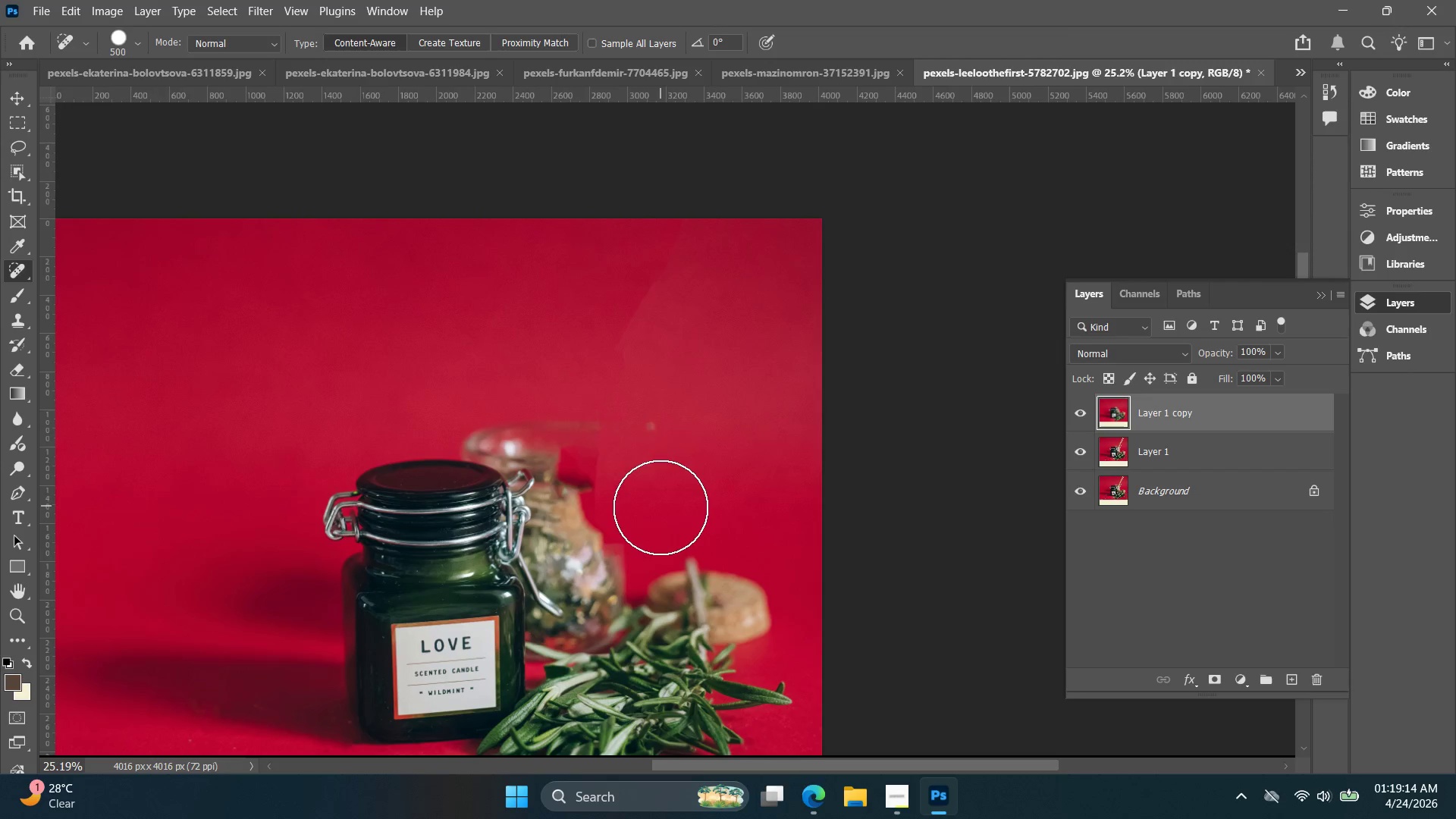 
key(Alt+AltLeft)
 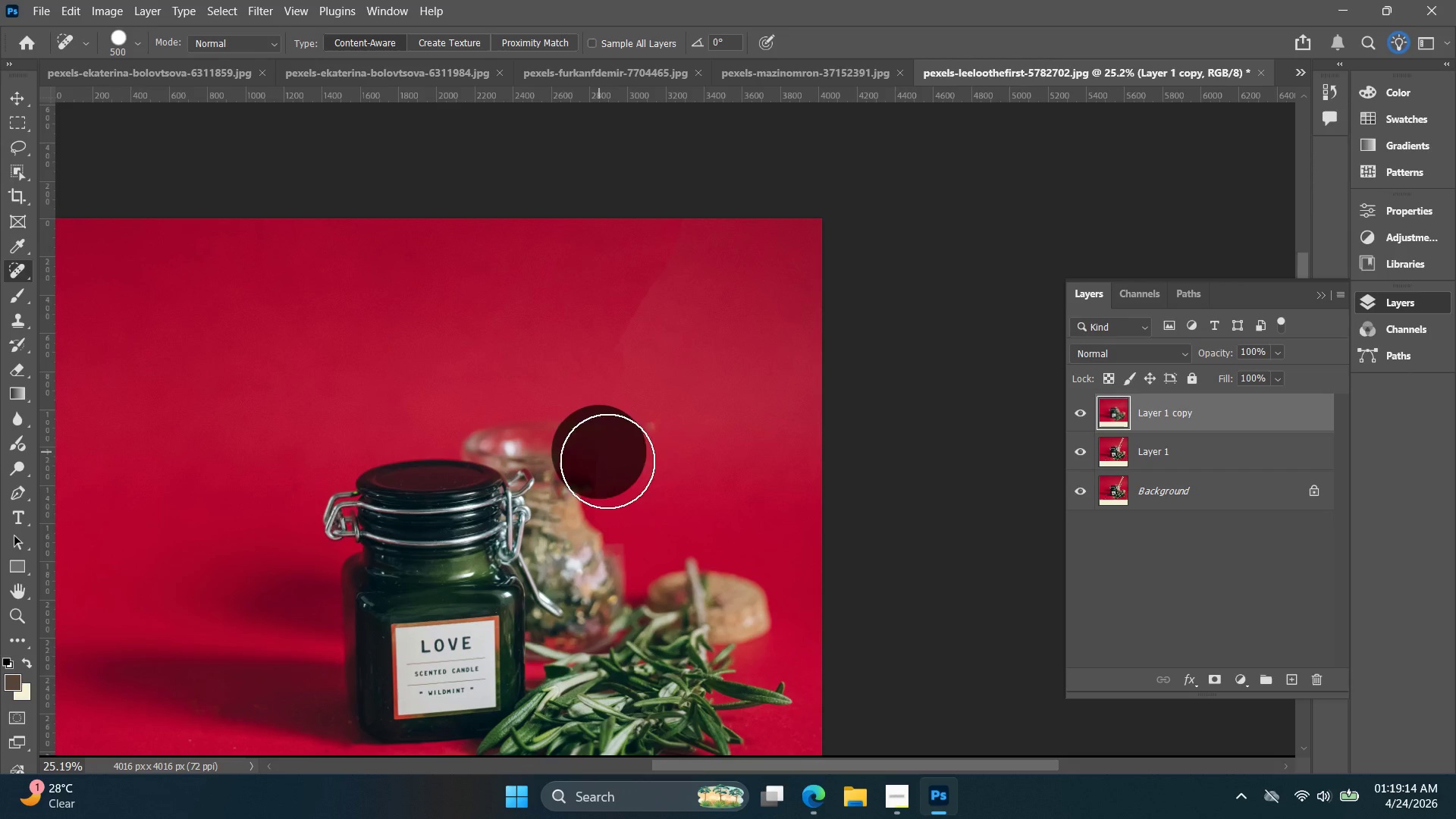 
hold_key(key=AltLeft, duration=0.84)
 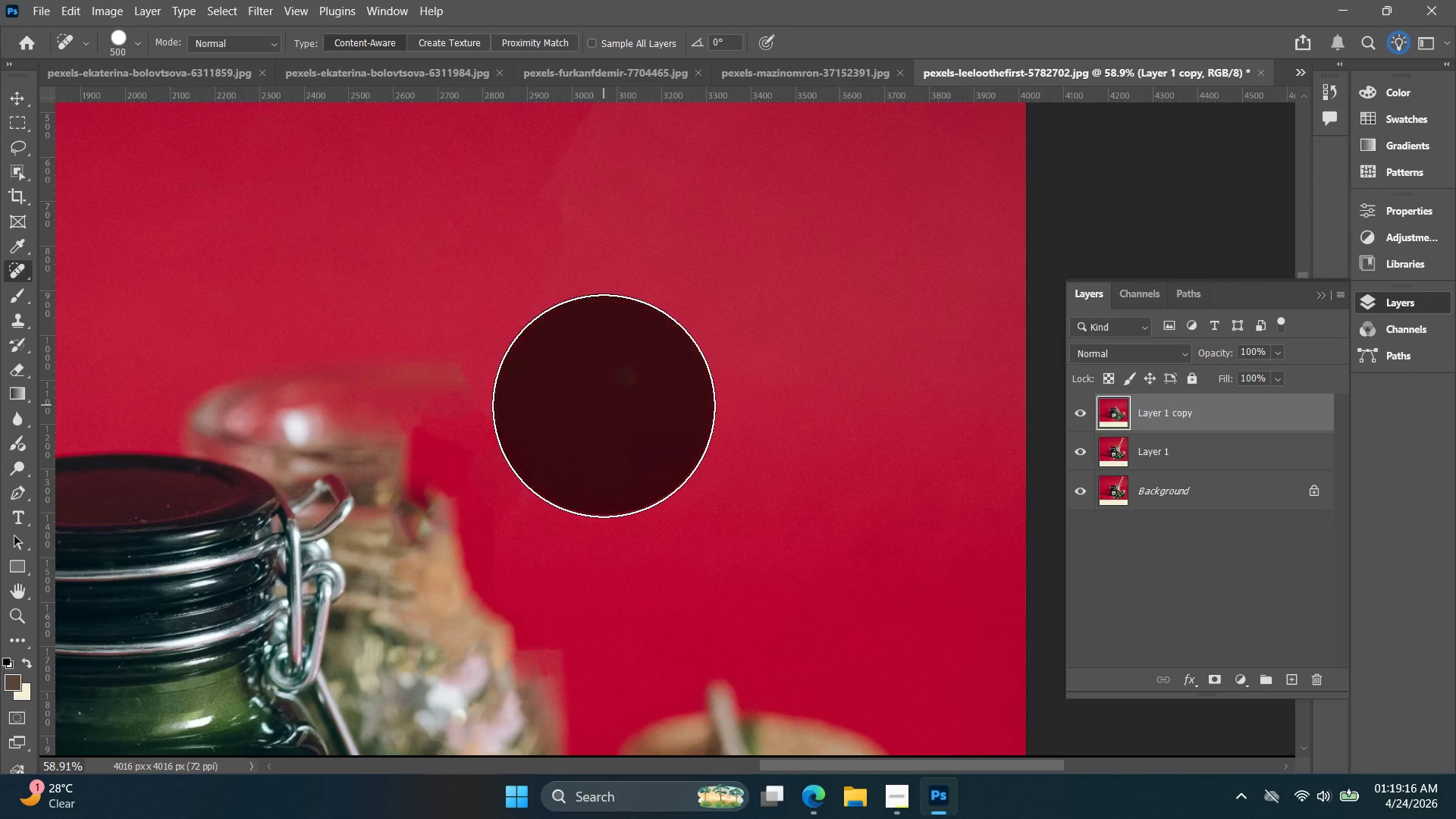 
left_click([604, 406])
 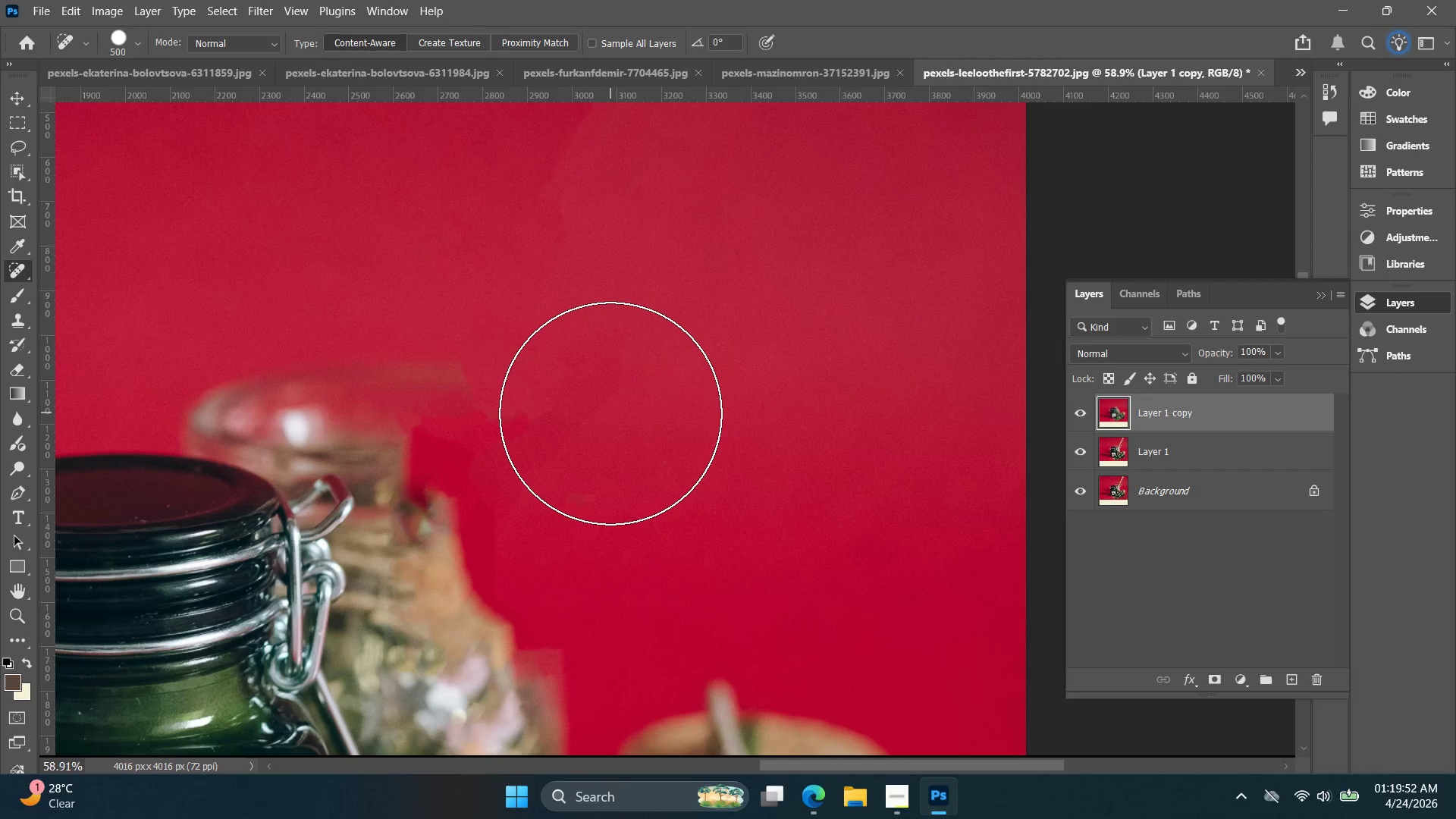 
scroll: coordinate [663, 465], scroll_direction: up, amount: 9.0
 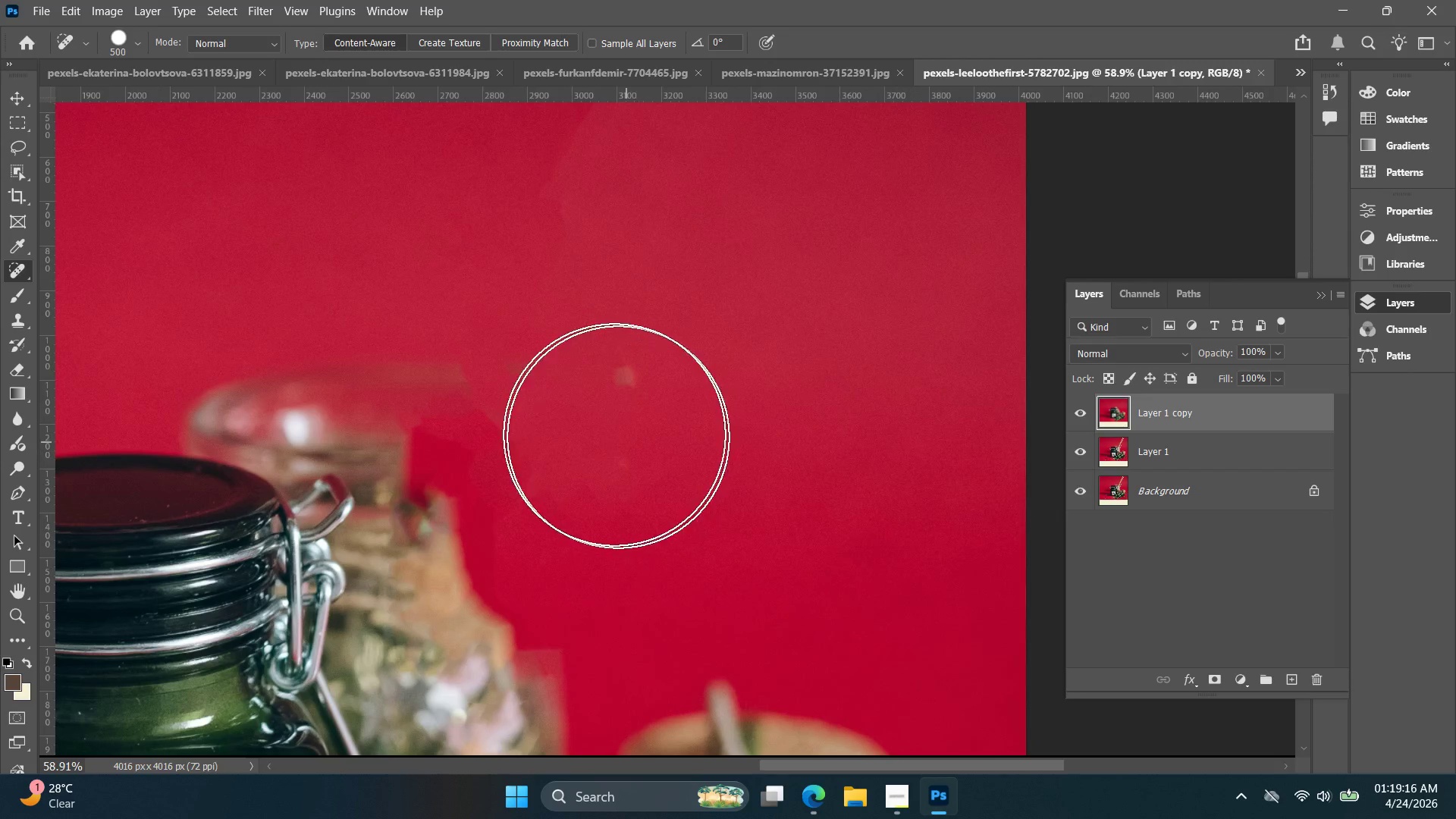 
wait(41.05)
 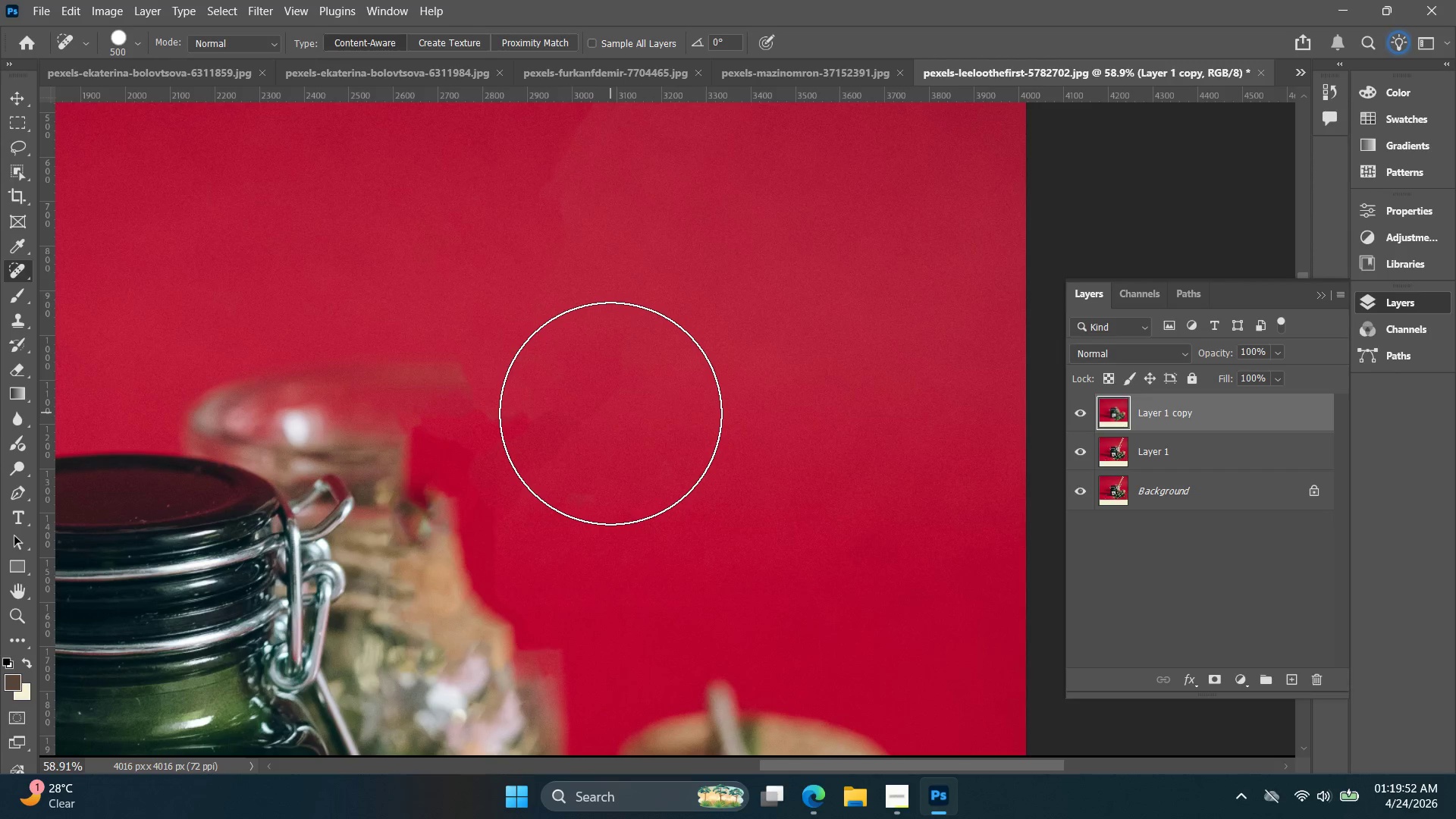 
left_click_drag(start_coordinate=[464, 482], to_coordinate=[469, 483])
 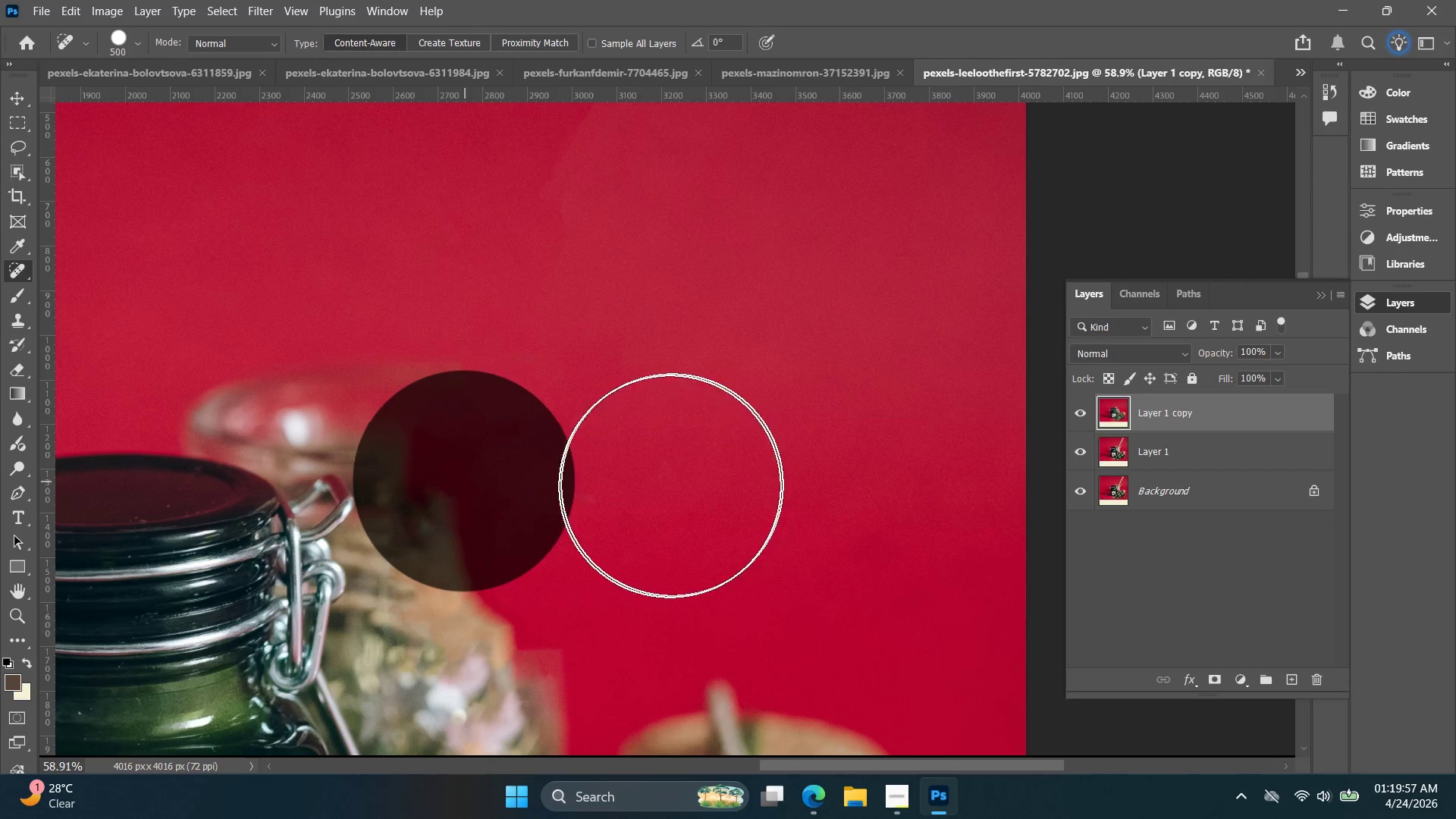 
hold_key(key=AltLeft, duration=0.77)
scroll: coordinate [585, 464], scroll_direction: down, amount: 8.0
 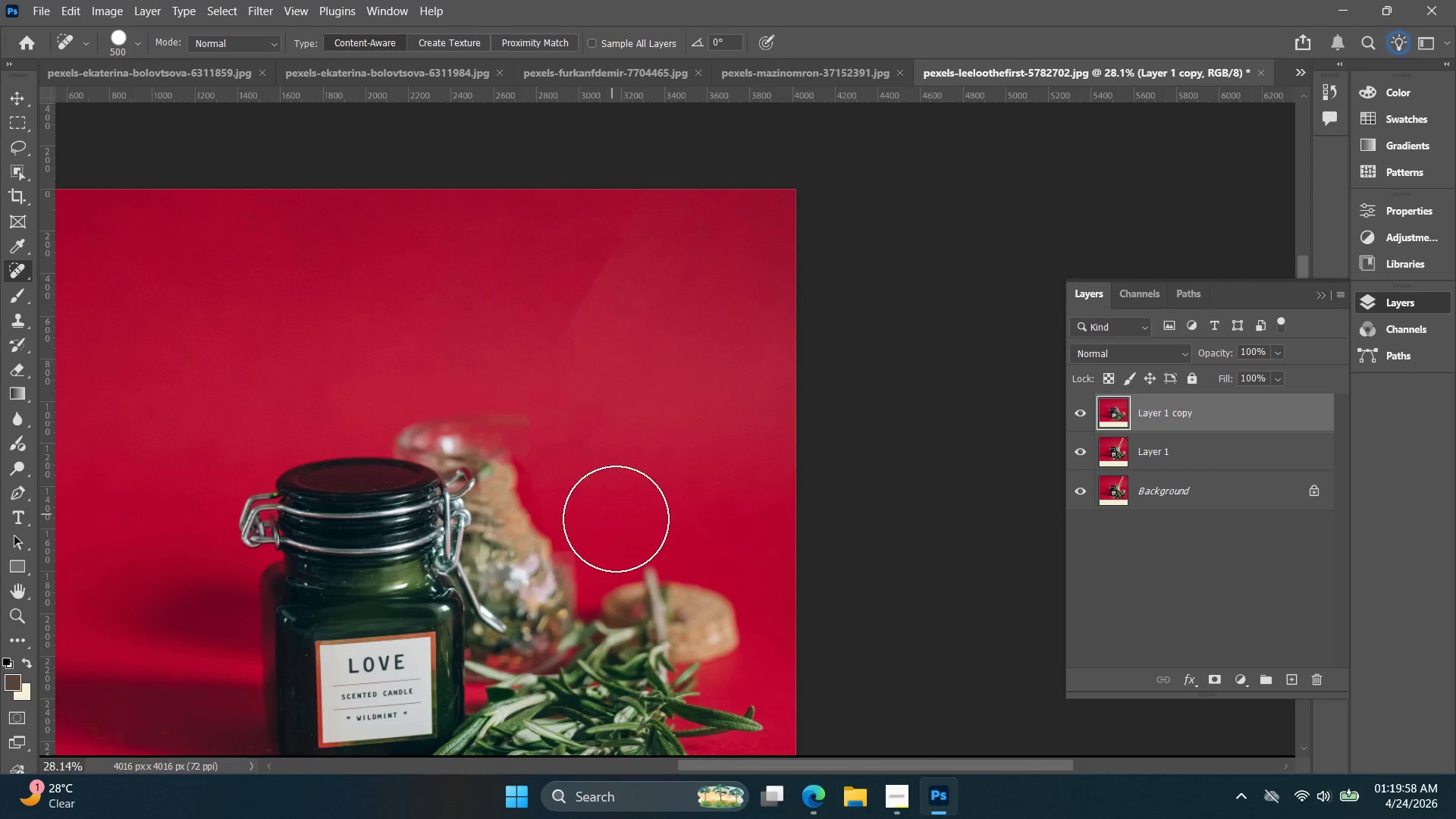 
hold_key(key=Space, duration=0.38)
 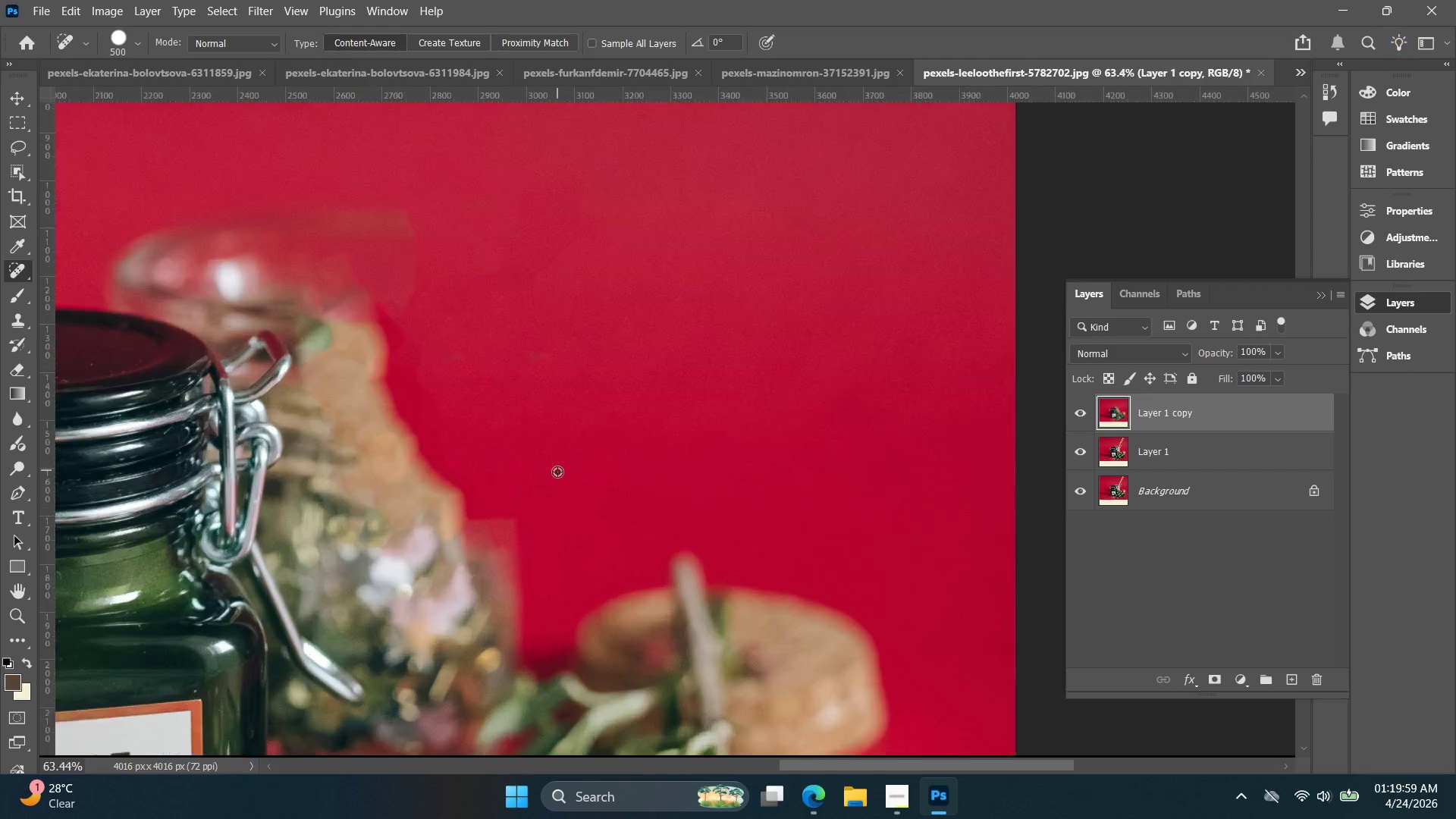 
left_click_drag(start_coordinate=[612, 507], to_coordinate=[581, 442])
 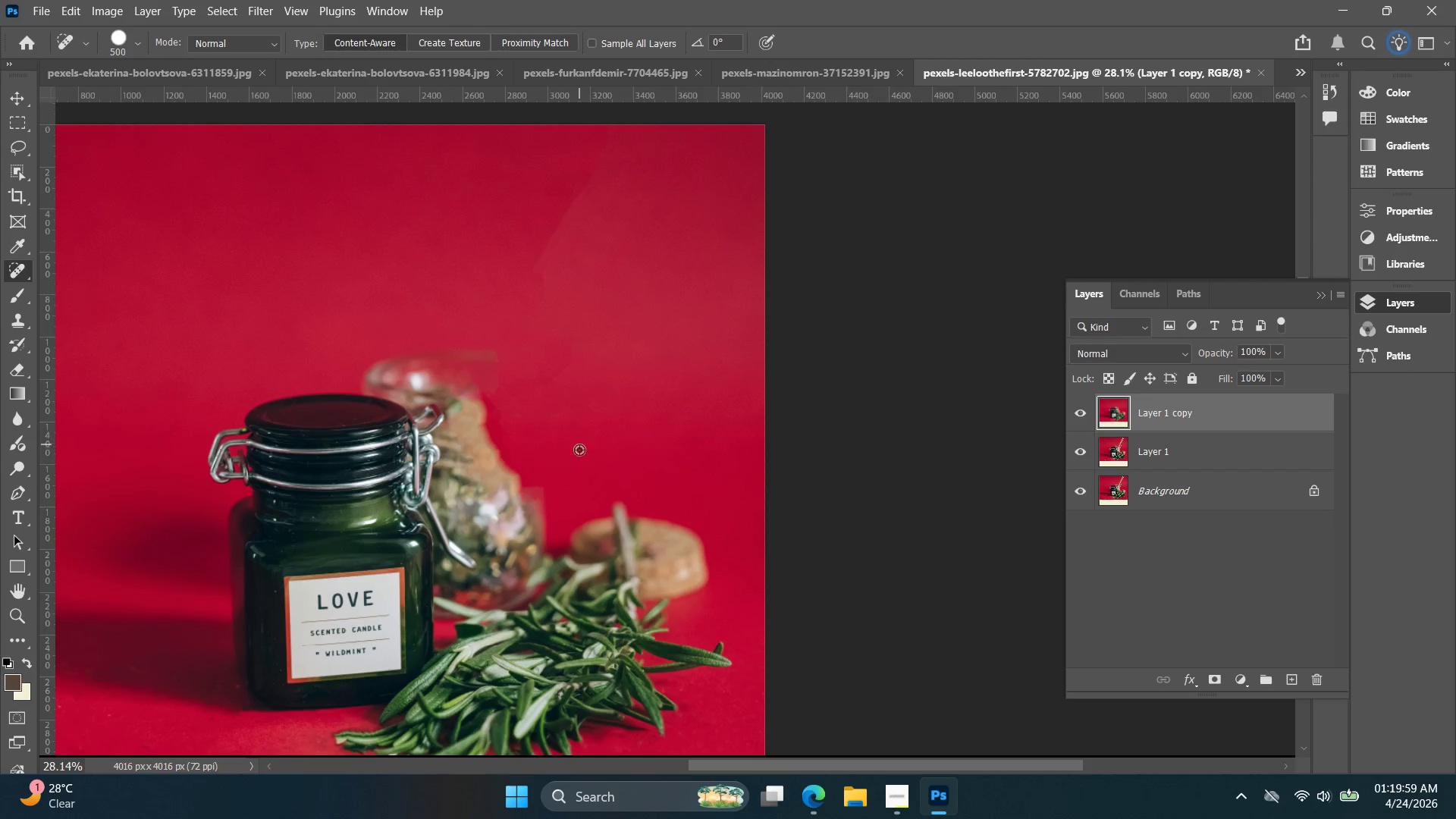 
hold_key(key=AltLeft, duration=0.5)
scroll: coordinate [557, 472], scroll_direction: up, amount: 10.0
 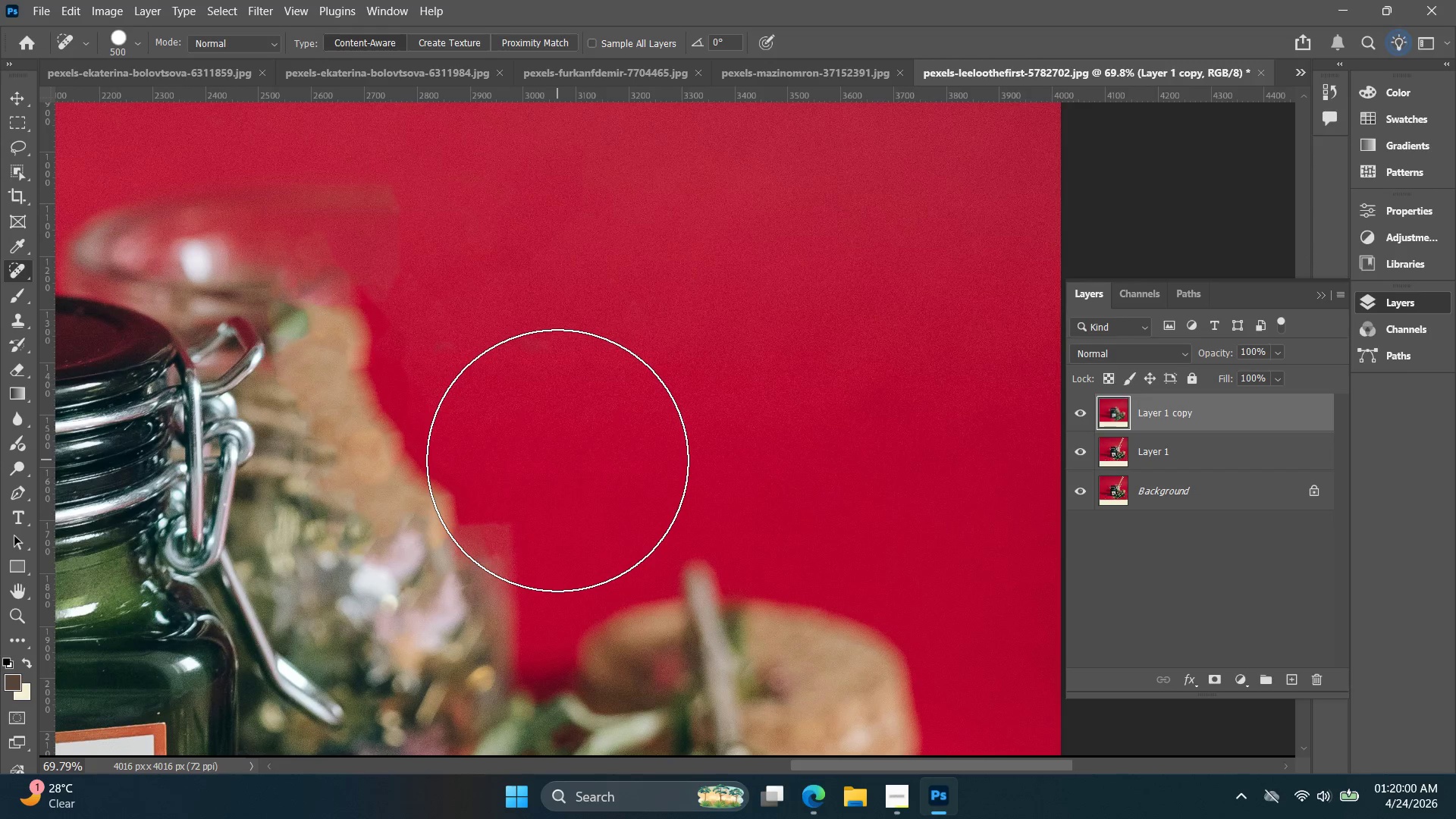 
hold_key(key=BracketLeft, duration=0.73)
 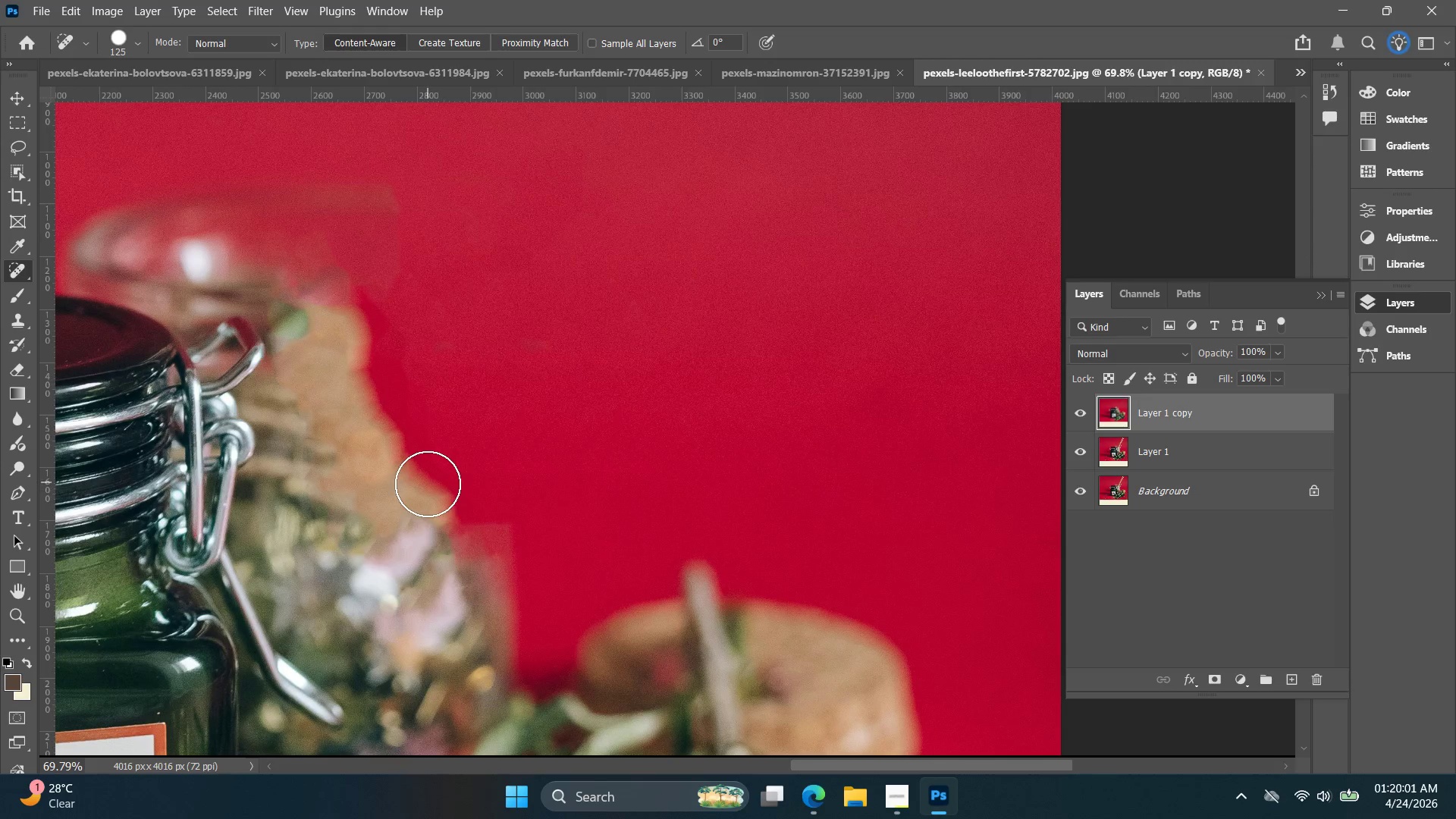 
left_click_drag(start_coordinate=[436, 497], to_coordinate=[506, 595])
 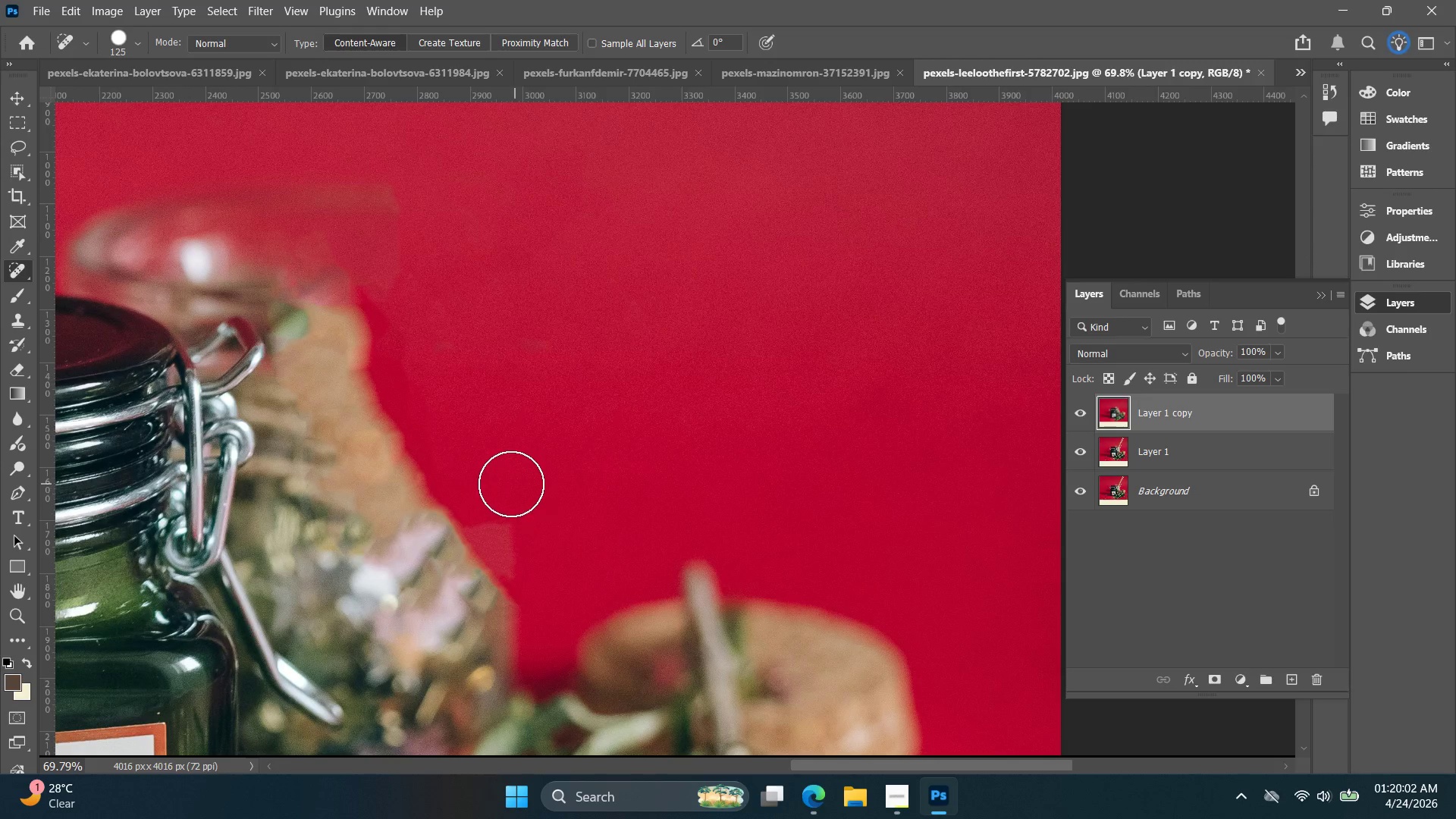 
hold_key(key=Space, duration=0.52)
 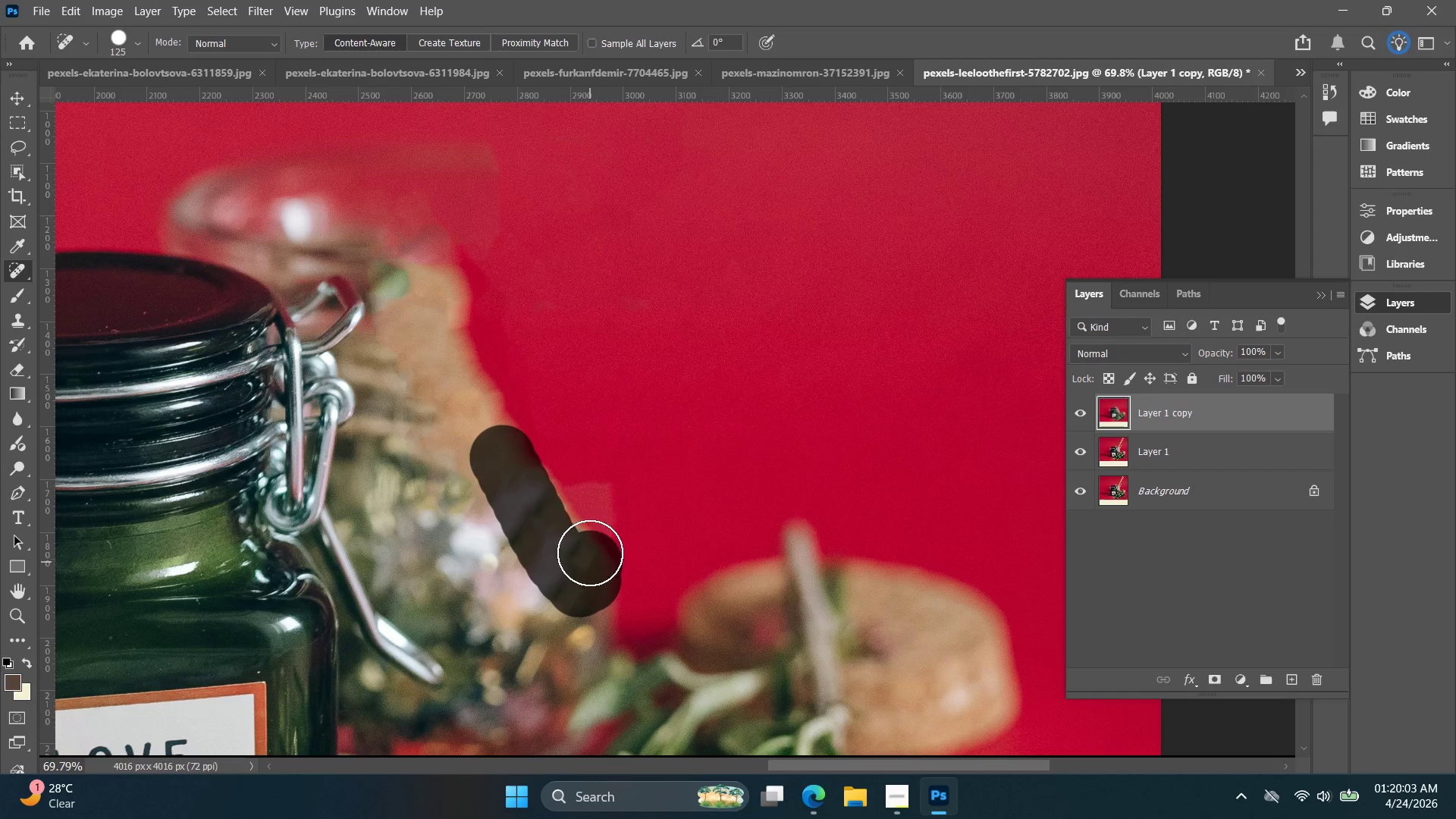 
left_click_drag(start_coordinate=[492, 472], to_coordinate=[592, 431])
 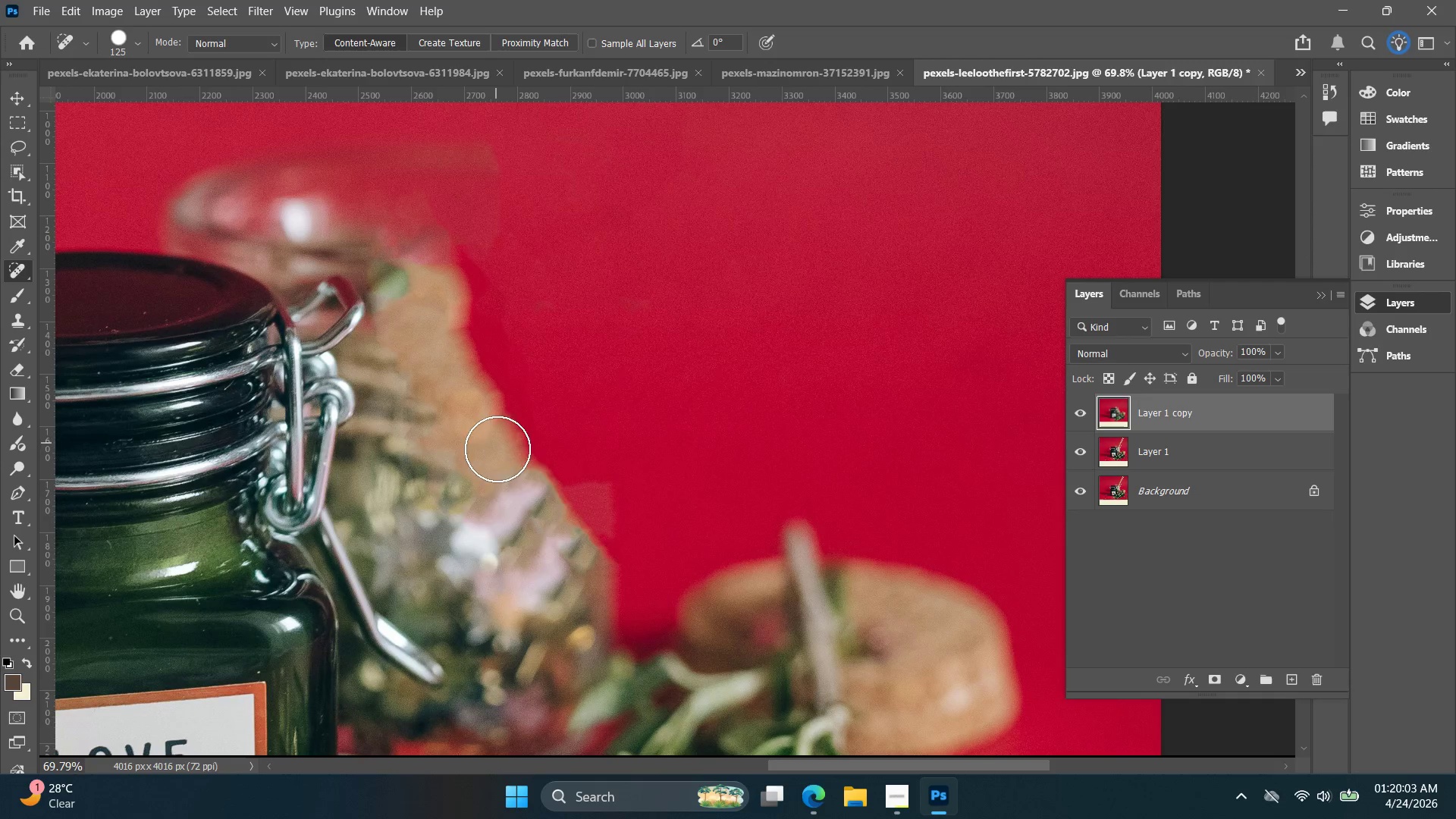 
left_click_drag(start_coordinate=[503, 460], to_coordinate=[512, 474])
 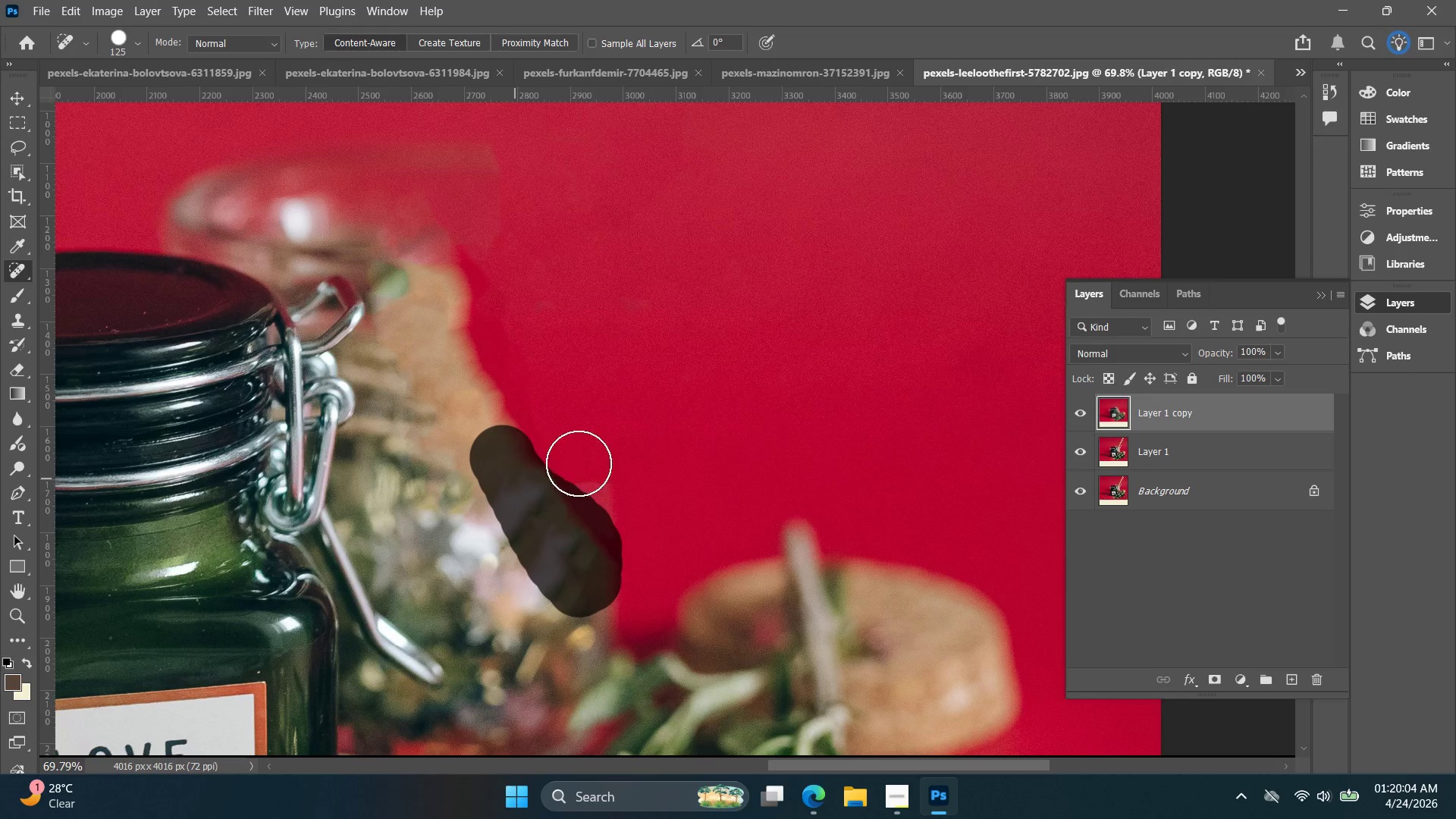 
hold_key(key=AltLeft, duration=0.47)
 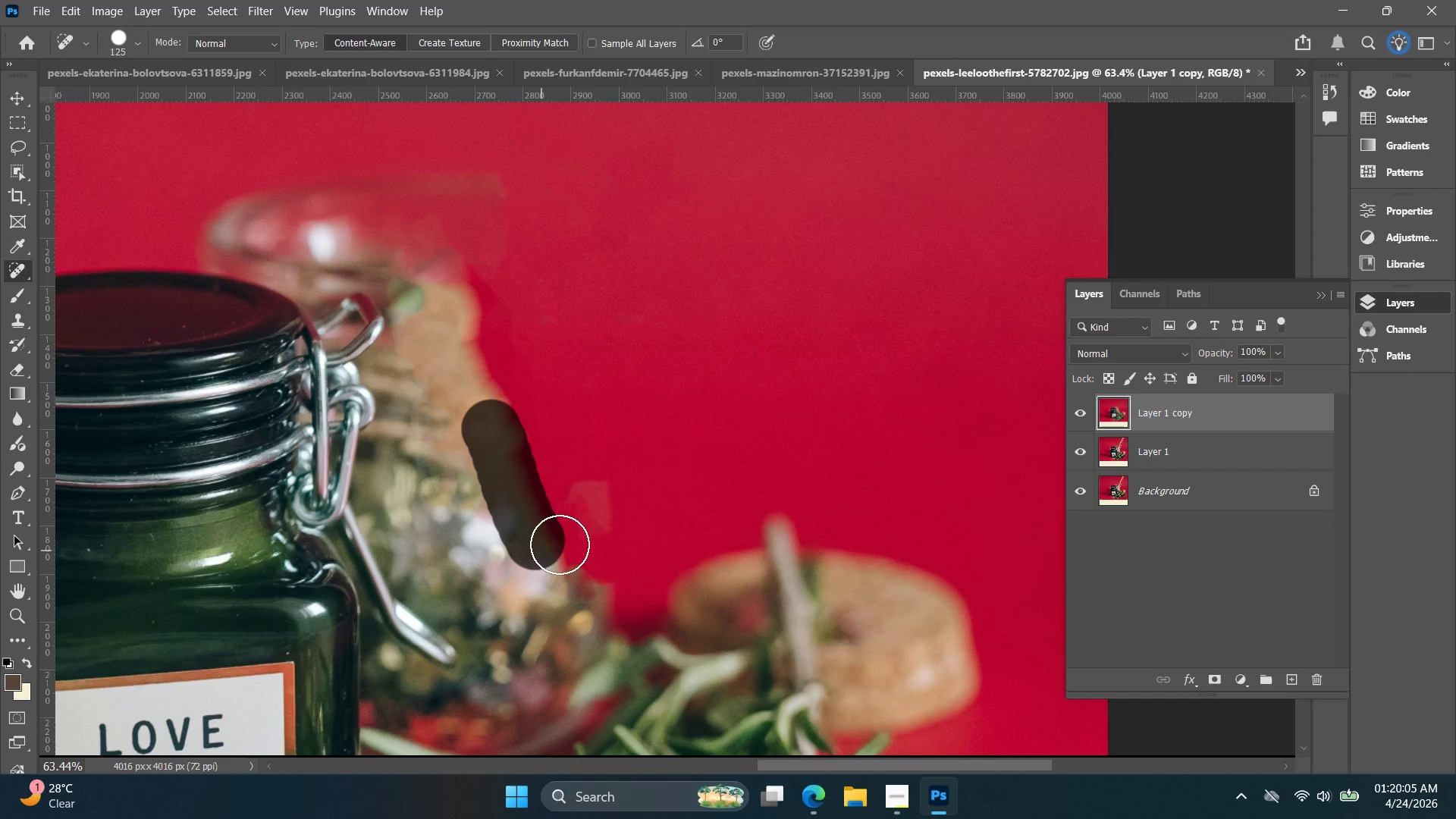 
left_click_drag(start_coordinate=[491, 430], to_coordinate=[542, 551])
 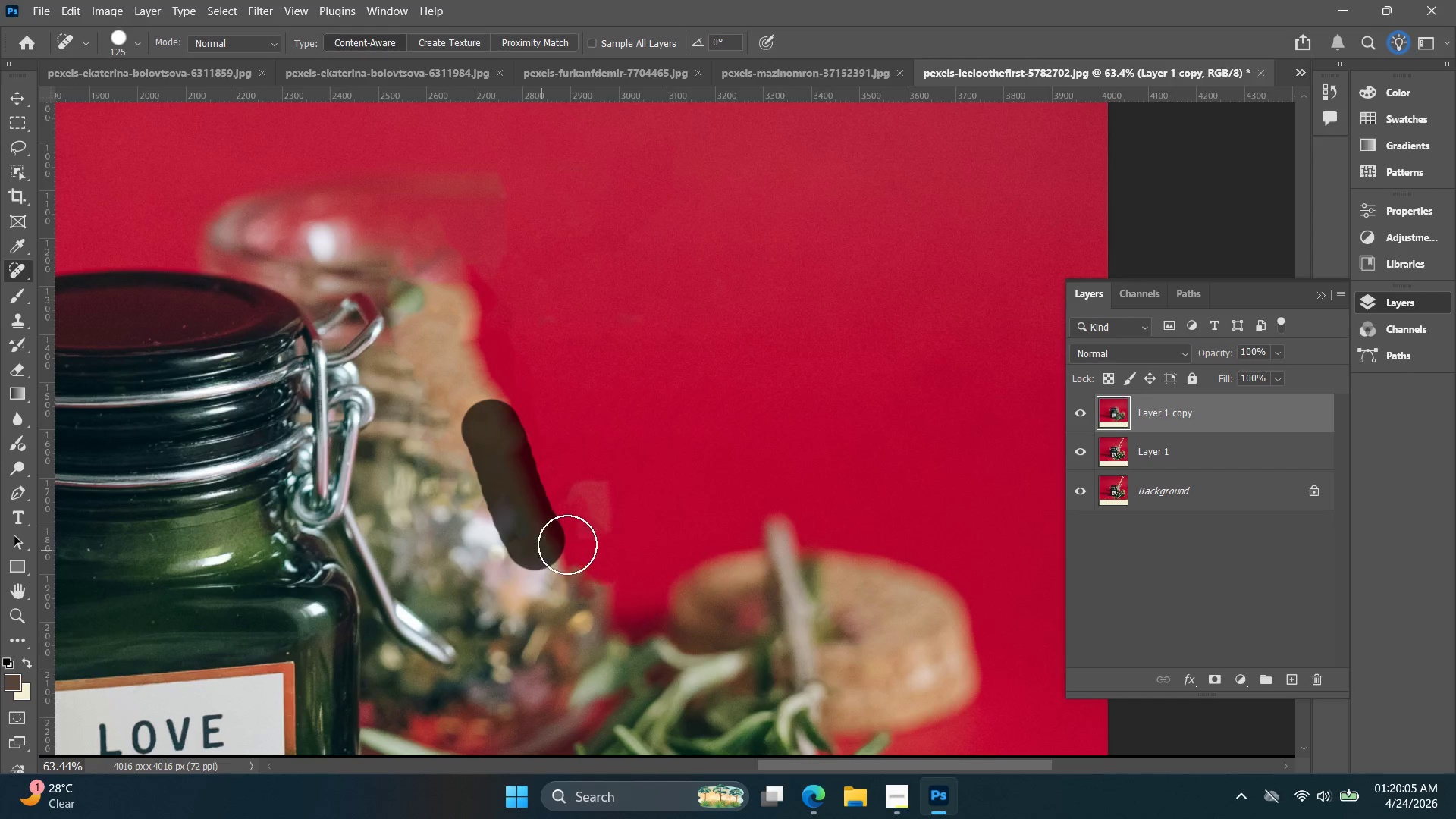 
scroll: coordinate [576, 463], scroll_direction: down, amount: 1.0
 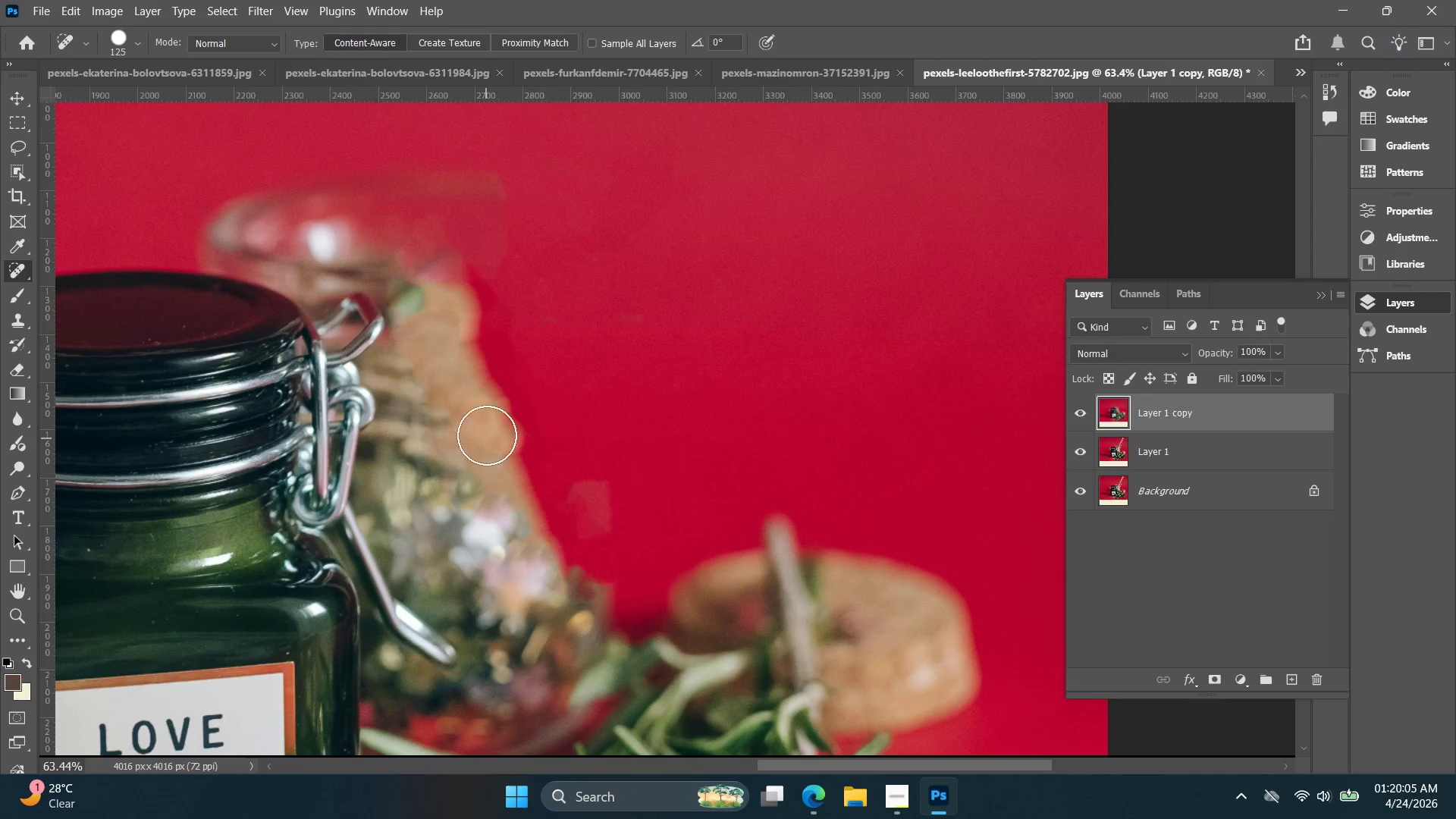 
hold_key(key=Space, duration=0.95)
 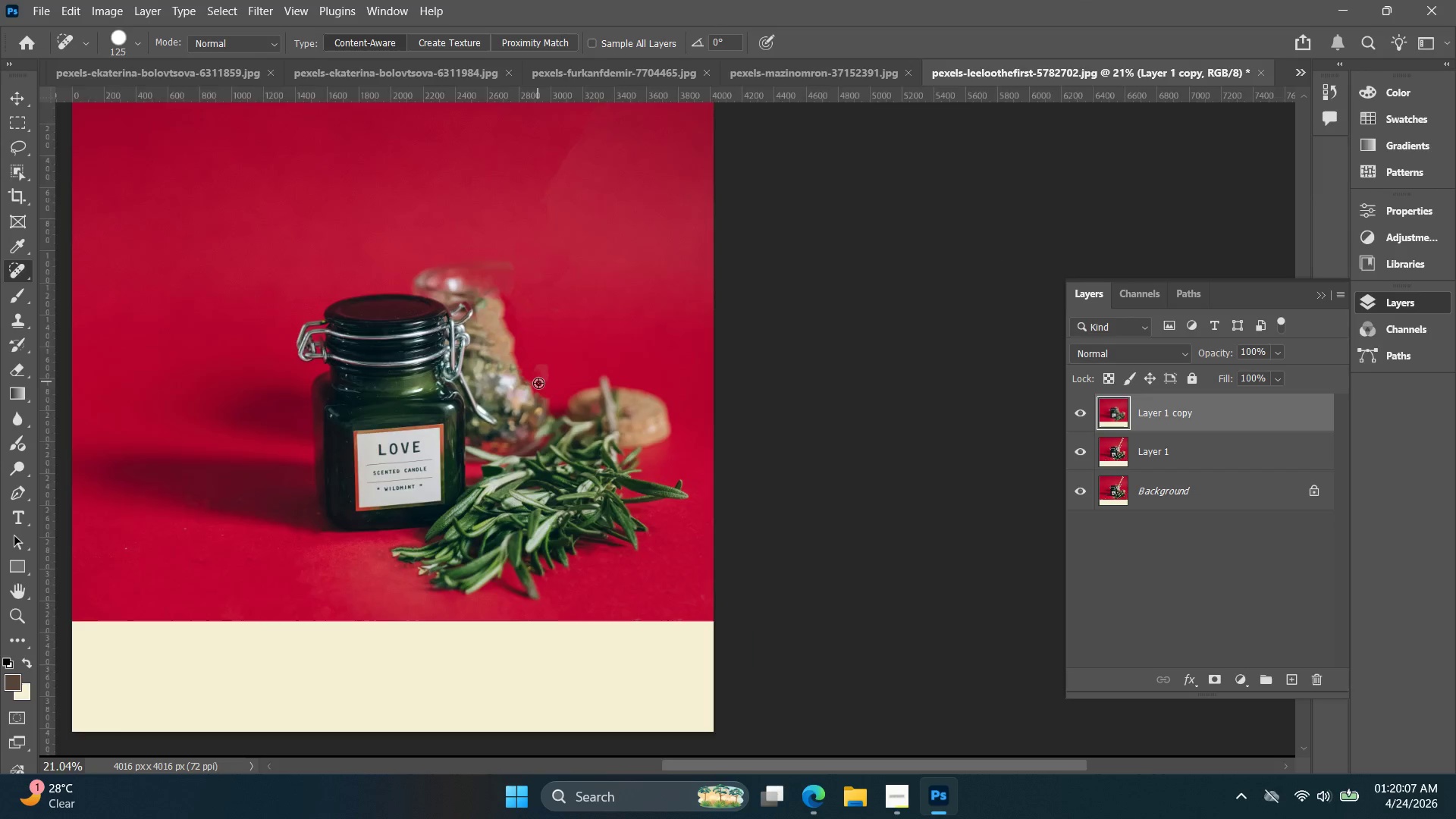 
left_click_drag(start_coordinate=[572, 511], to_coordinate=[541, 365])
 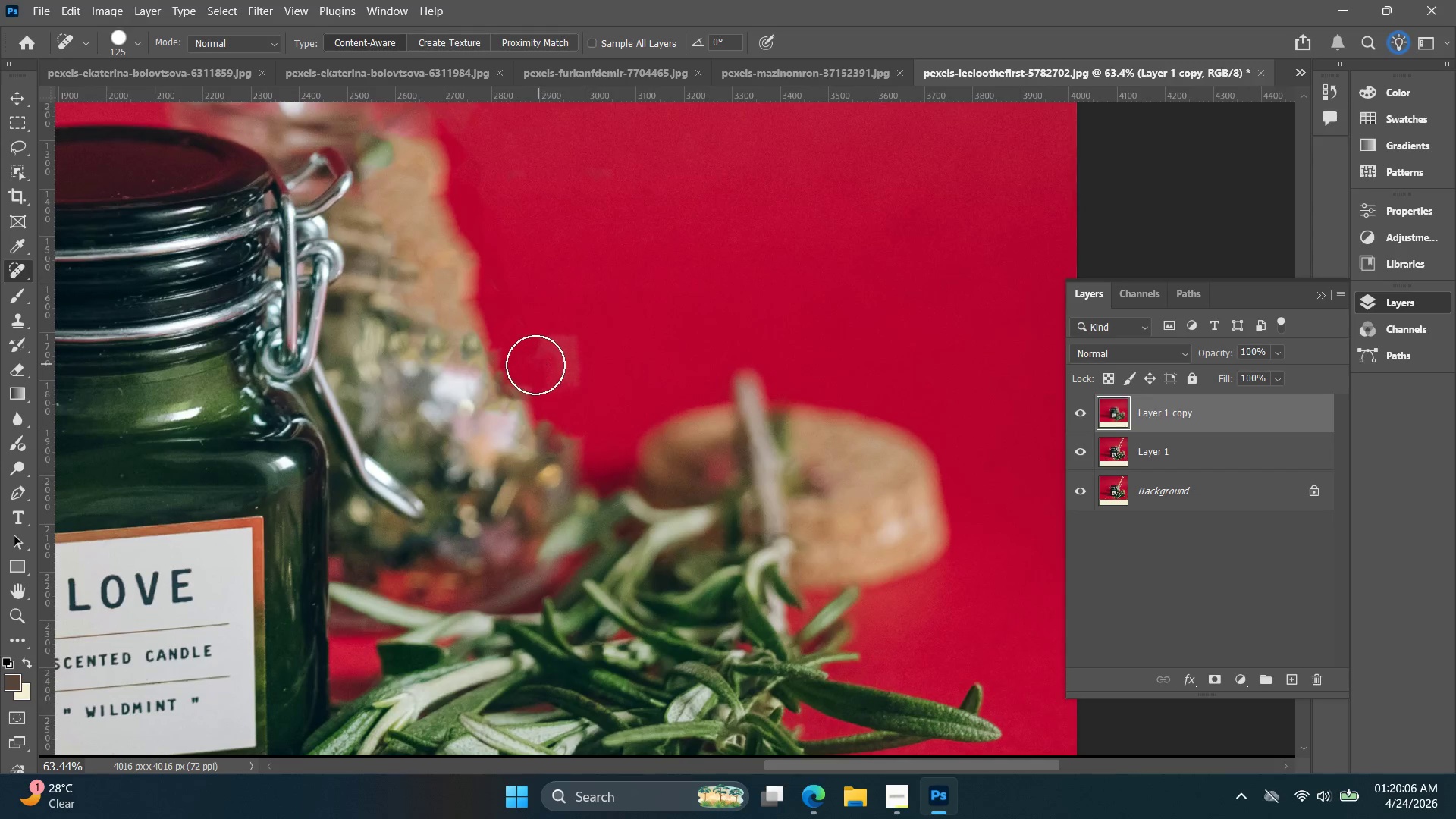 
hold_key(key=AltLeft, duration=2.05)
scroll: coordinate [537, 381], scroll_direction: down, amount: 13.0
 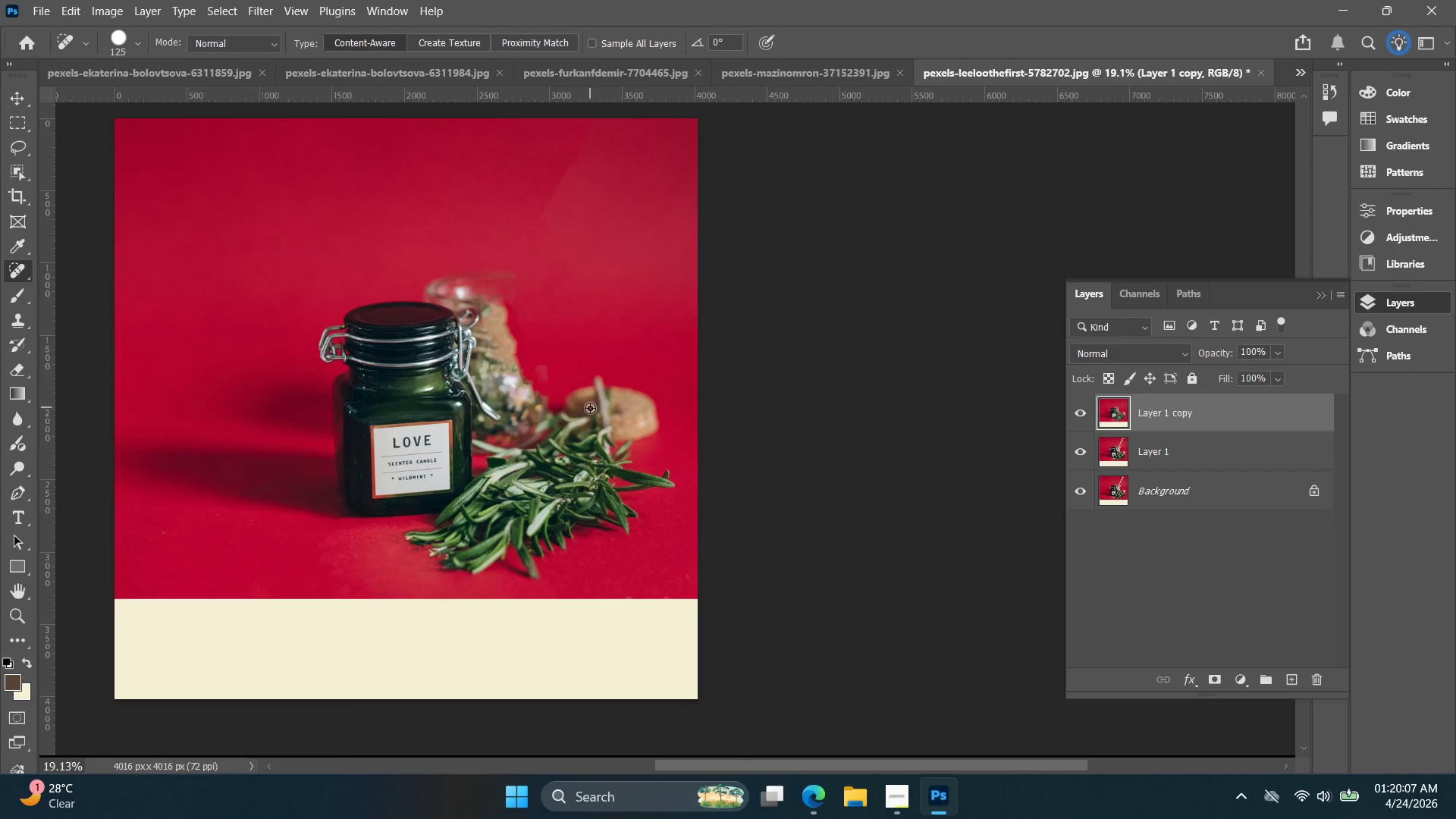 
scroll: coordinate [646, 427], scroll_direction: up, amount: 9.0
 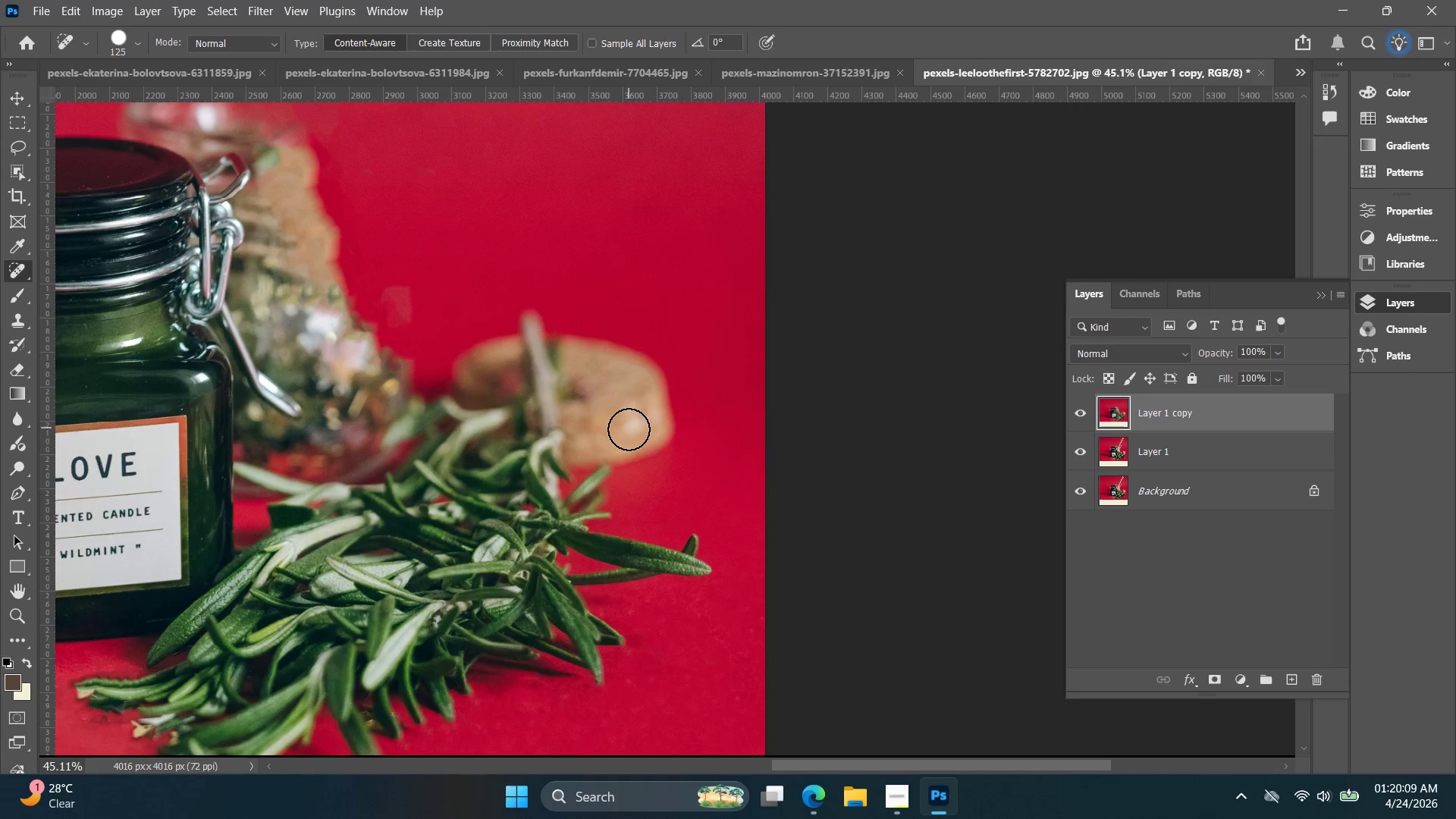 
hold_key(key=AltLeft, duration=0.94)
scroll: coordinate [638, 441], scroll_direction: down, amount: 9.0
 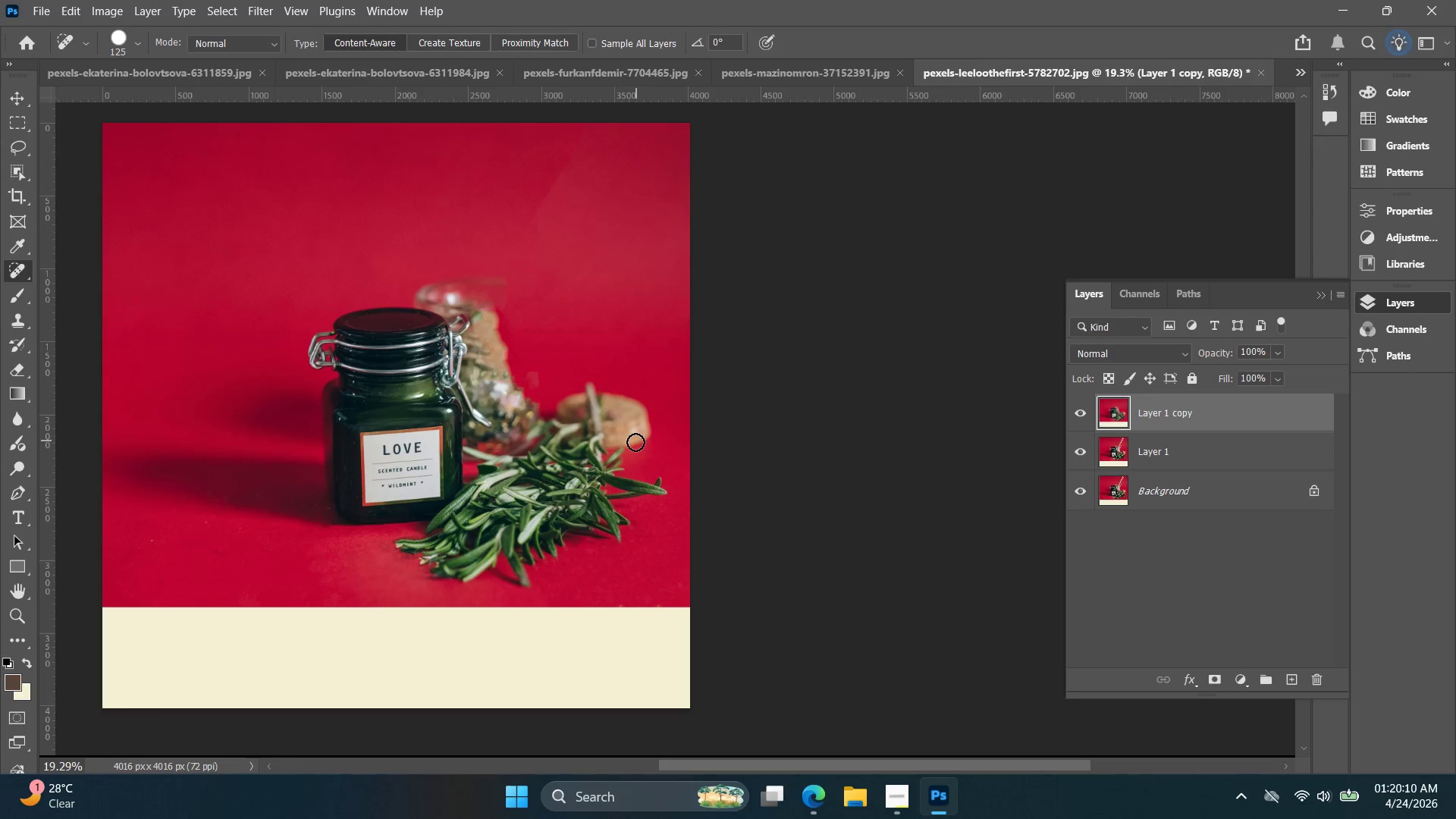 
hold_key(key=BracketRight, duration=0.92)
 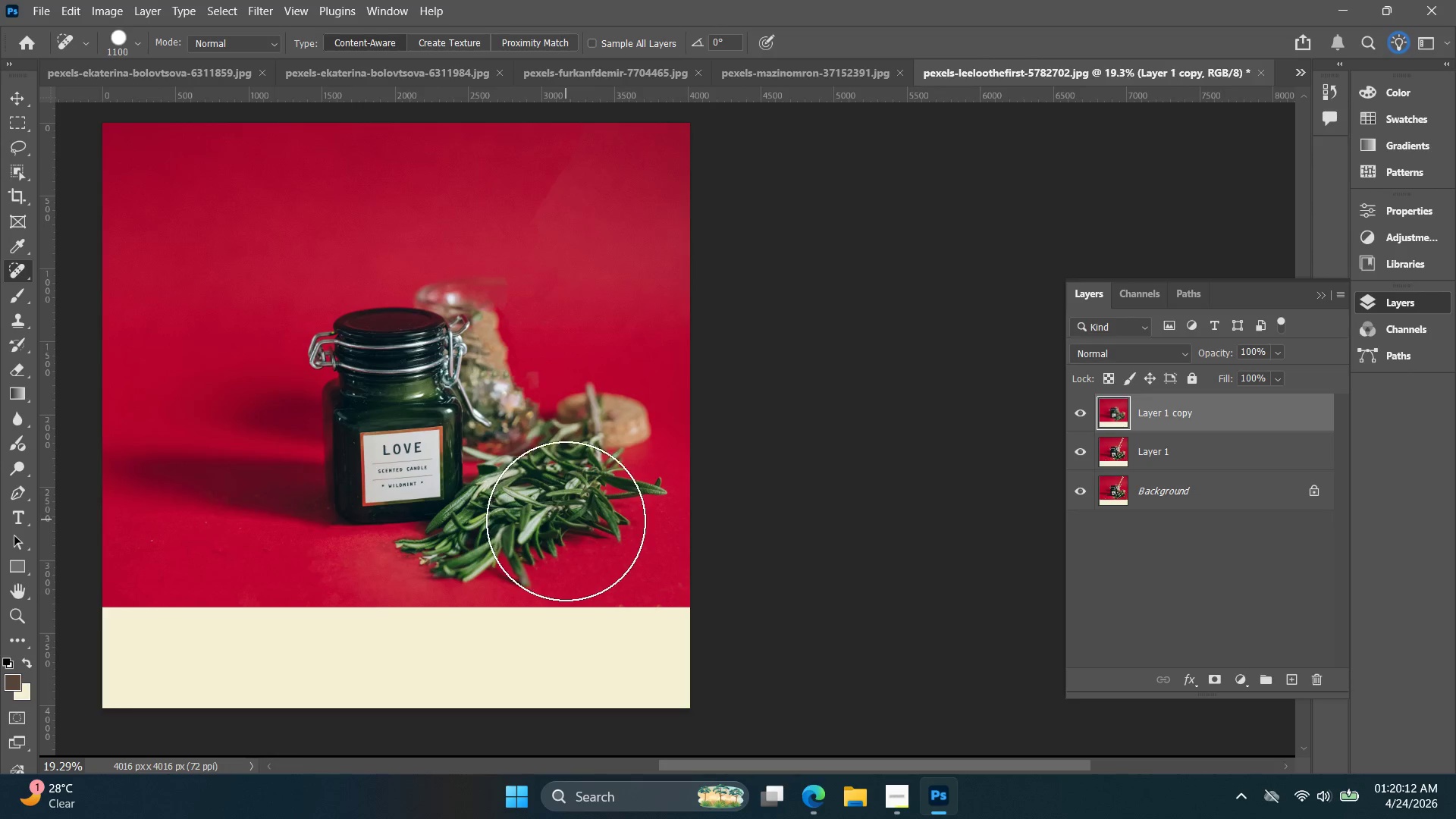 
left_click([566, 521])
 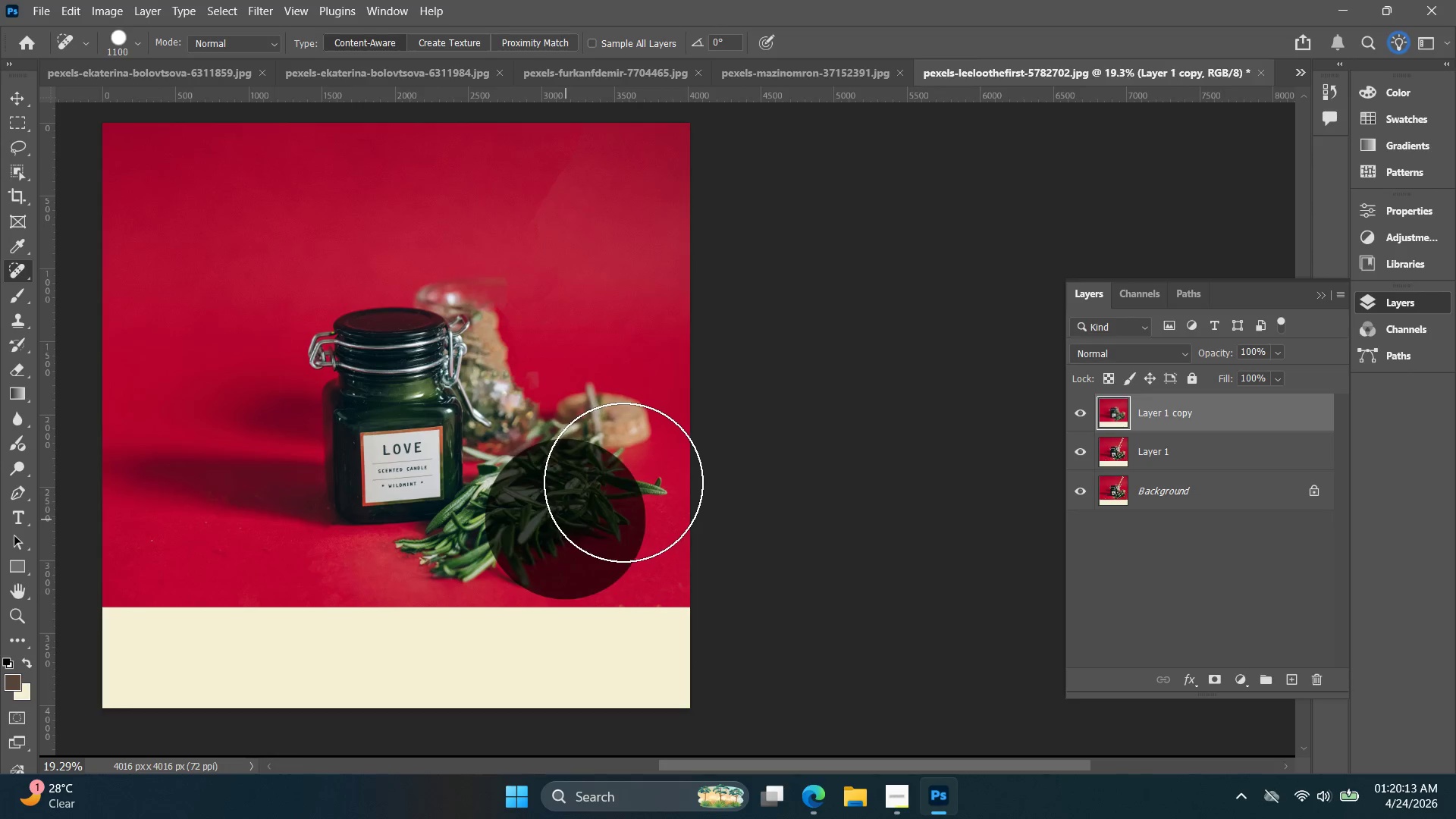 
left_click([622, 462])
 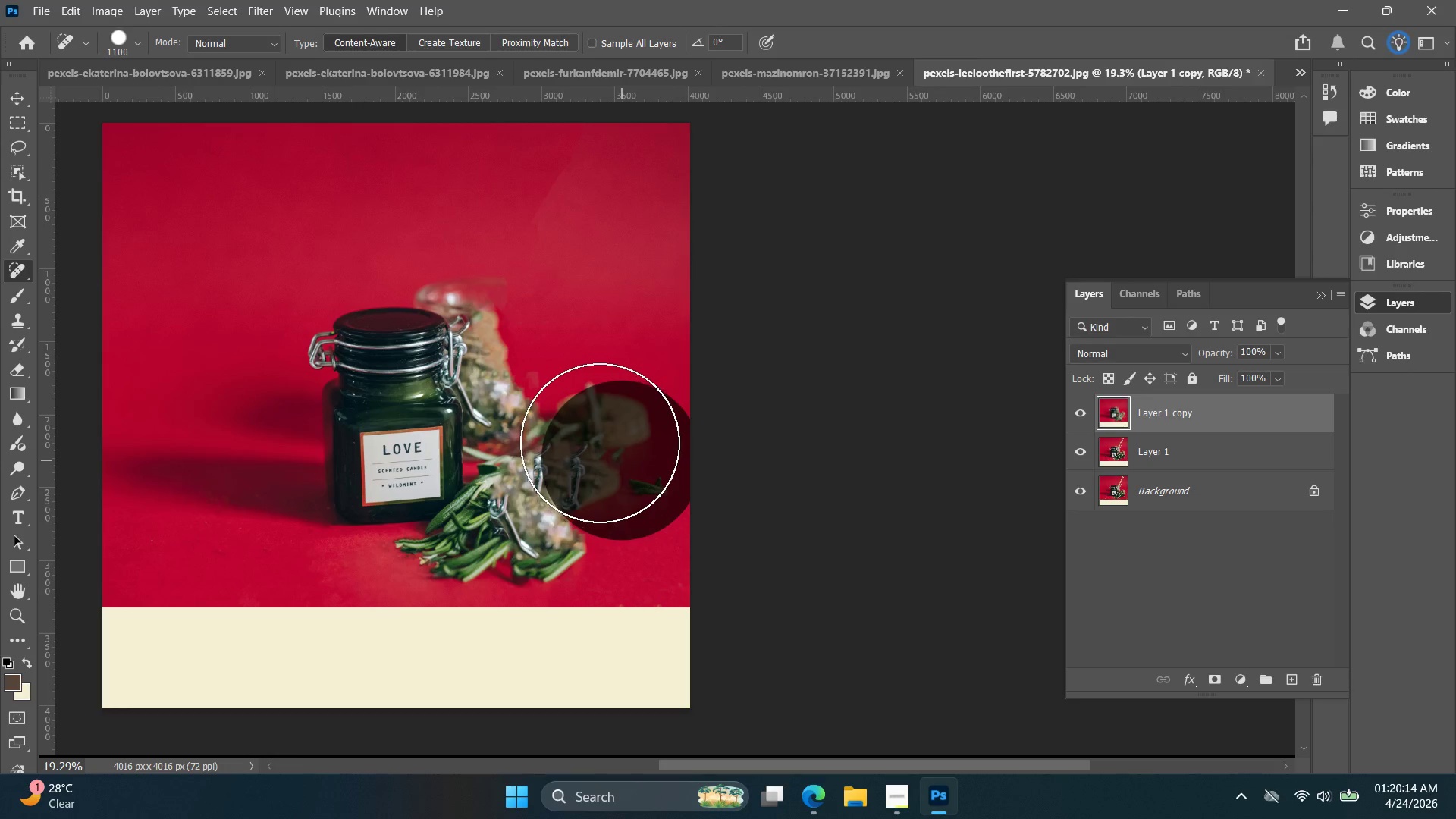 
left_click([605, 431])
 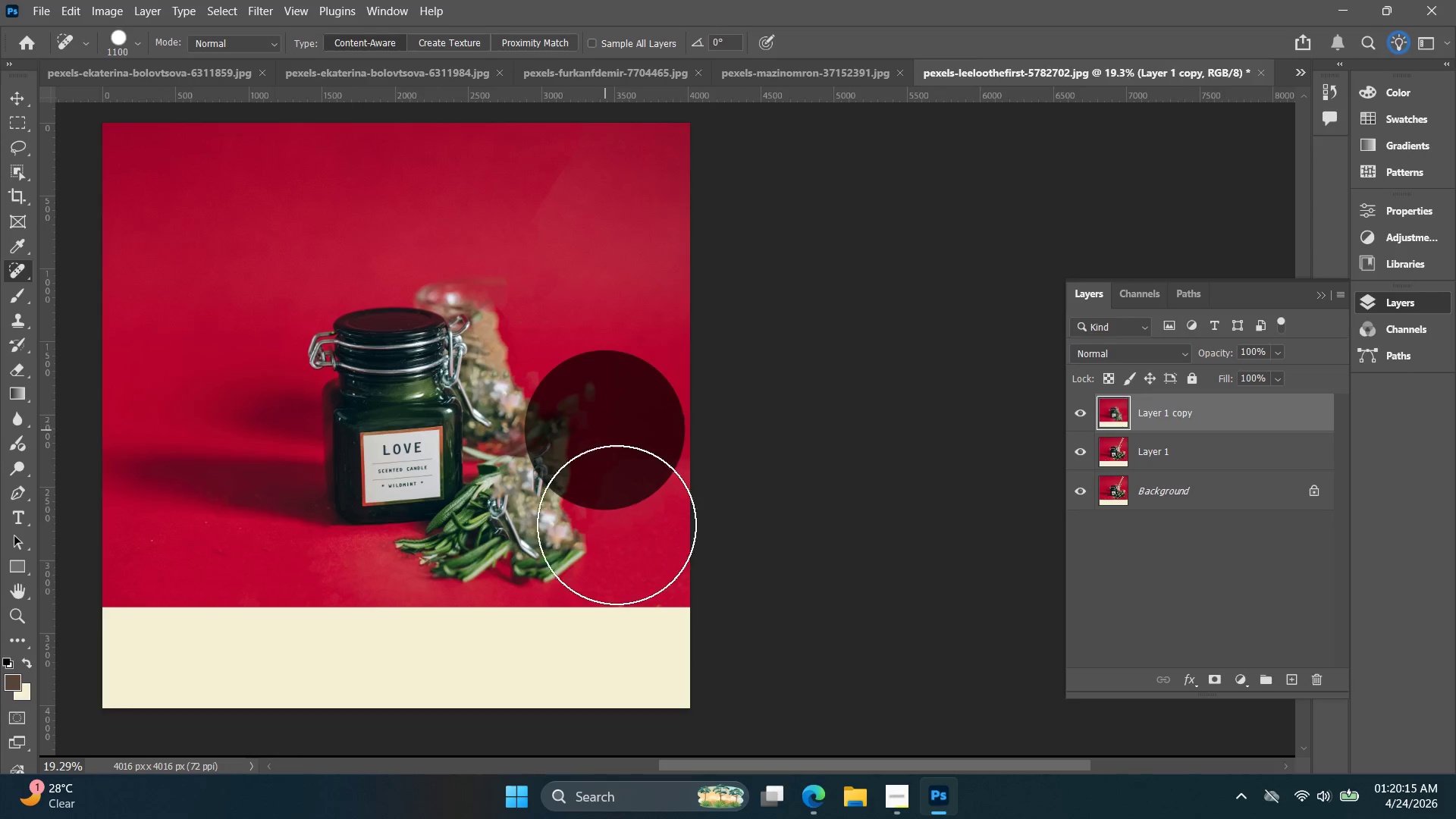 
left_click([538, 536])
 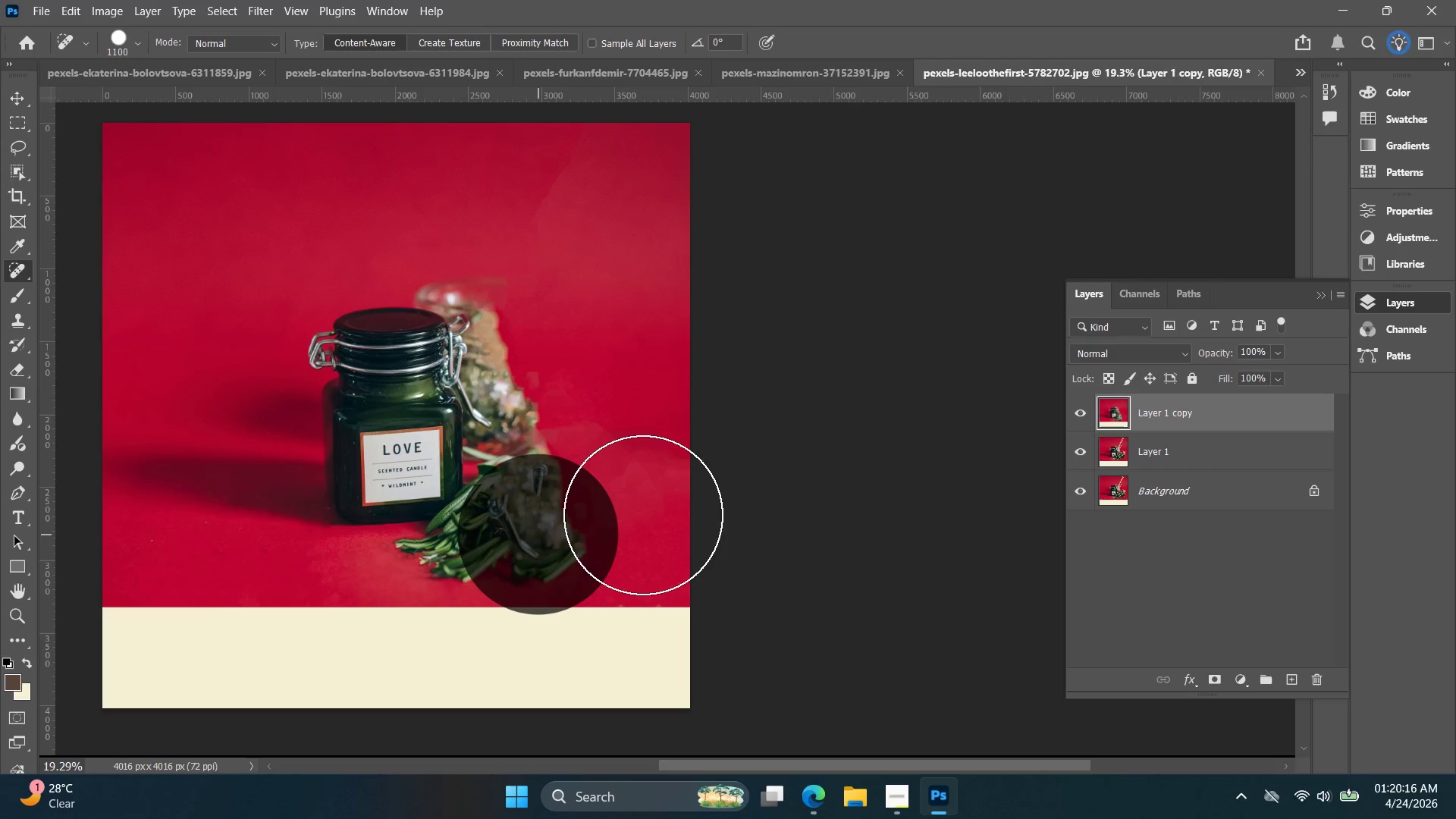 
hold_key(key=AltLeft, duration=0.81)
 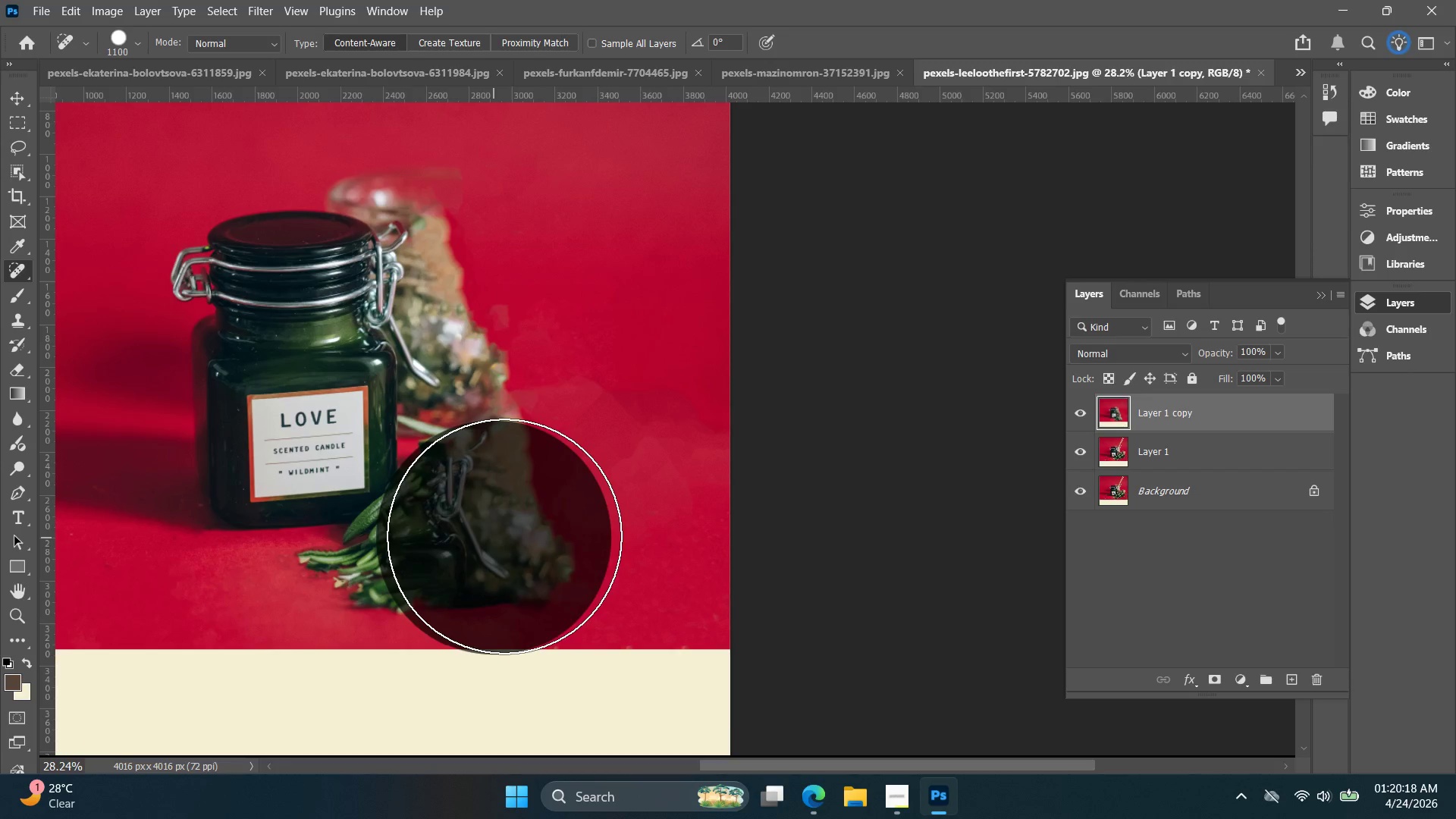 
left_click([494, 539])
 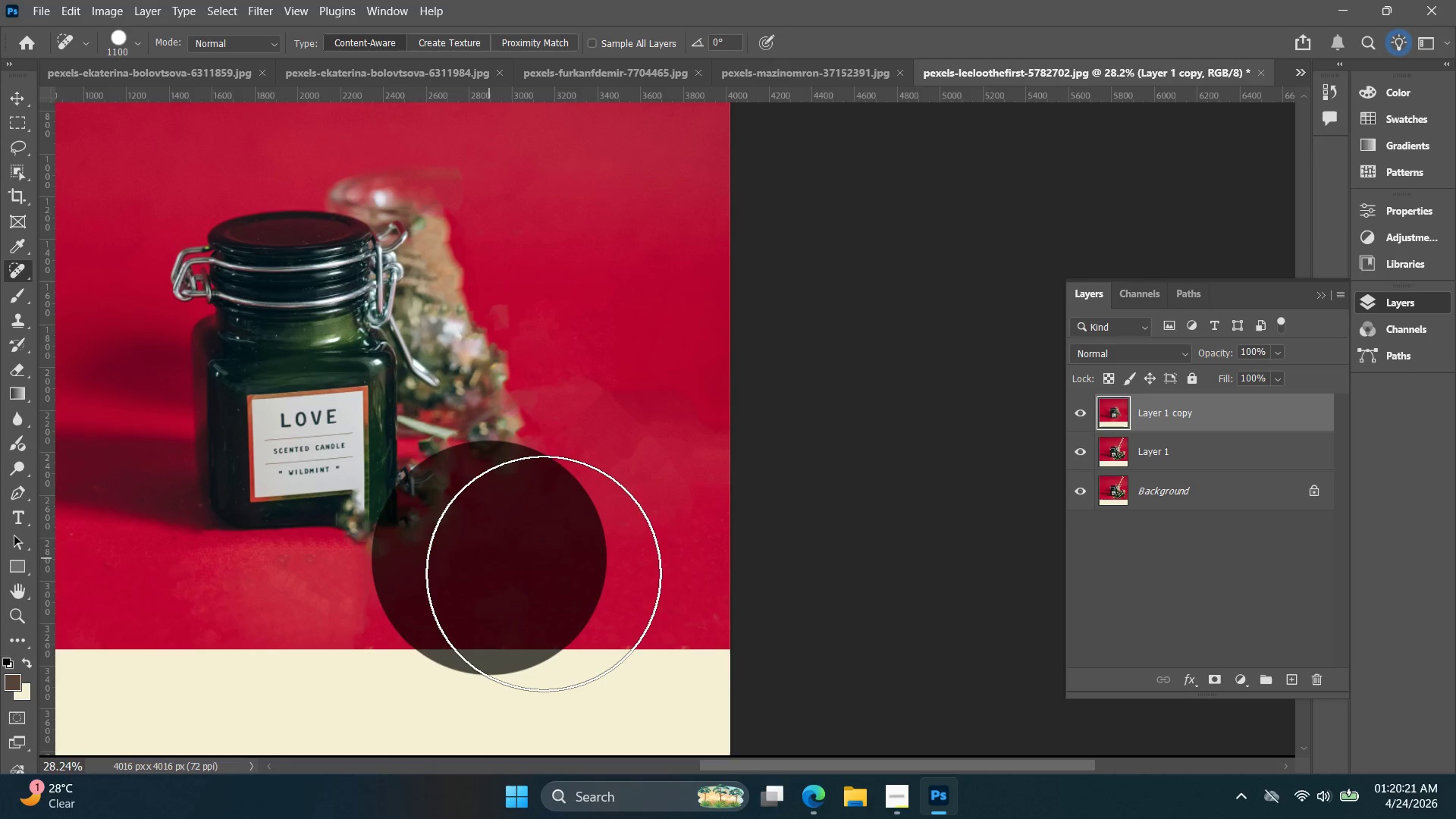 
scroll: coordinate [603, 518], scroll_direction: up, amount: 4.0
 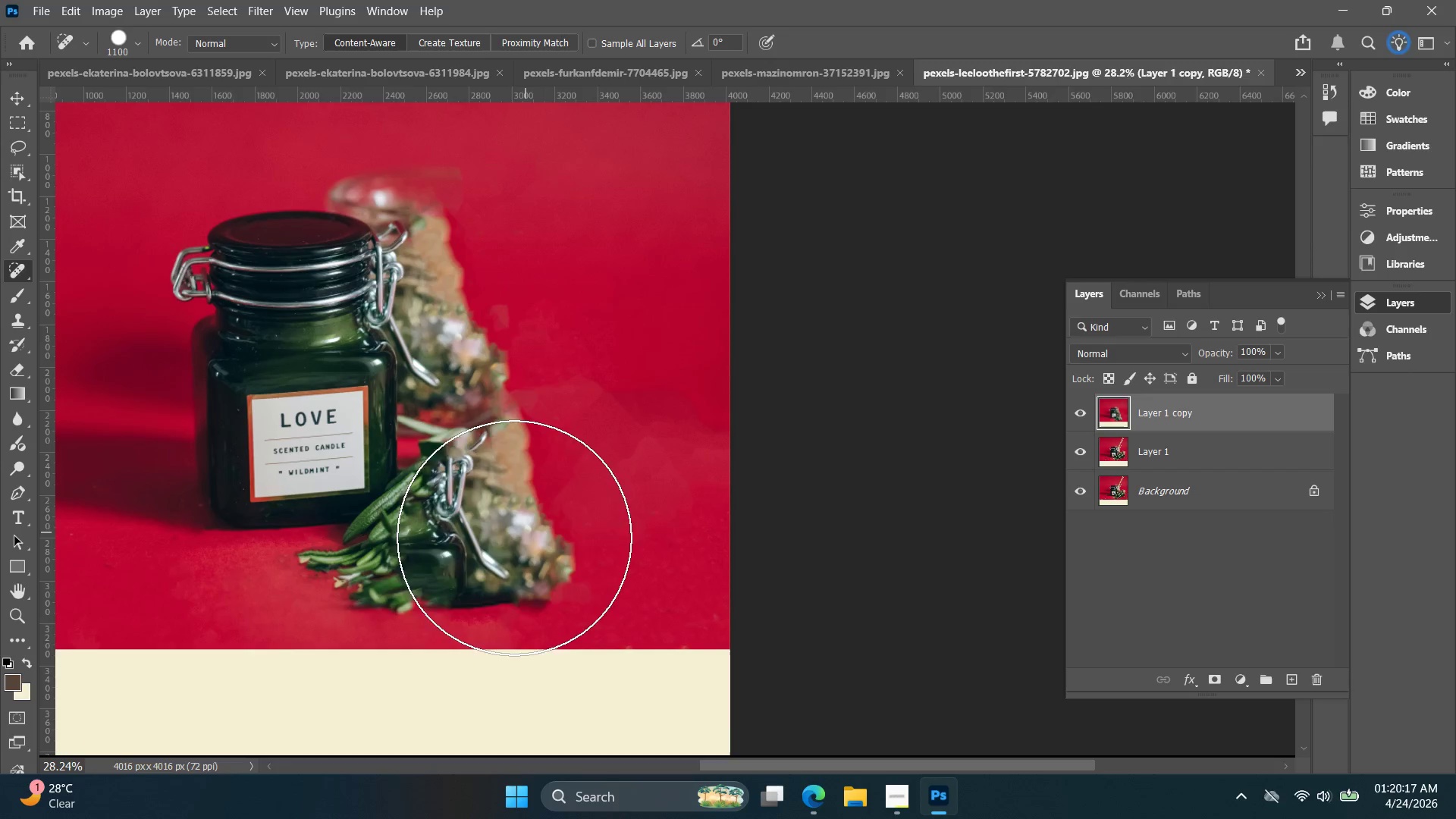 
wait(5.05)
 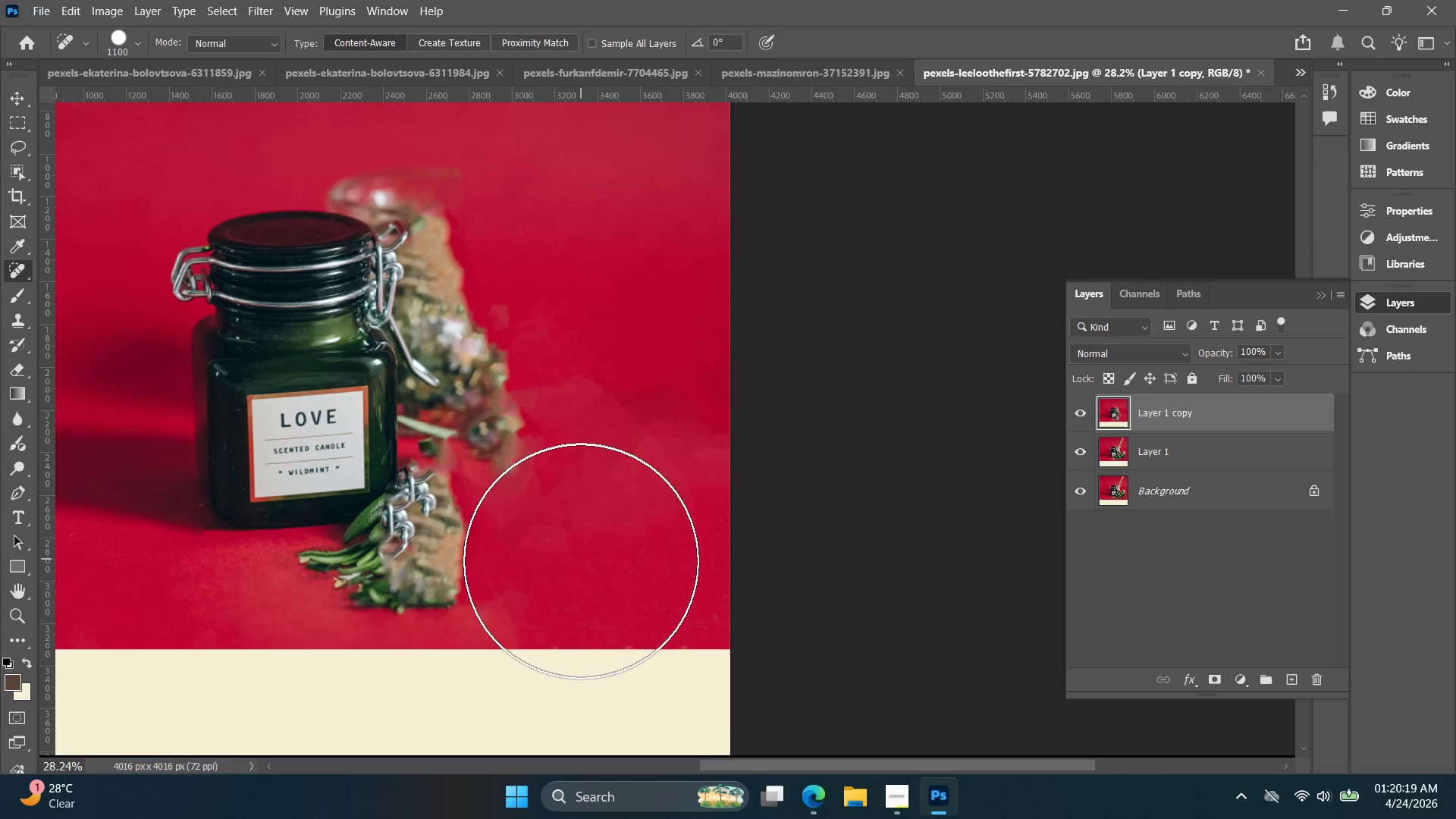 
left_click_drag(start_coordinate=[469, 564], to_coordinate=[464, 564])
 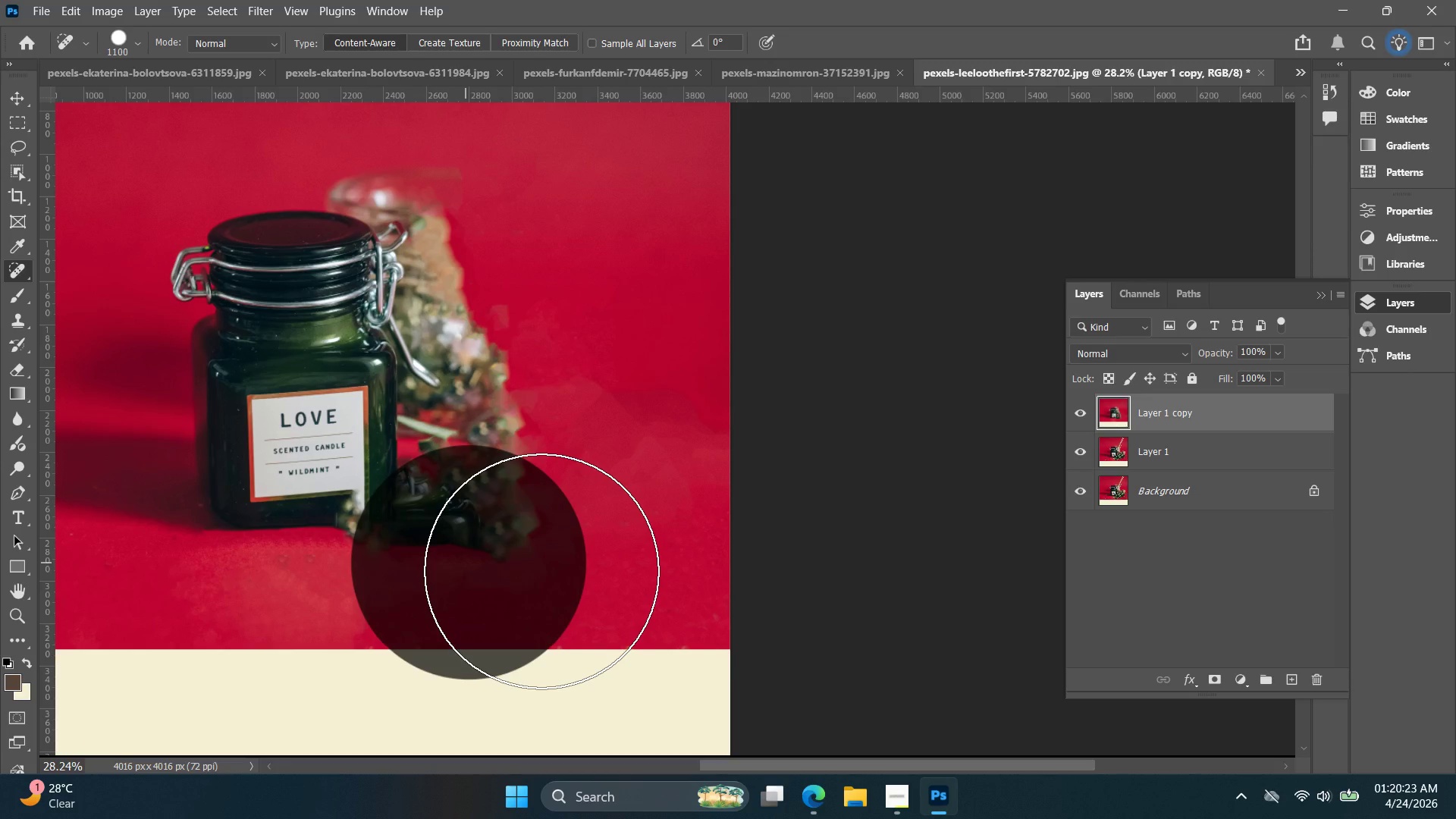 
hold_key(key=AltLeft, duration=0.94)
scroll: coordinate [531, 563], scroll_direction: up, amount: 7.0
 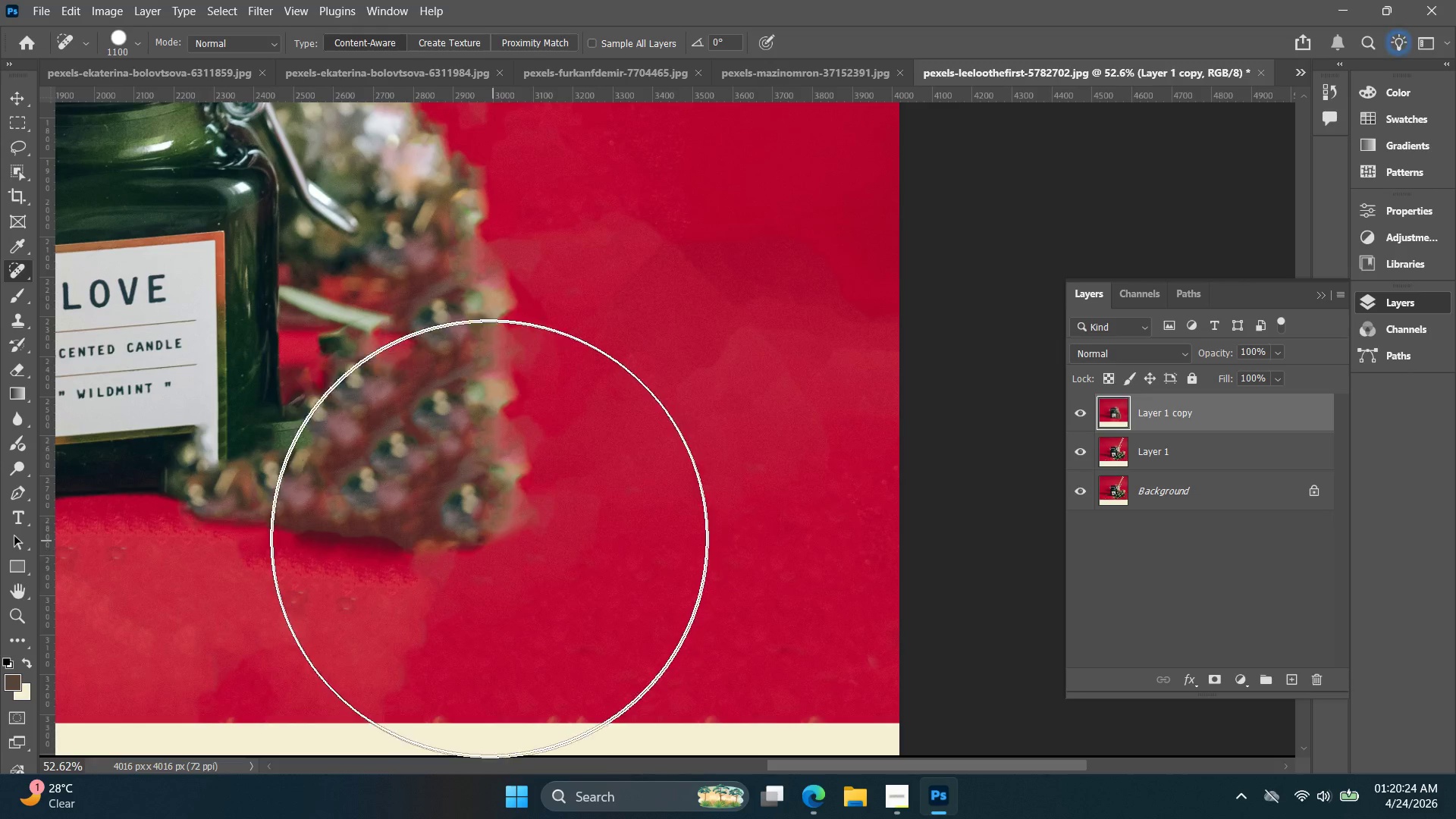 
hold_key(key=Space, duration=0.55)
 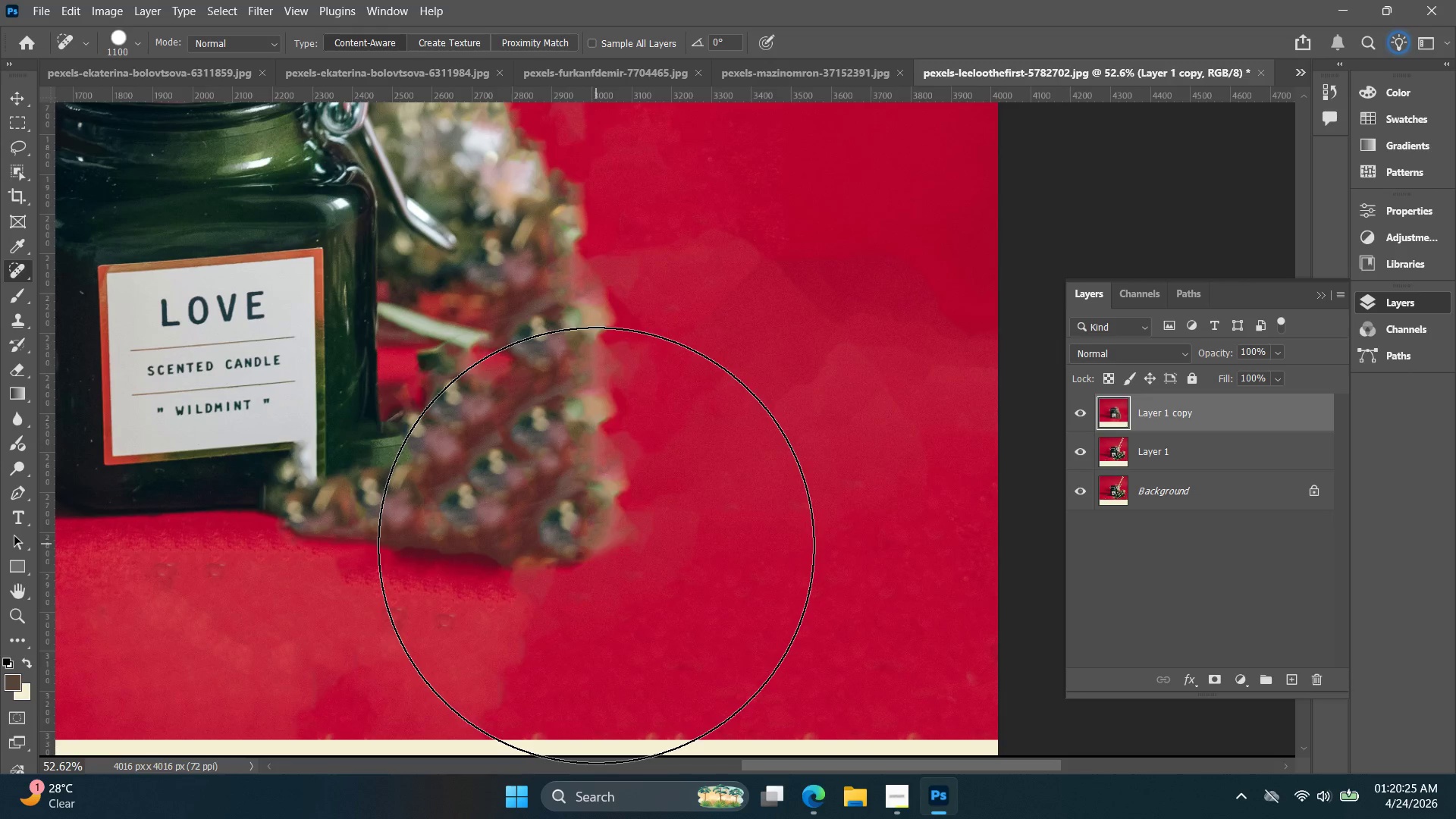 
left_click_drag(start_coordinate=[482, 532], to_coordinate=[580, 549])
 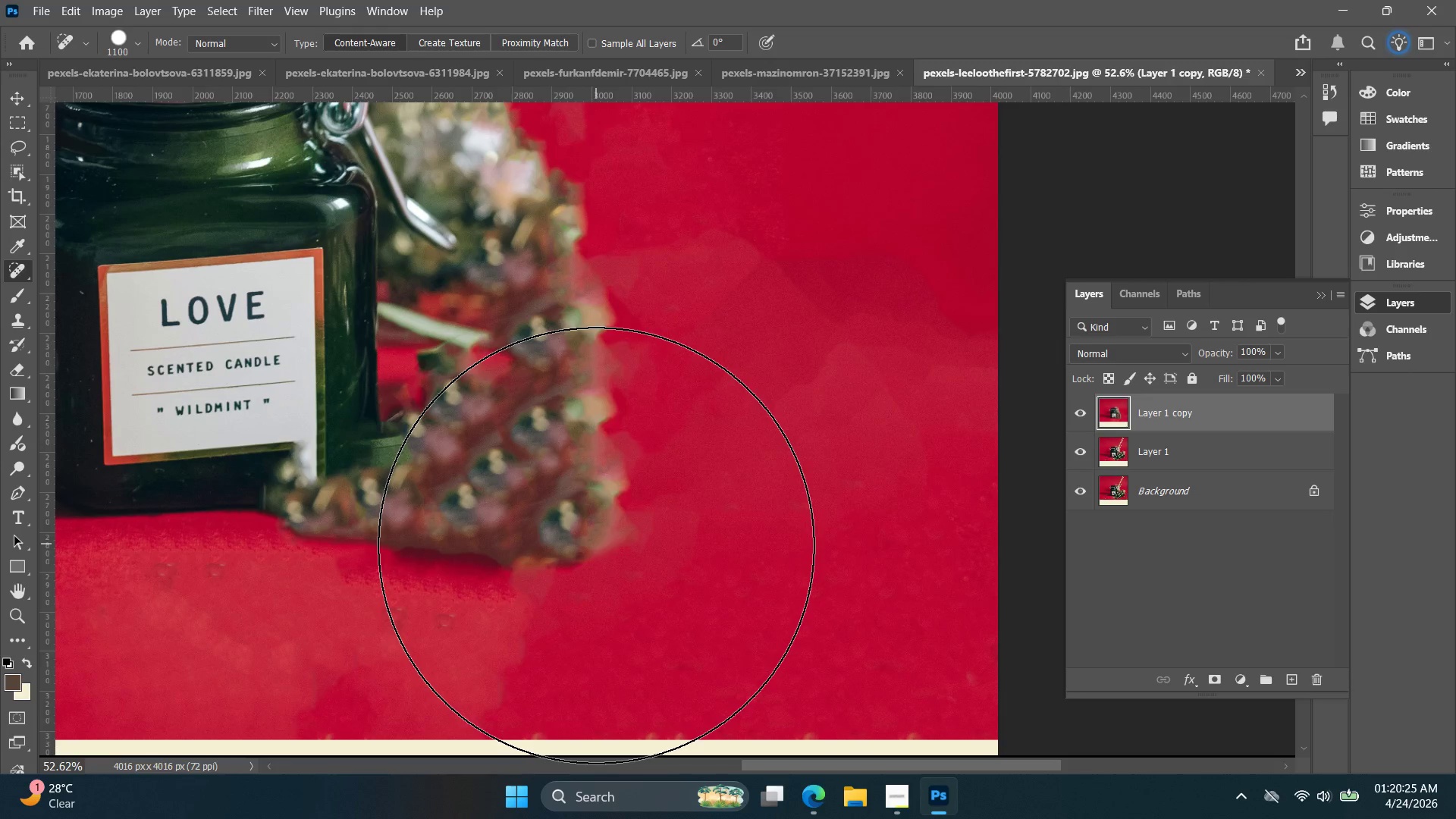 
hold_key(key=BracketLeft, duration=0.66)
 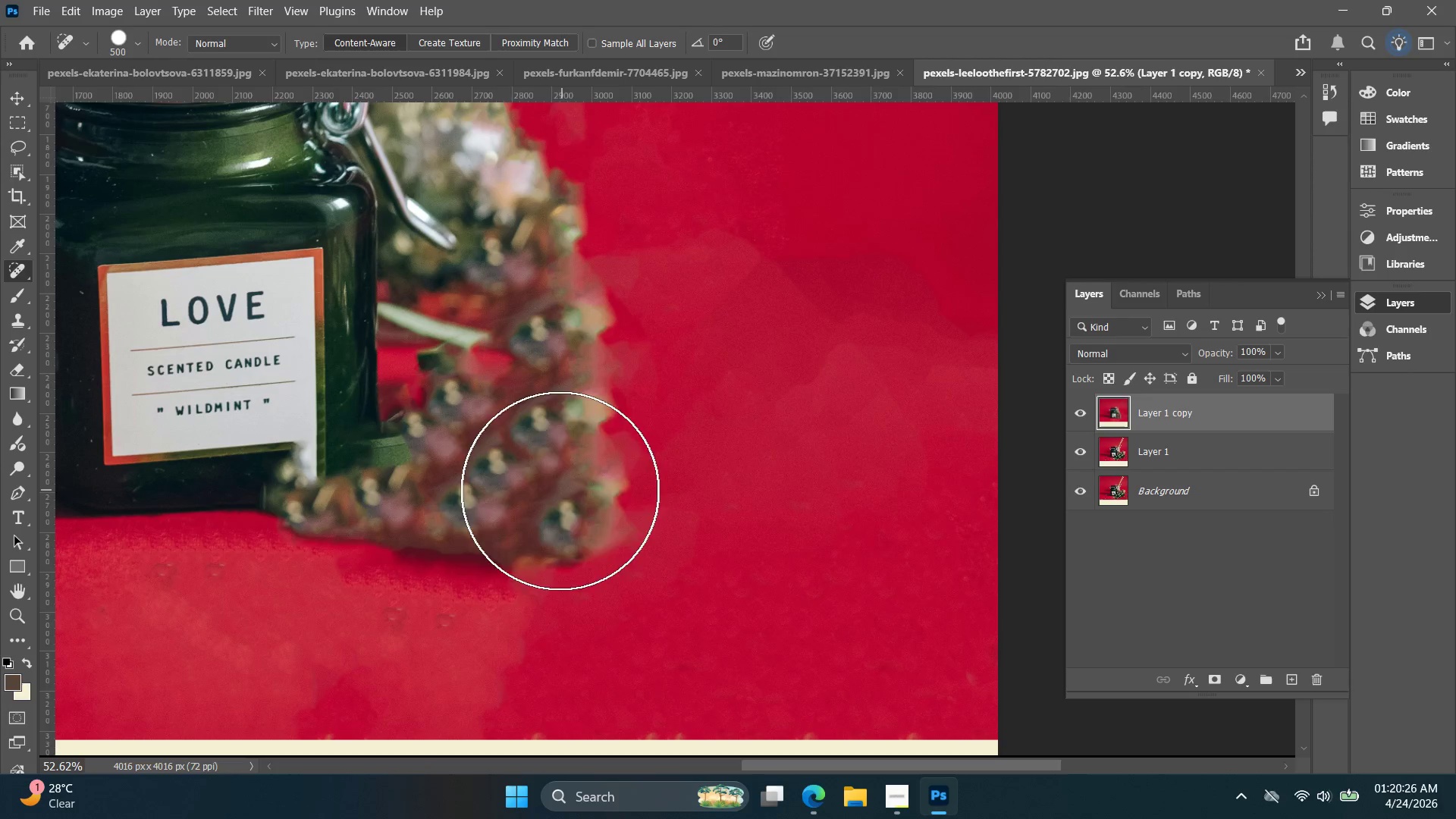 
left_click_drag(start_coordinate=[559, 491], to_coordinate=[586, 451])
 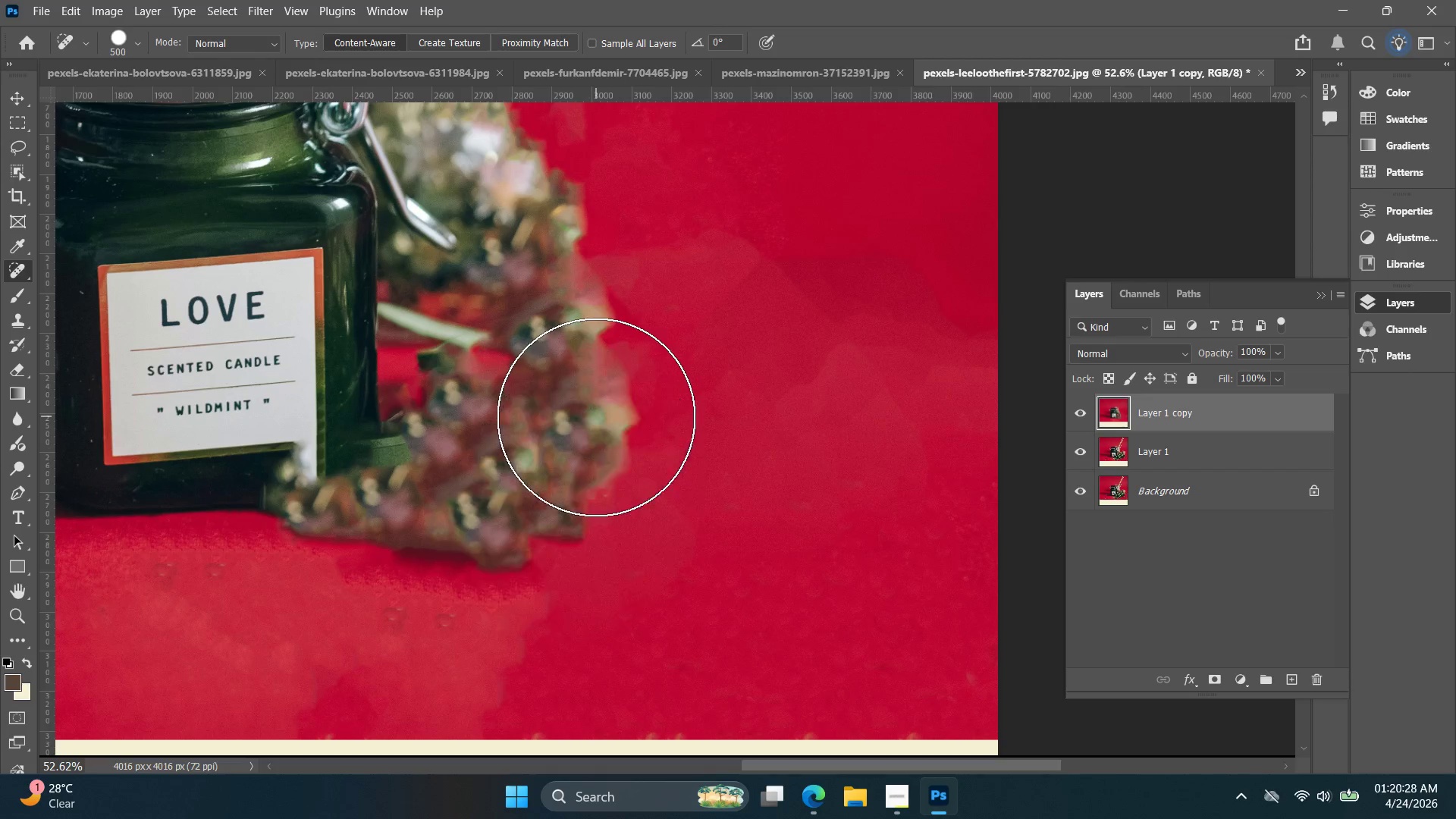 
left_click_drag(start_coordinate=[591, 390], to_coordinate=[585, 305])
 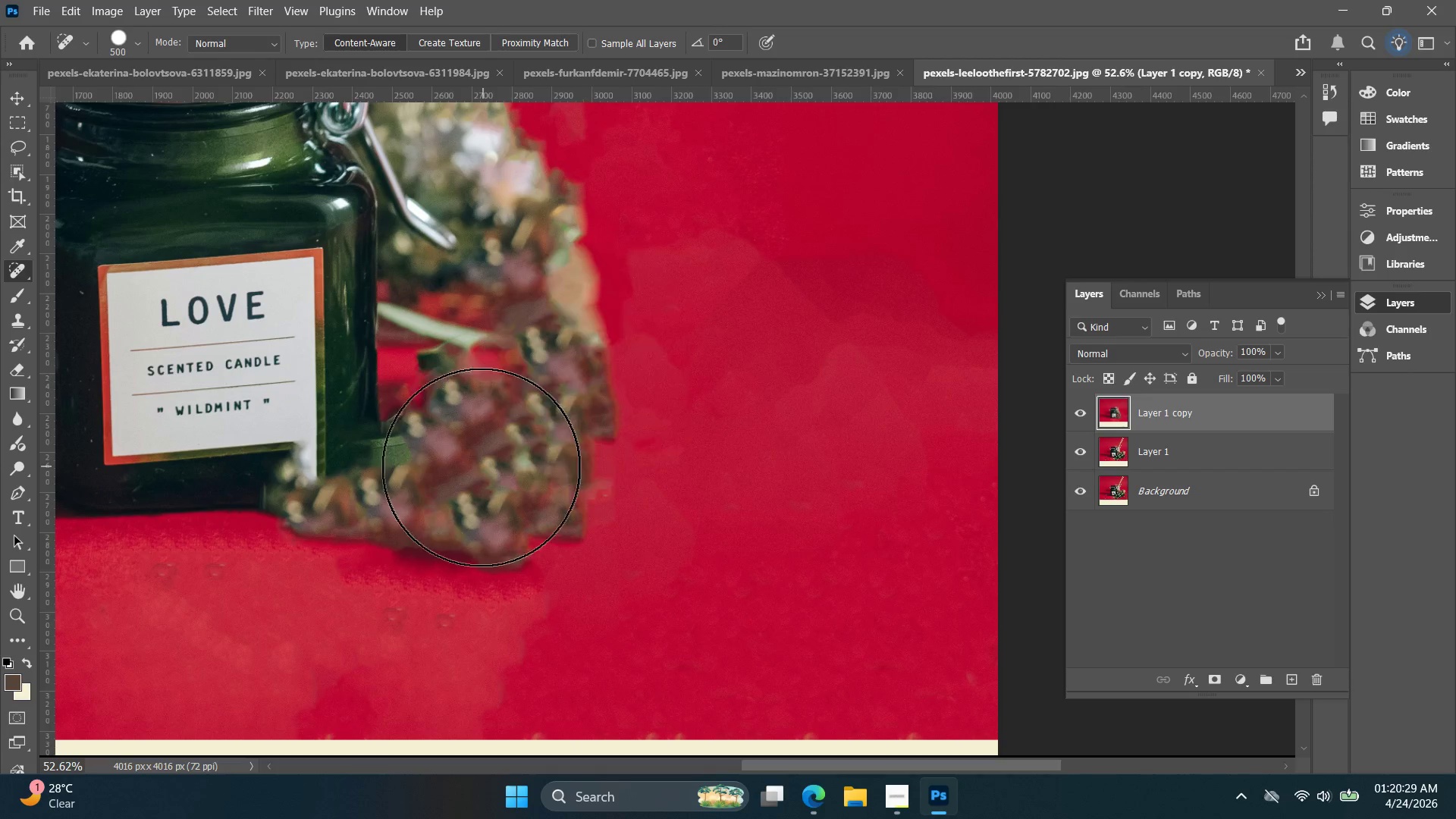 
left_click_drag(start_coordinate=[460, 466], to_coordinate=[541, 501])
 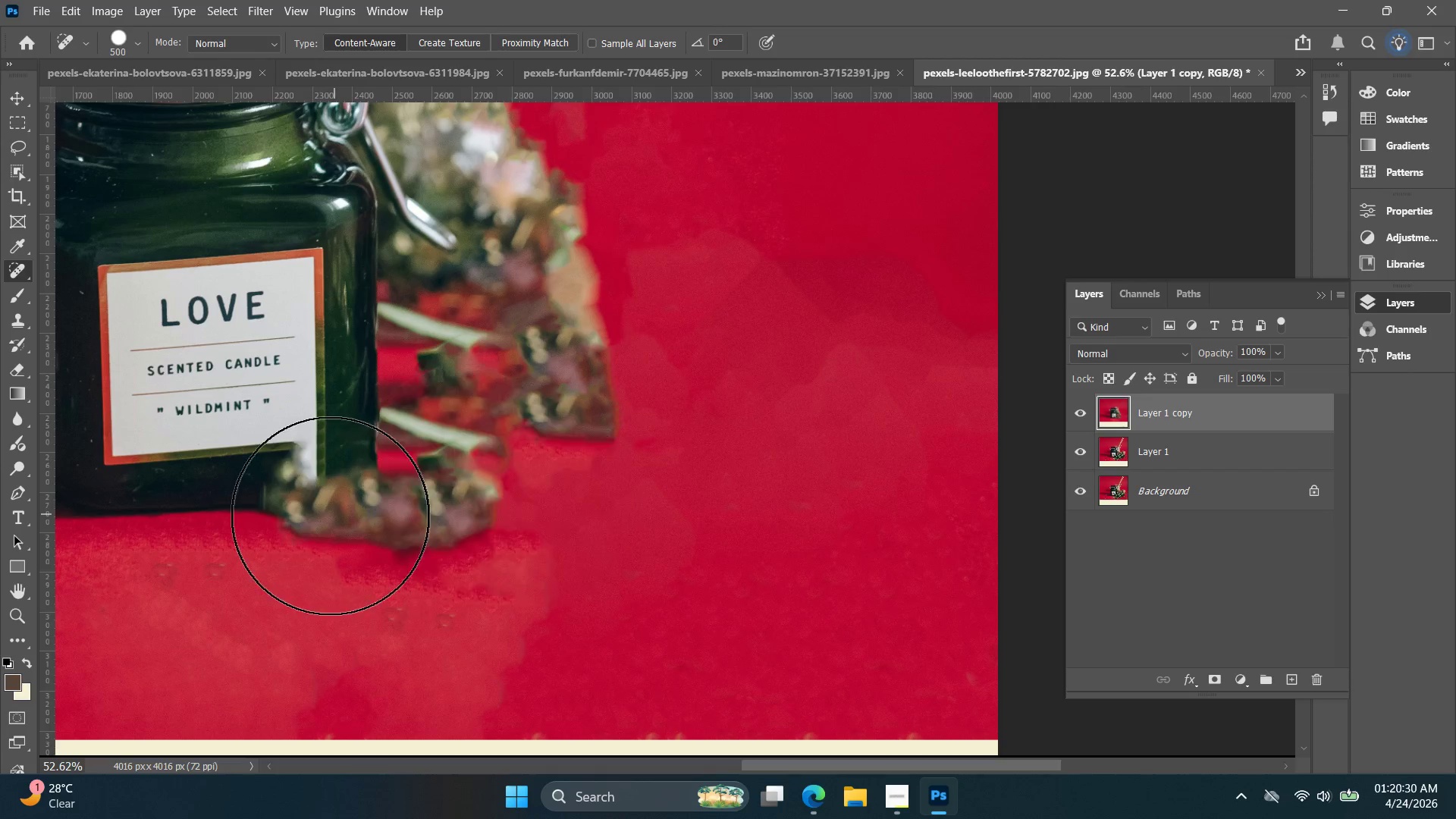 
left_click_drag(start_coordinate=[328, 516], to_coordinate=[460, 497])
 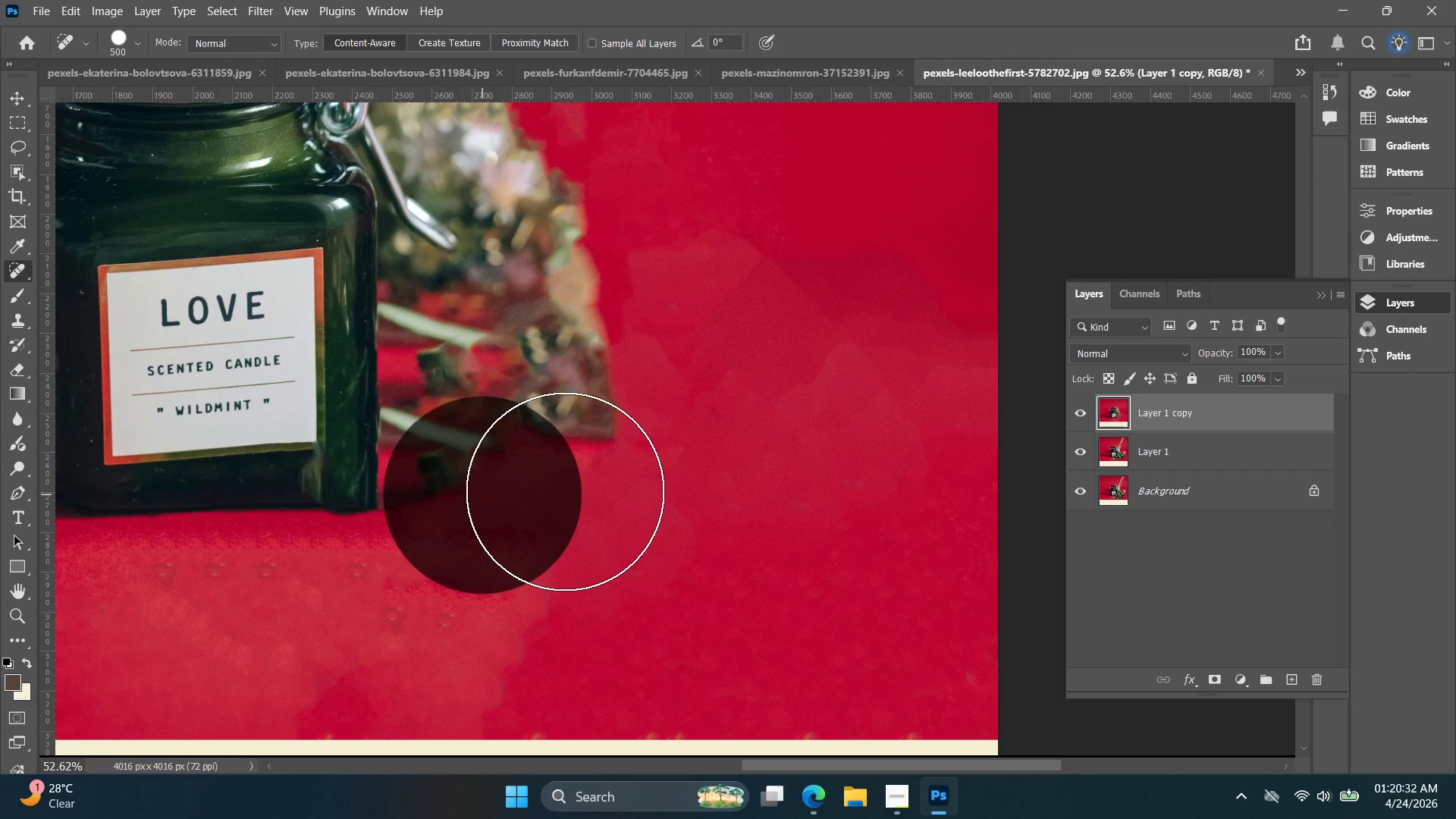 
left_click_drag(start_coordinate=[516, 443], to_coordinate=[544, 359])
 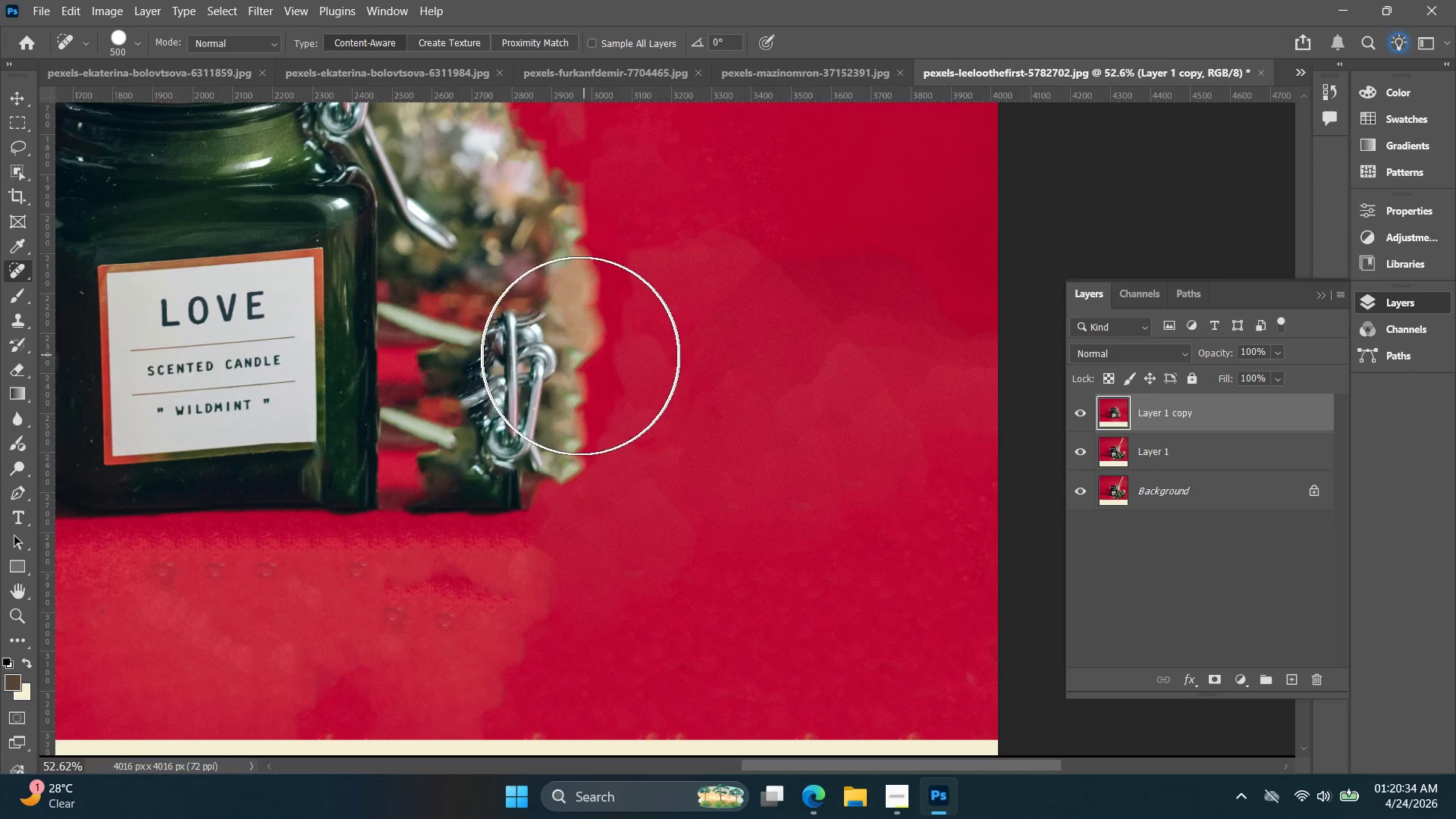 
left_click_drag(start_coordinate=[538, 366], to_coordinate=[525, 426])
 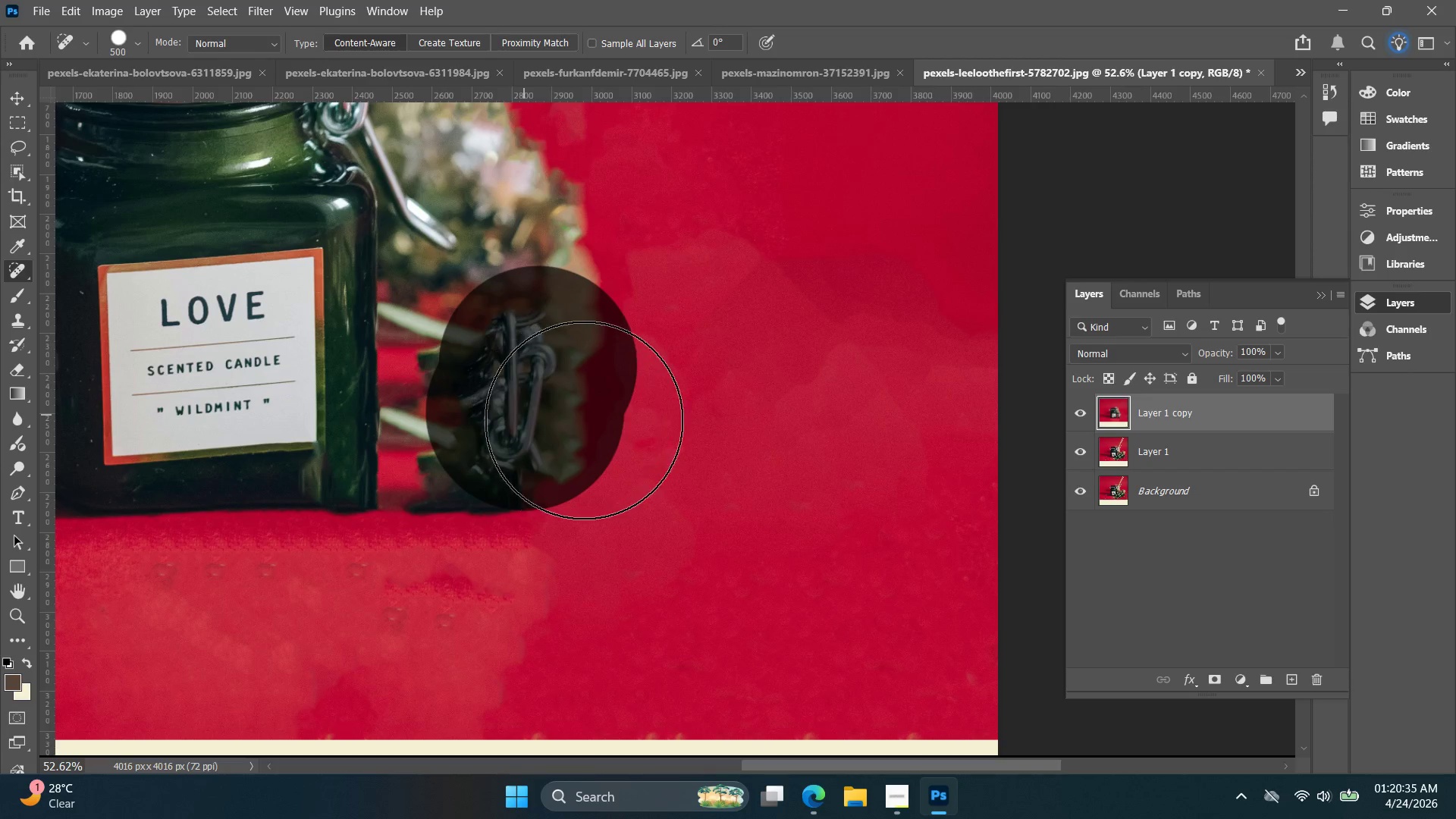 
hold_key(key=AltLeft, duration=0.95)
hold_key(key=AltLeft, duration=0.53)
scroll: coordinate [614, 438], scroll_direction: down, amount: 13.0
 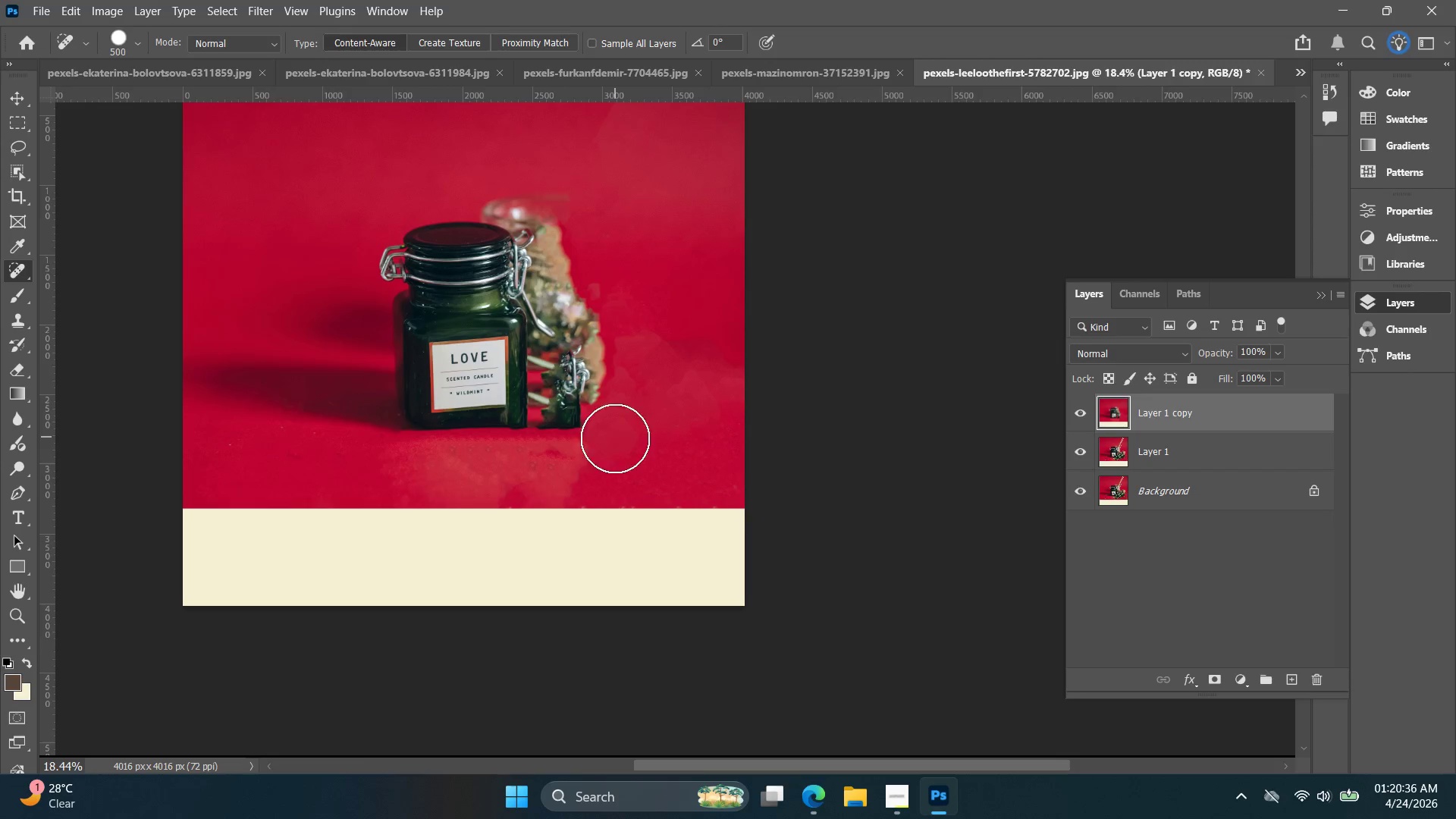 
hold_key(key=Space, duration=0.45)
 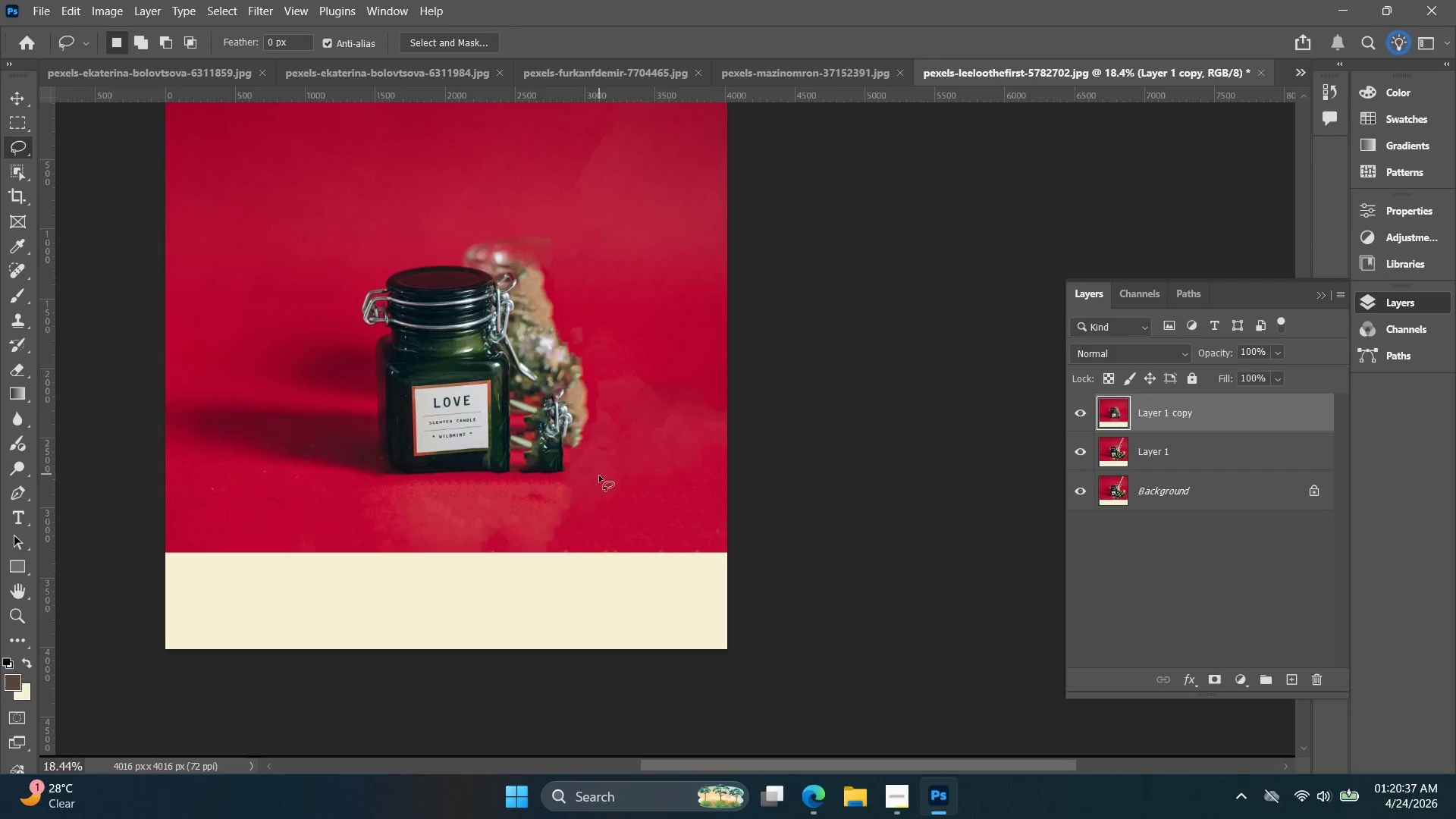 
left_click_drag(start_coordinate=[613, 427], to_coordinate=[596, 471])
 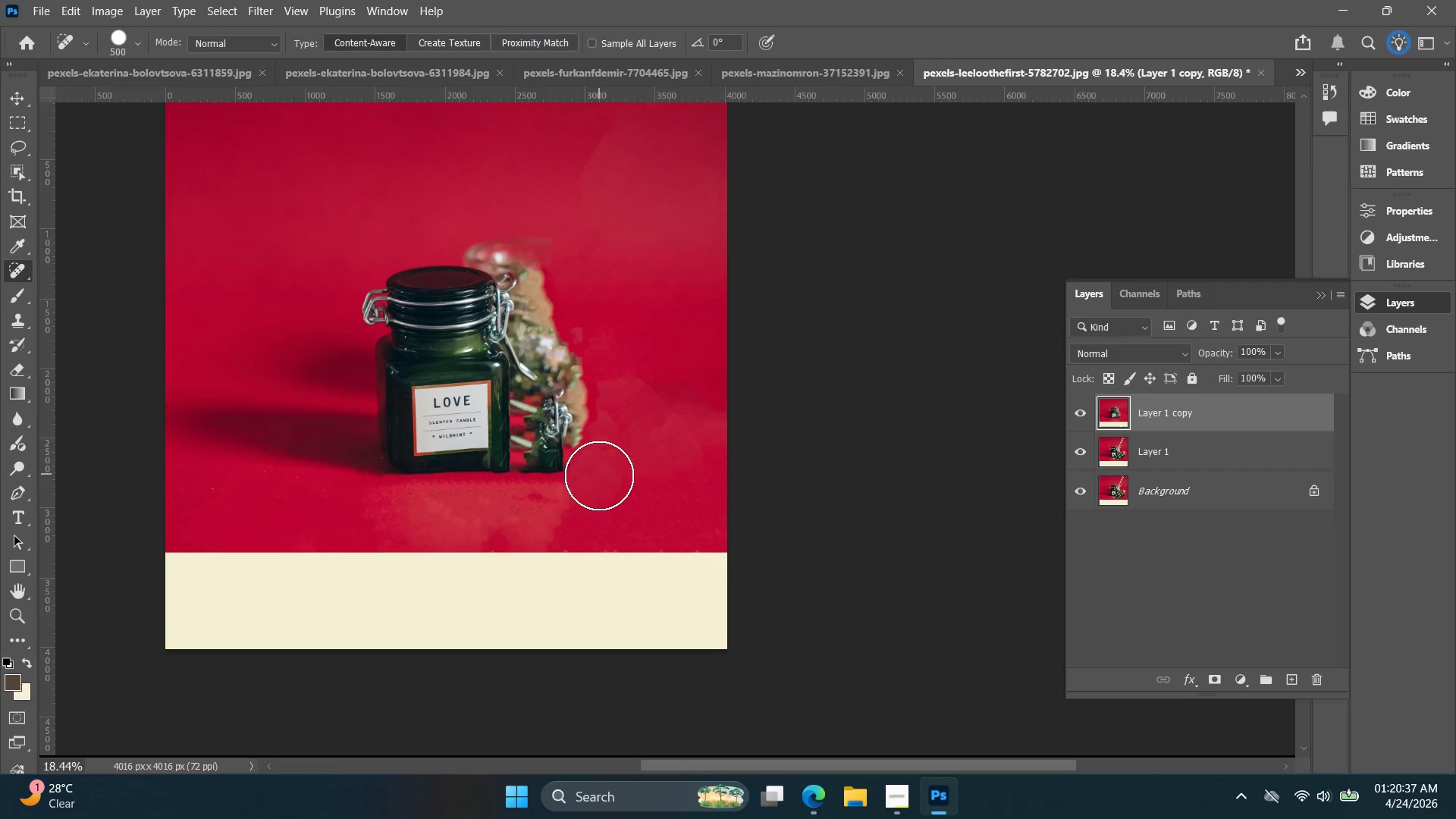 
key(L)
 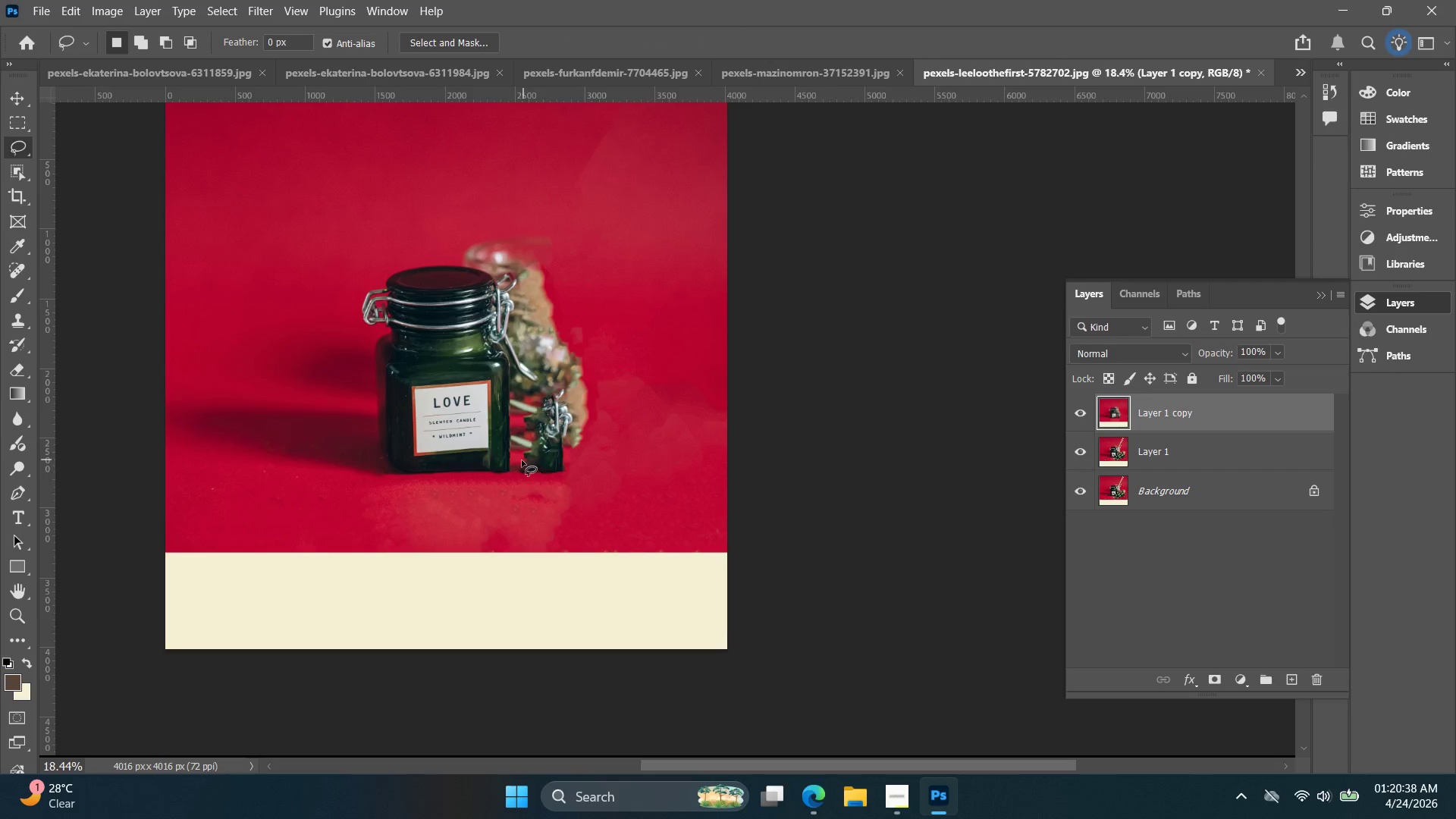 
left_click_drag(start_coordinate=[518, 461], to_coordinate=[519, 468])
 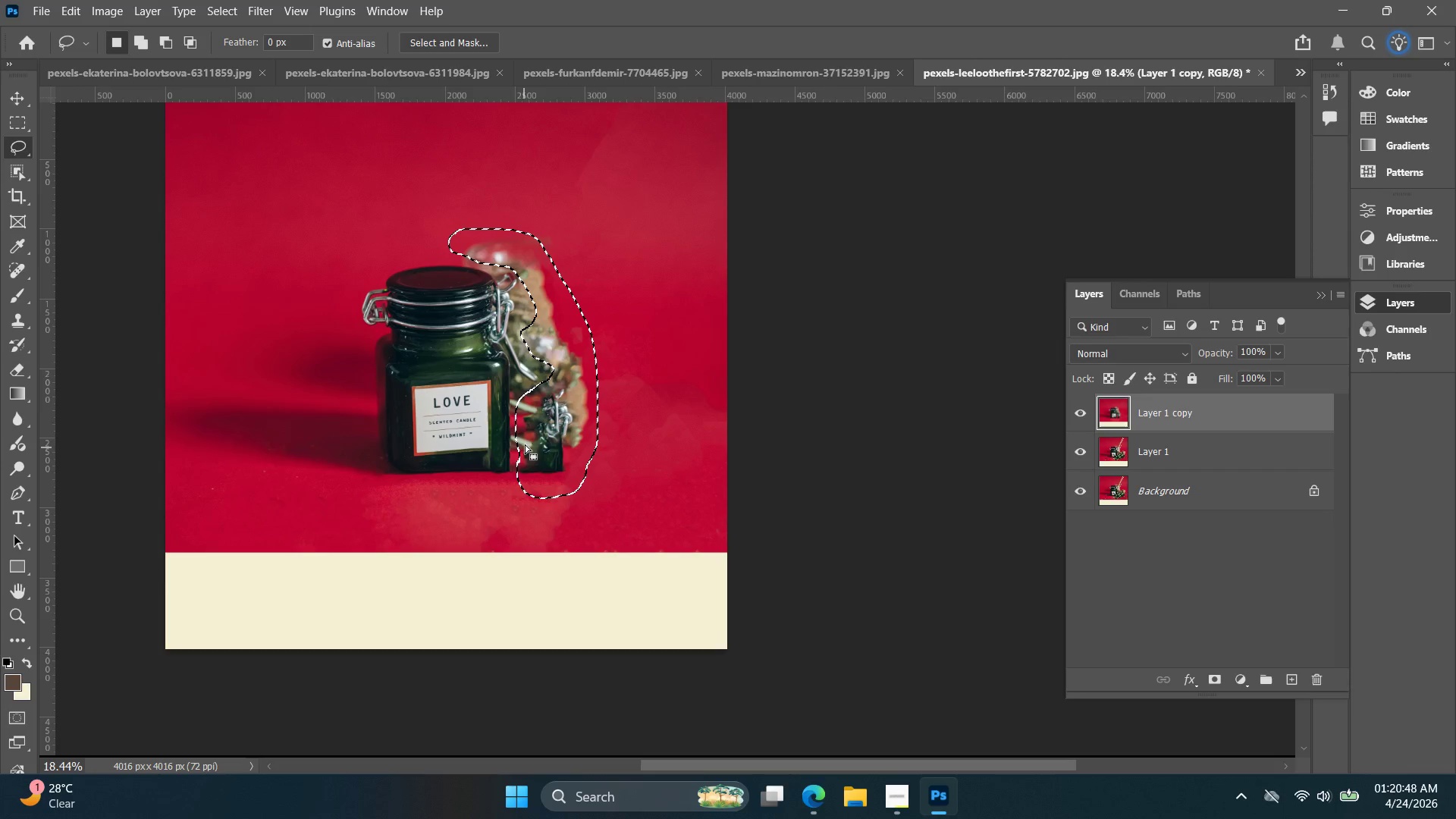 
right_click([532, 435])
 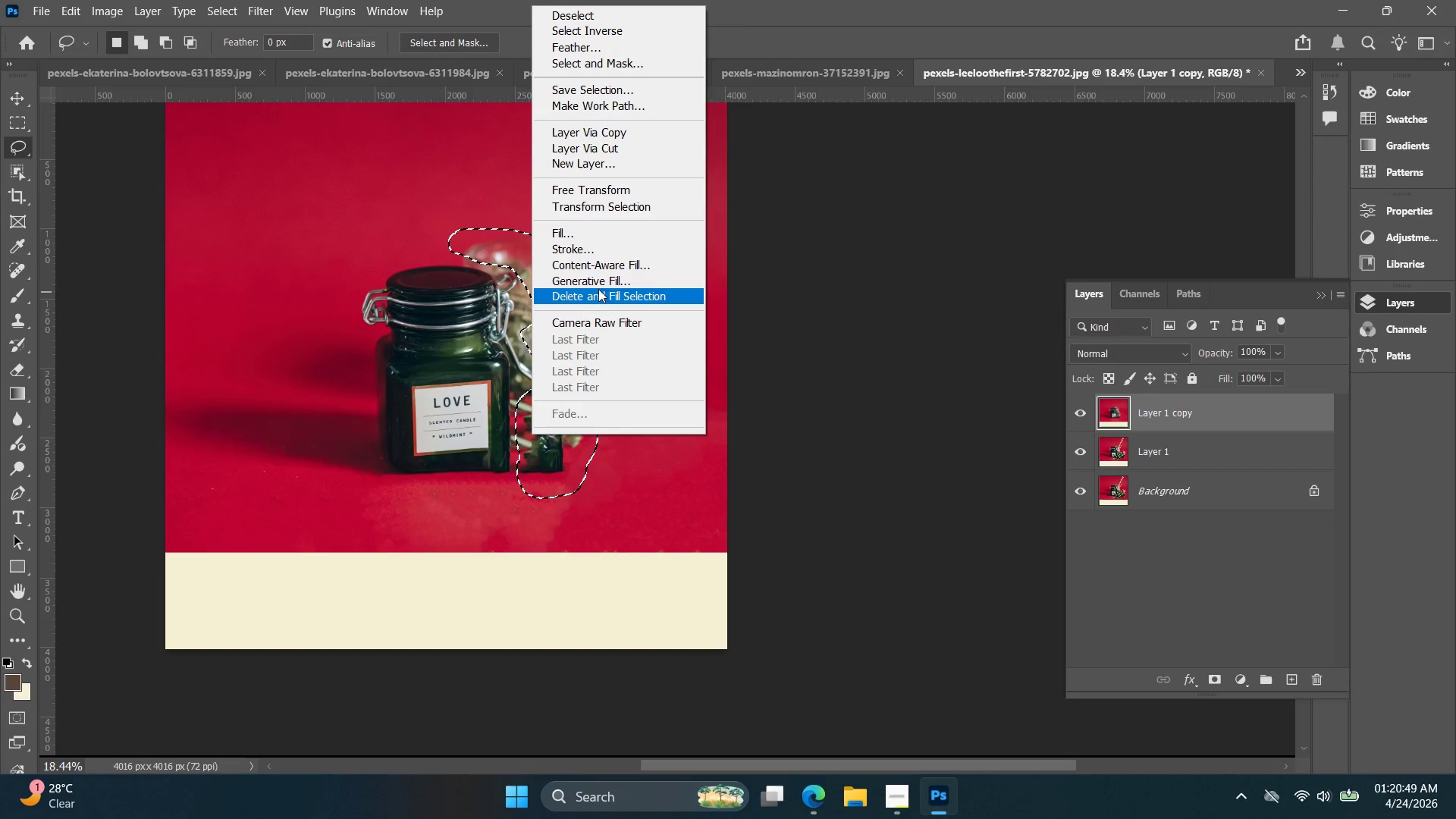 
left_click([604, 267])
 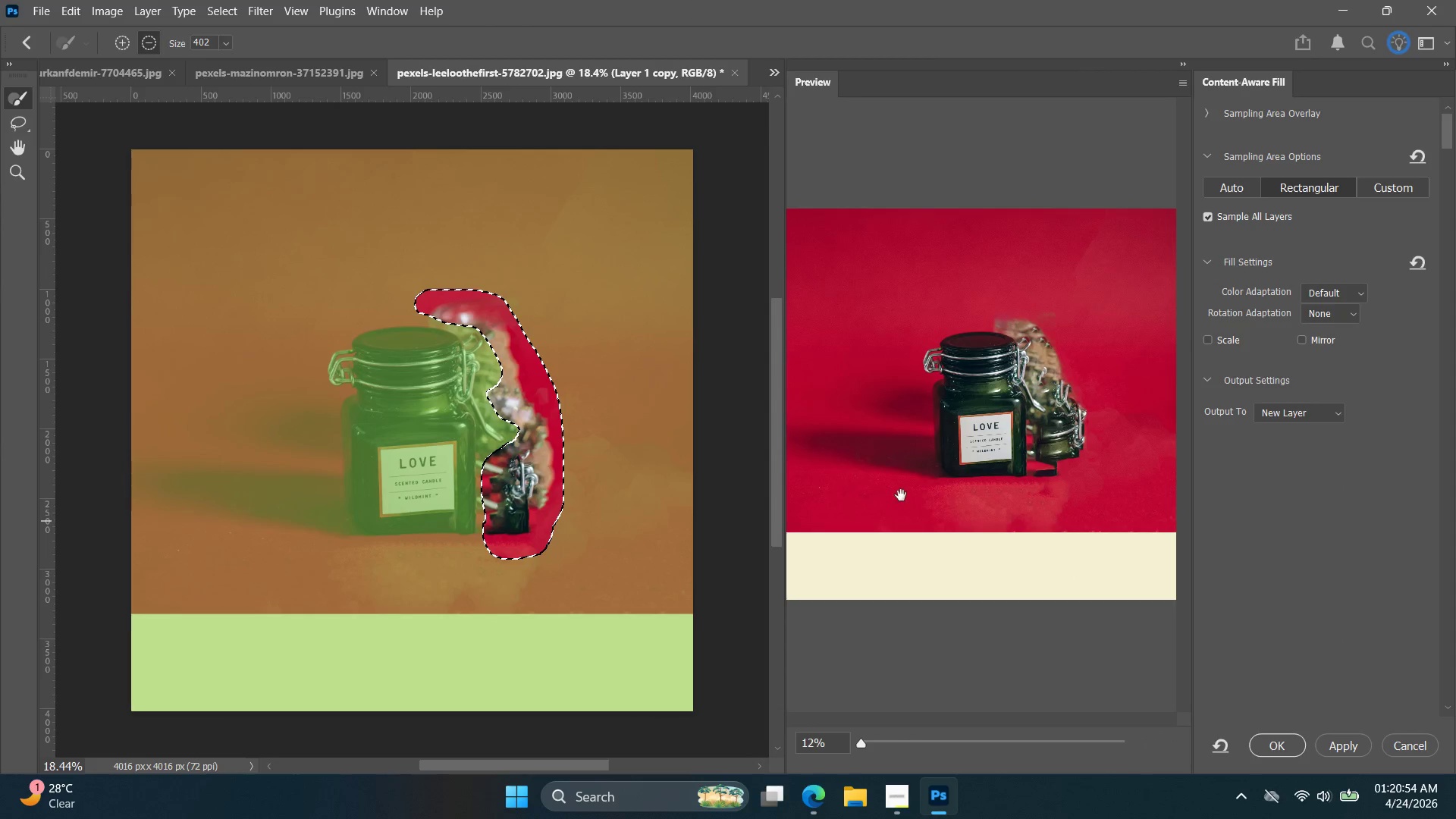 
wait(6.06)
 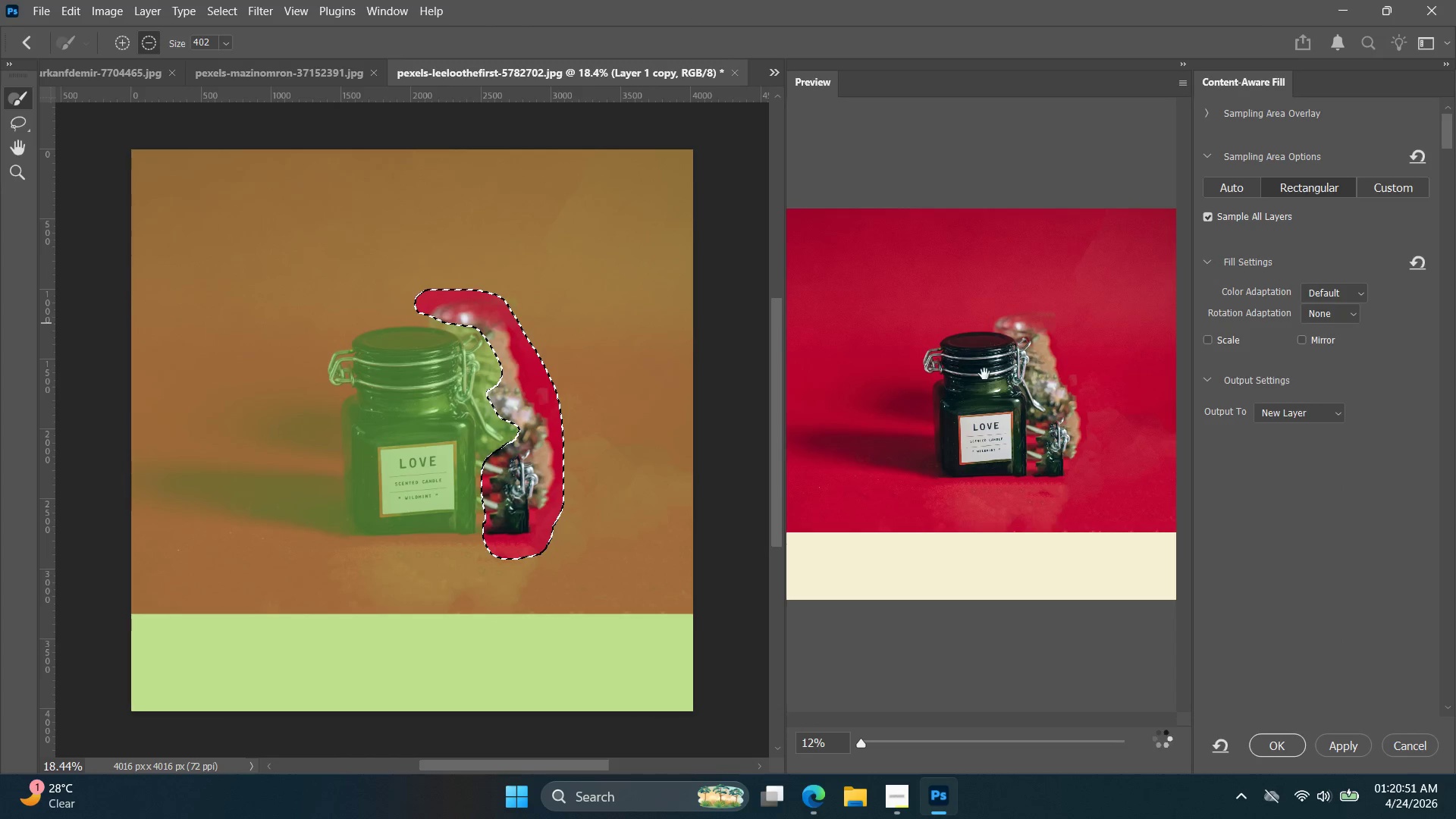 
hold_key(key=AltLeft, duration=0.95)
left_click_drag(start_coordinate=[318, 495], to_coordinate=[320, 572])
 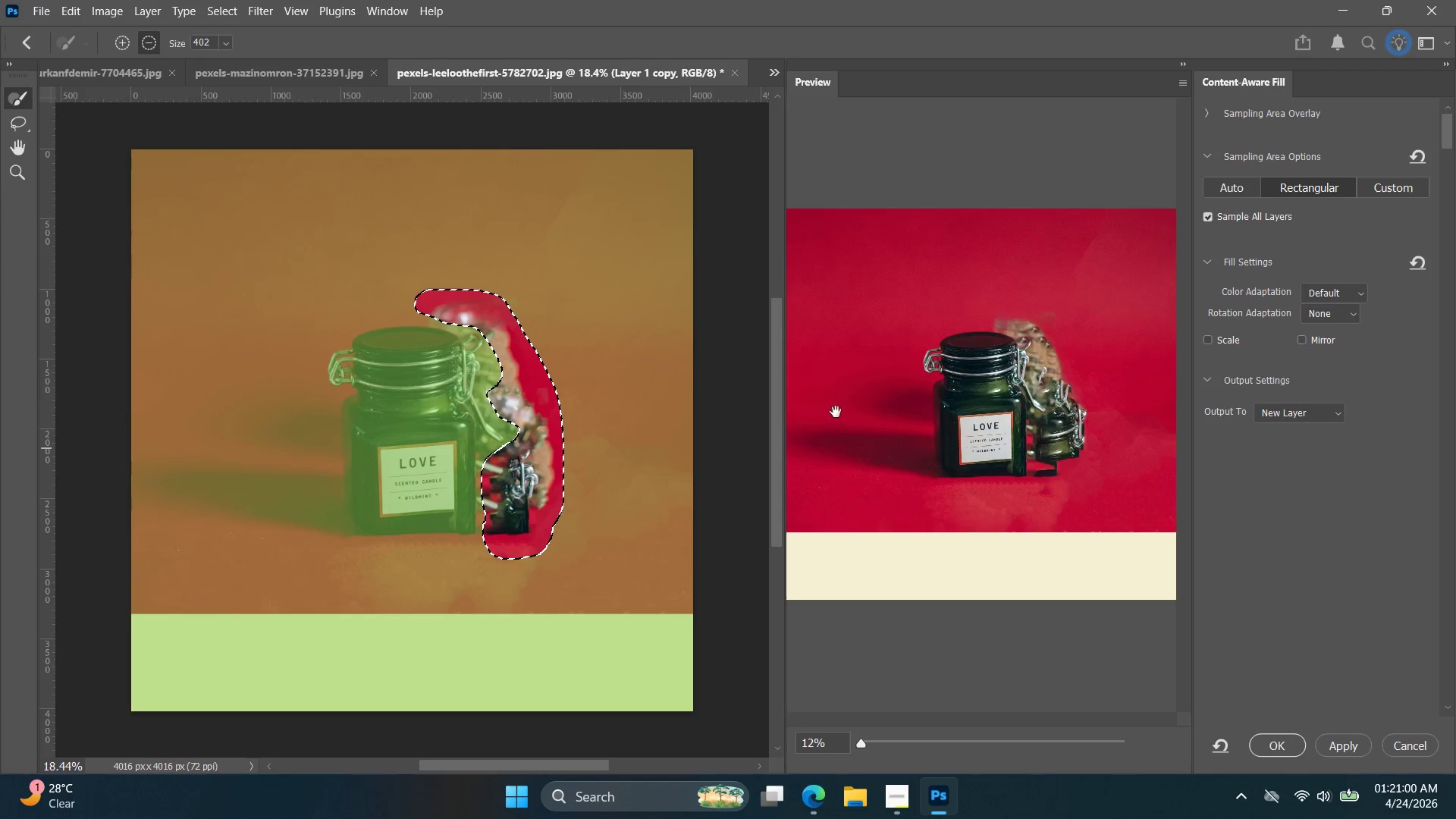 
wait(5.02)
 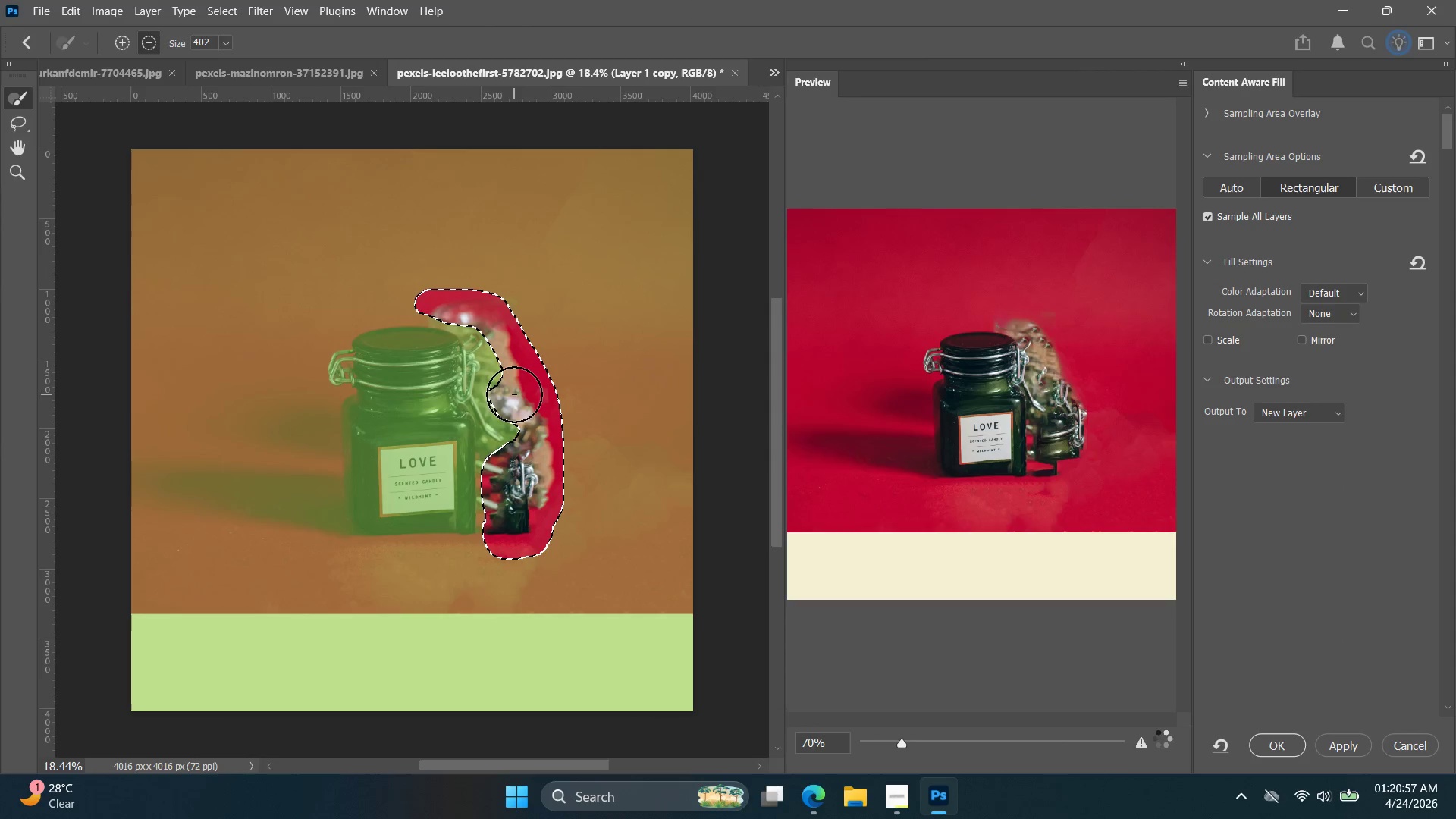 
left_click_drag(start_coordinate=[535, 473], to_coordinate=[516, 504])
 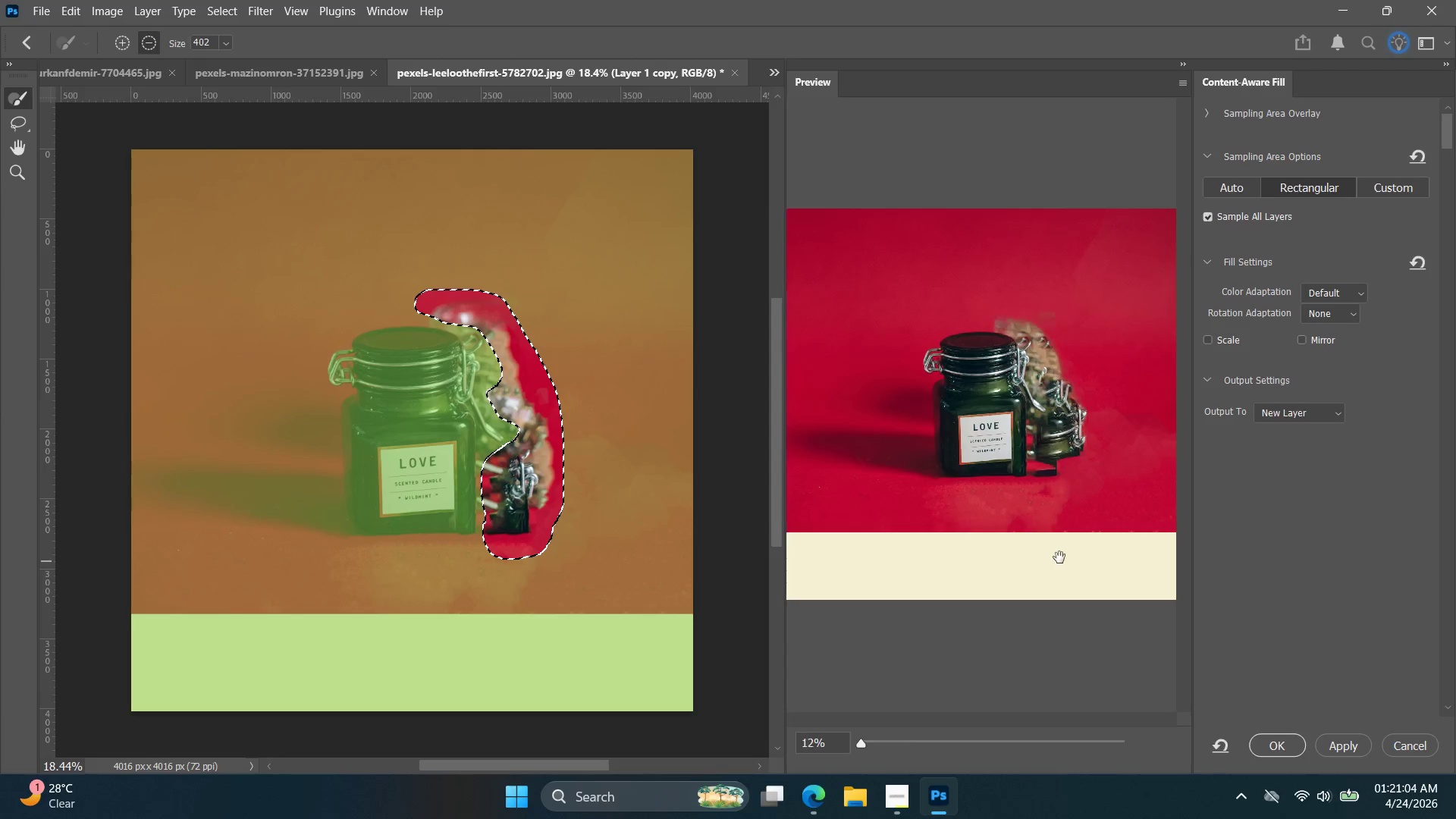 
left_click_drag(start_coordinate=[625, 528], to_coordinate=[605, 610])
 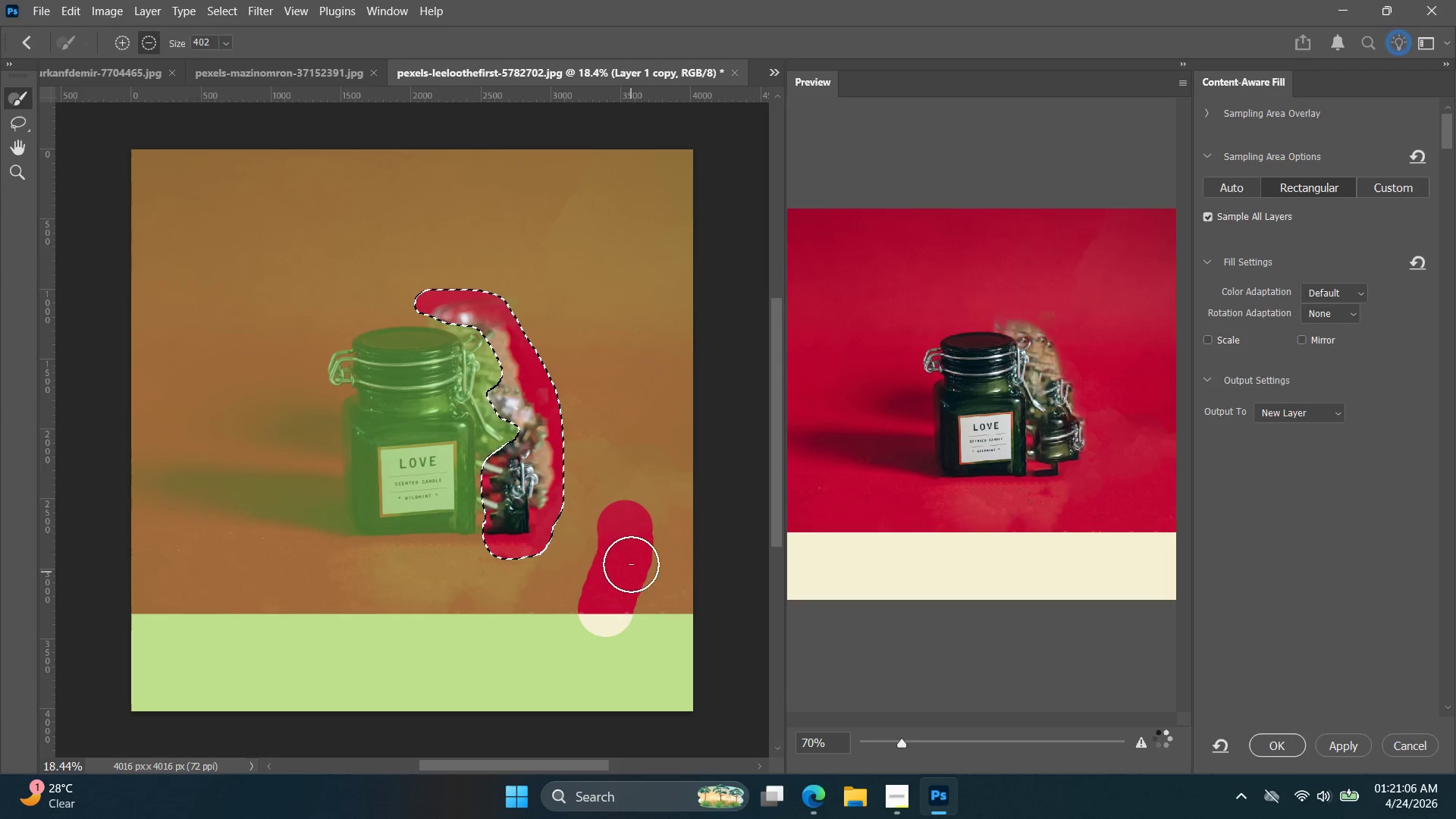 
left_click_drag(start_coordinate=[641, 330], to_coordinate=[689, 329])
 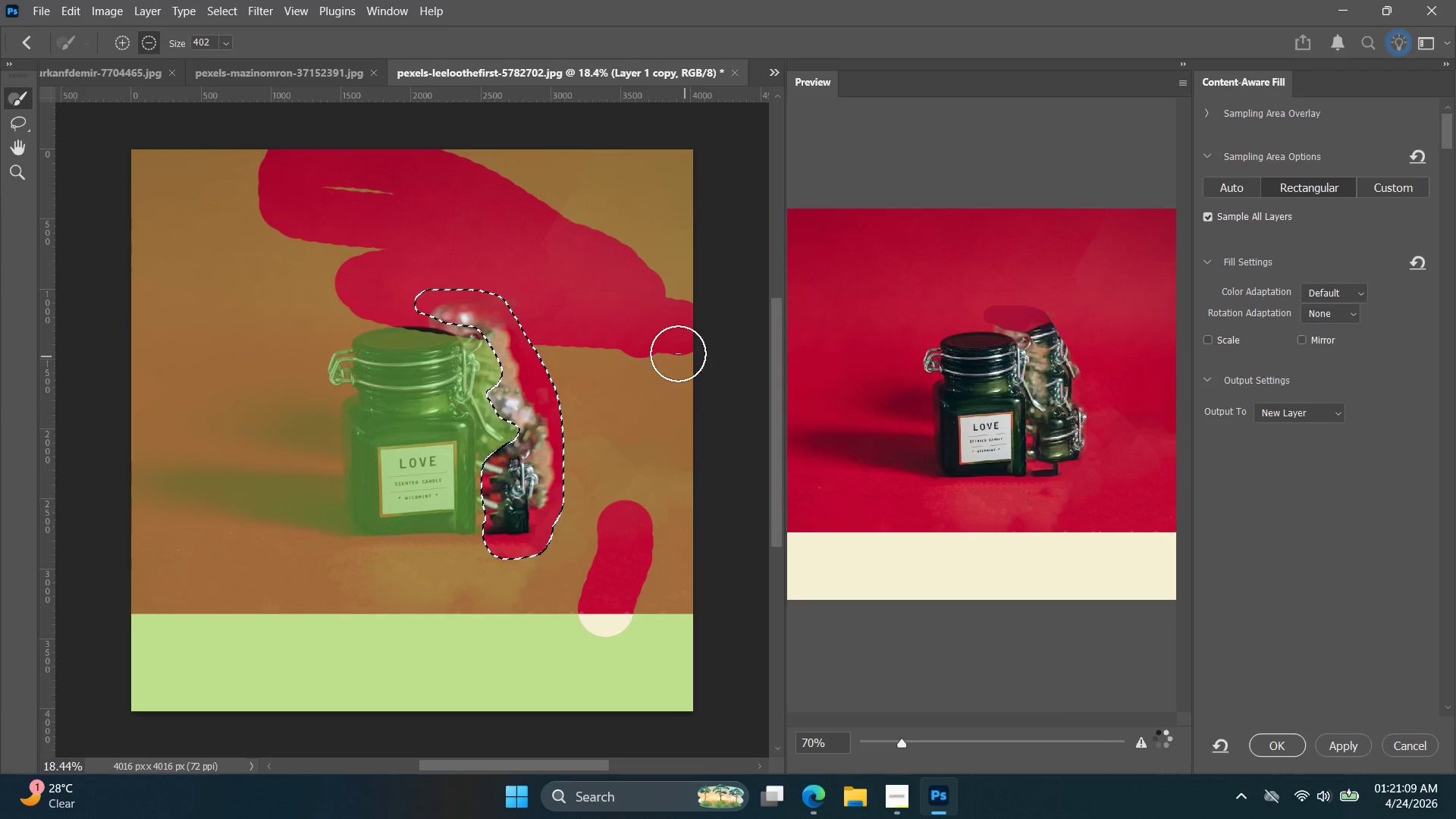 
left_click_drag(start_coordinate=[588, 285], to_coordinate=[368, 383])
 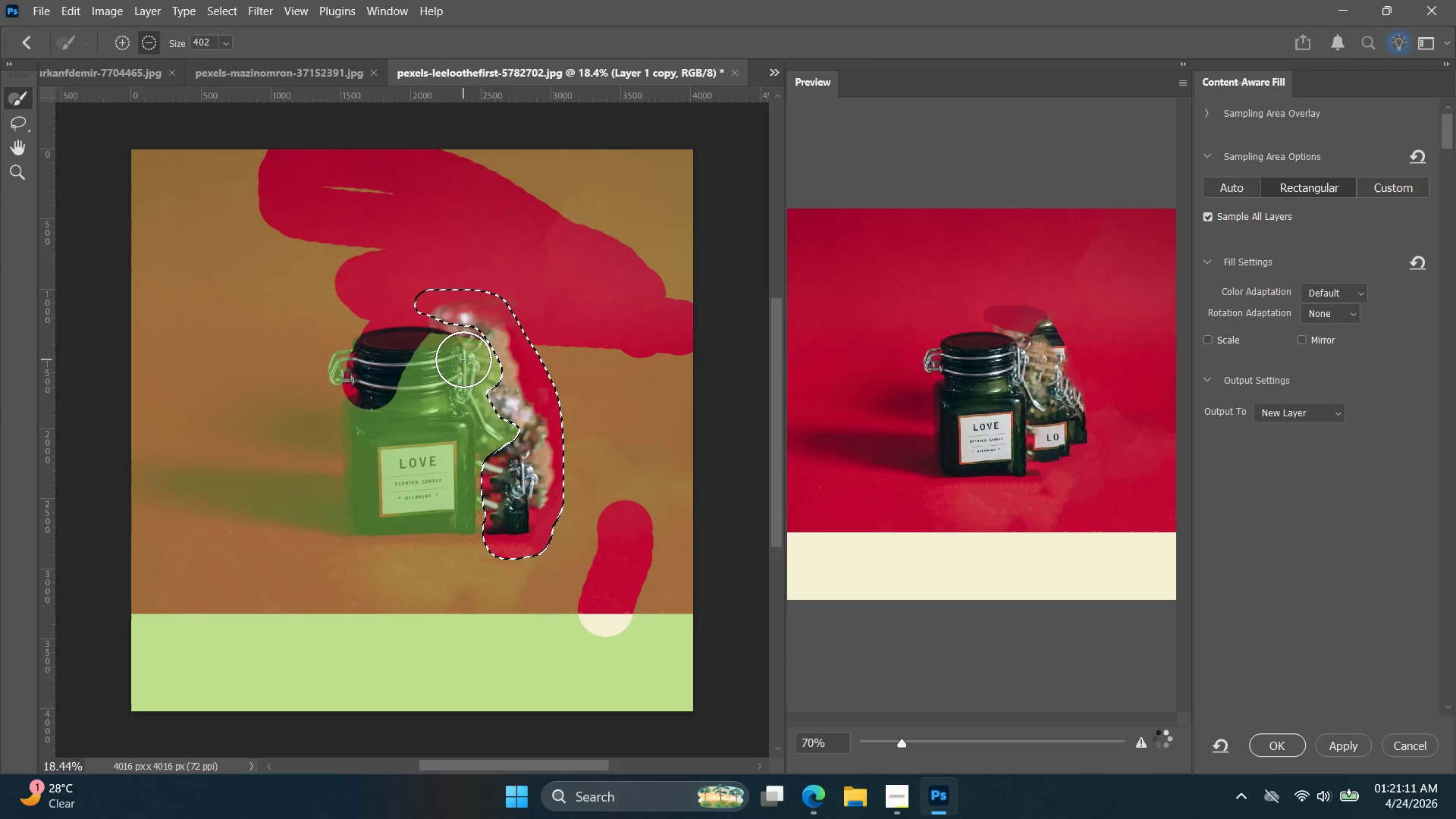 
key(Control+Z)
 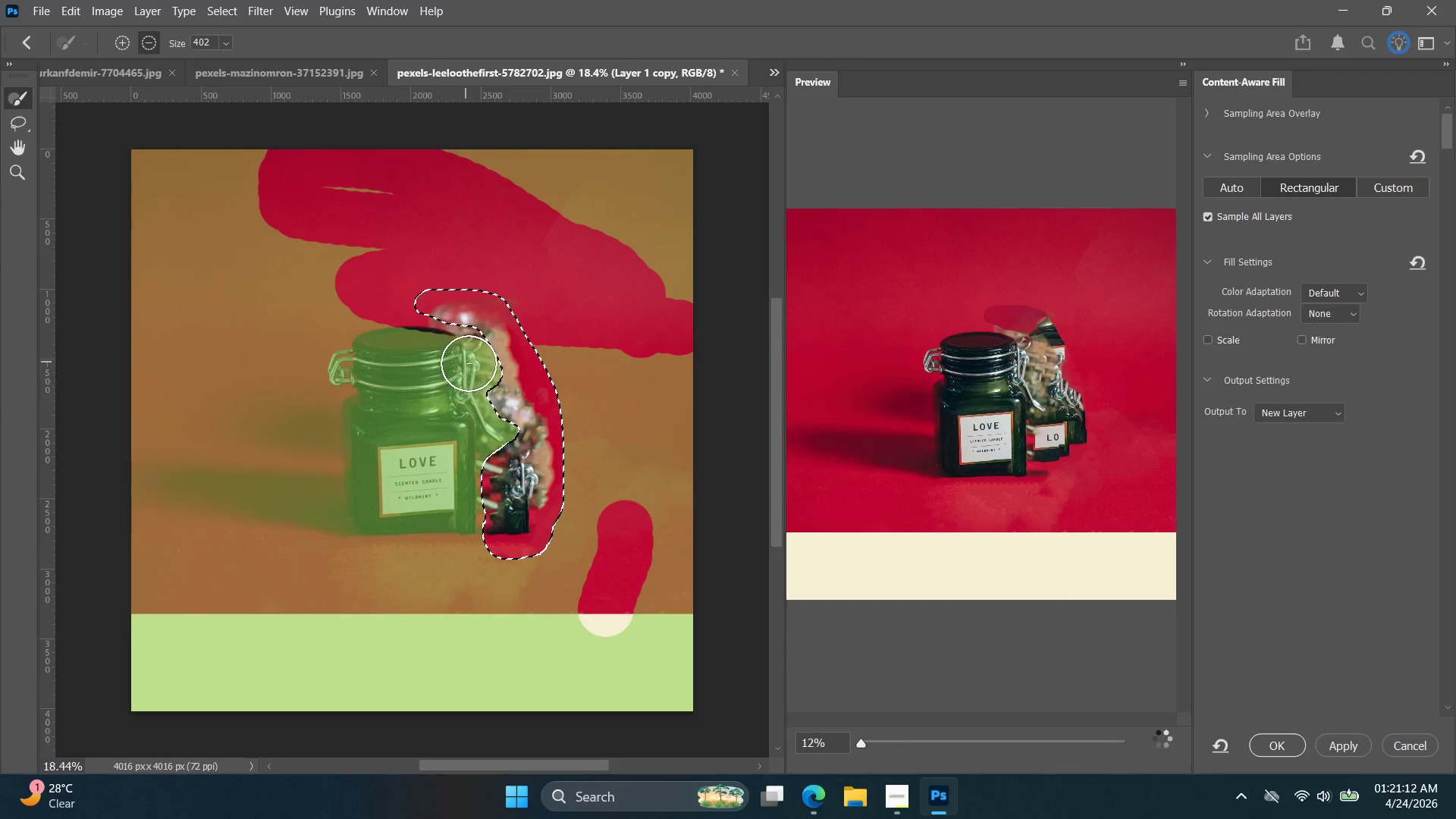 
key(Control+Z)
 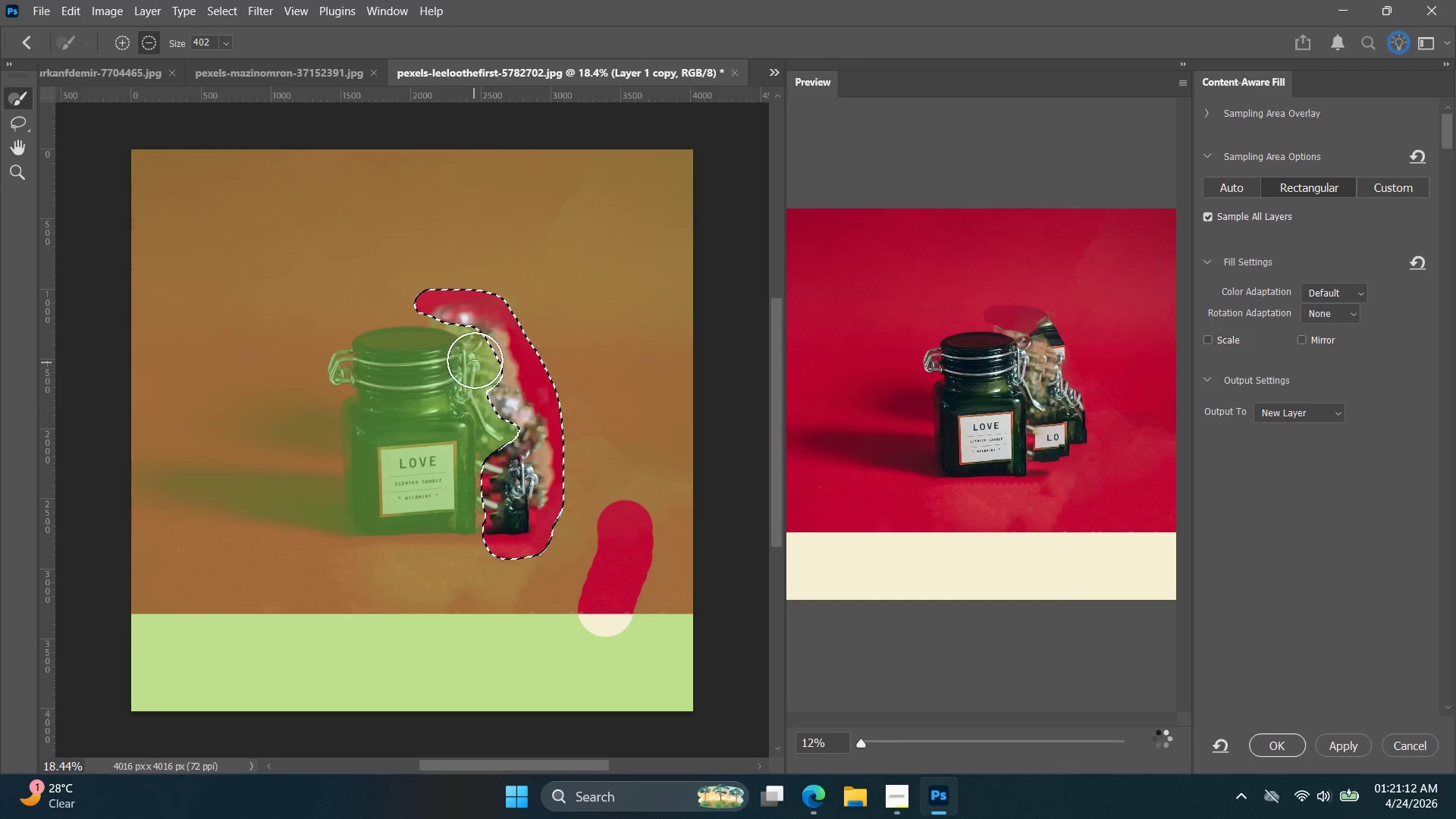 
key(Control+ControlLeft)
 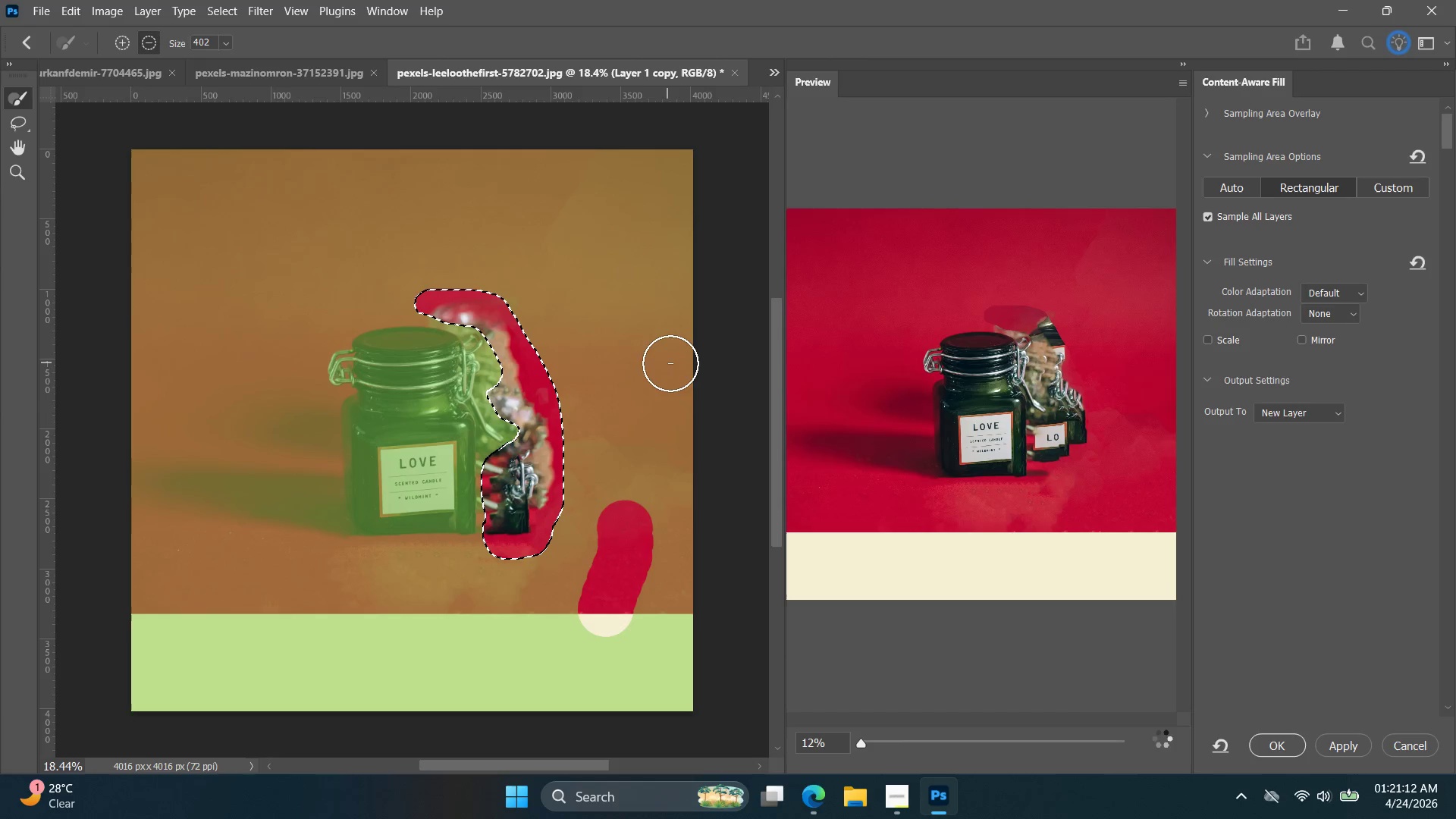 
key(Control+Z)
 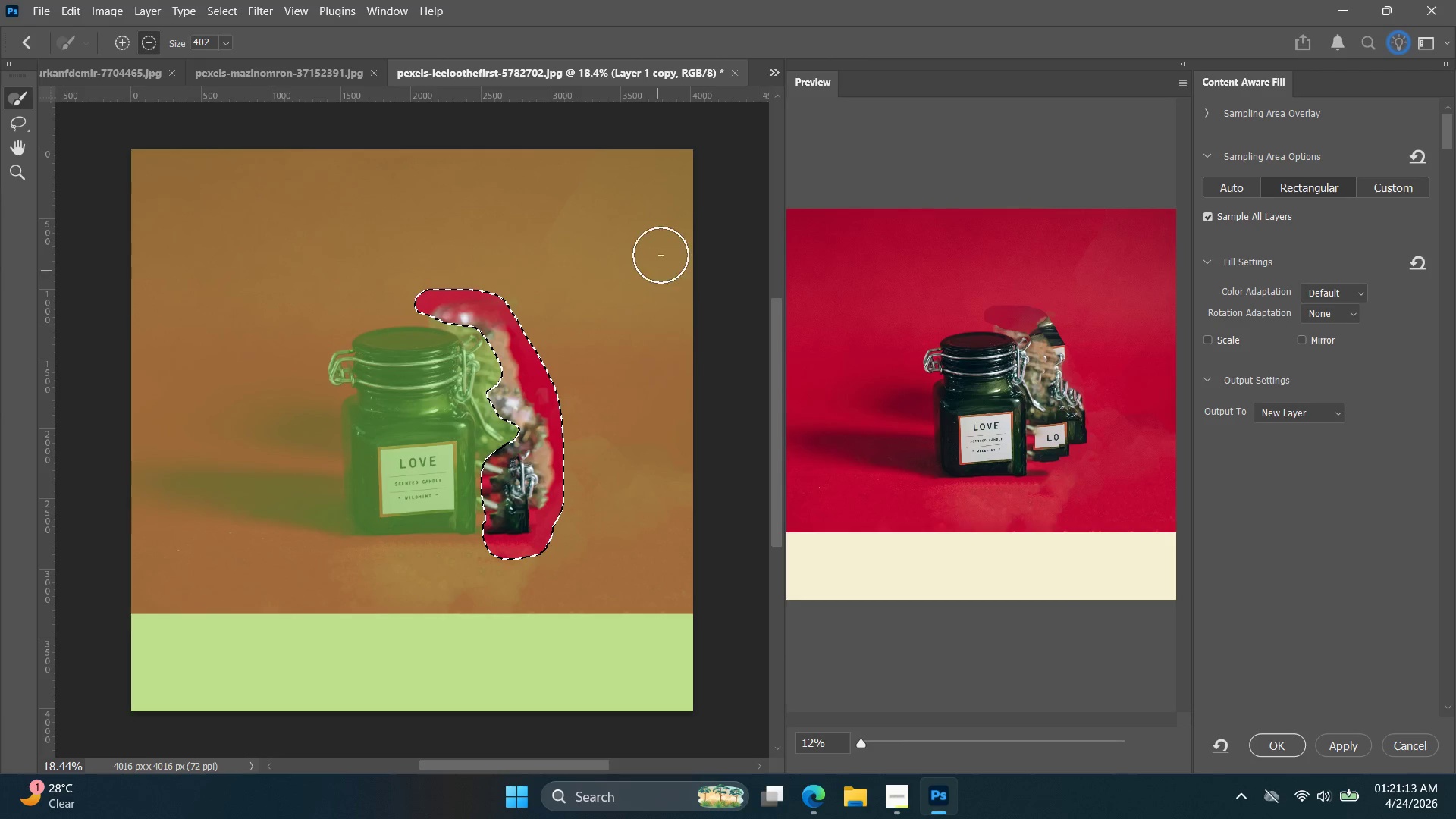 
left_click_drag(start_coordinate=[663, 232], to_coordinate=[627, 504])
 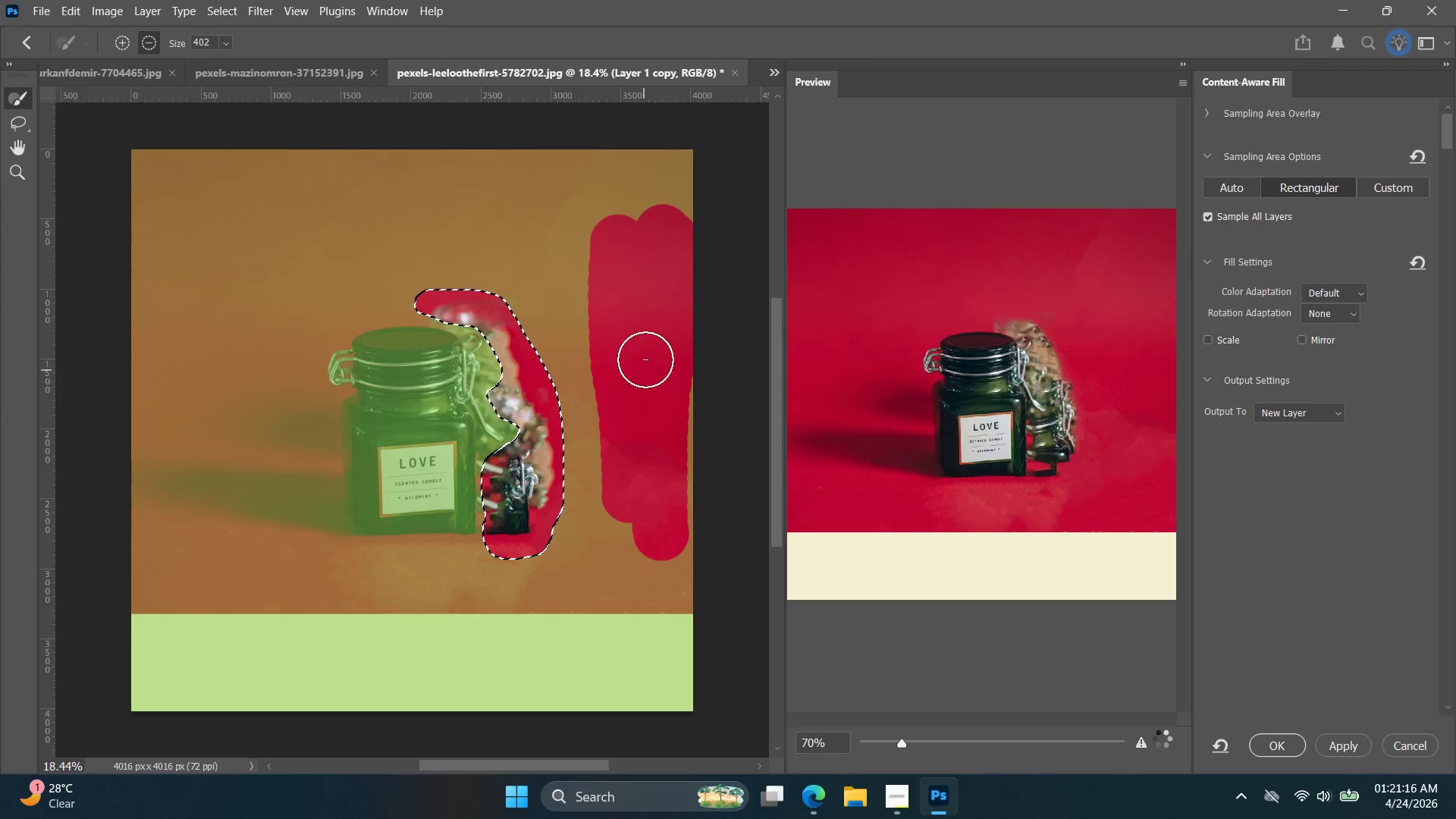 
left_click_drag(start_coordinate=[583, 169], to_coordinate=[61, 174])
 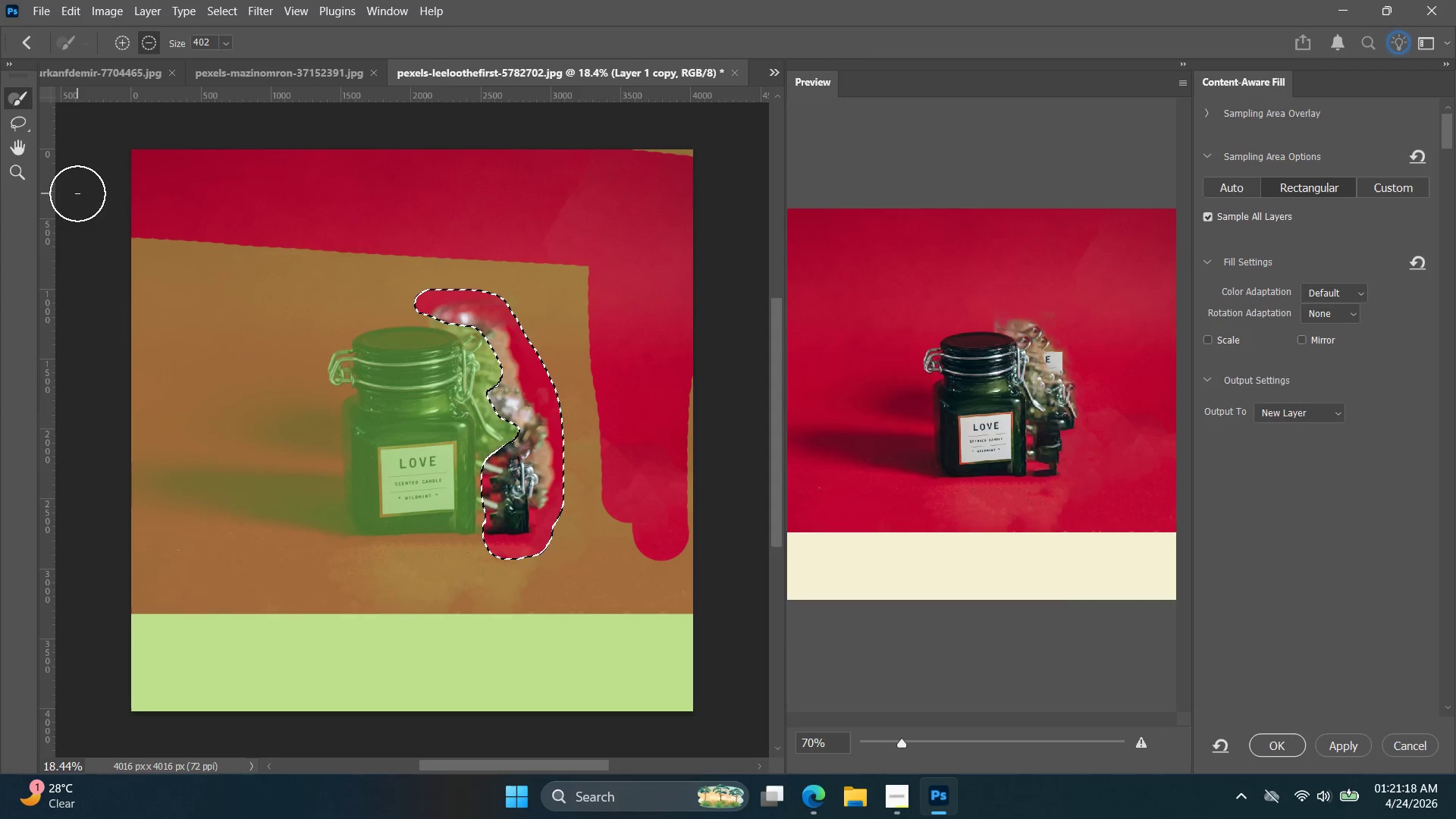 
left_click_drag(start_coordinate=[228, 185], to_coordinate=[51, 480])
 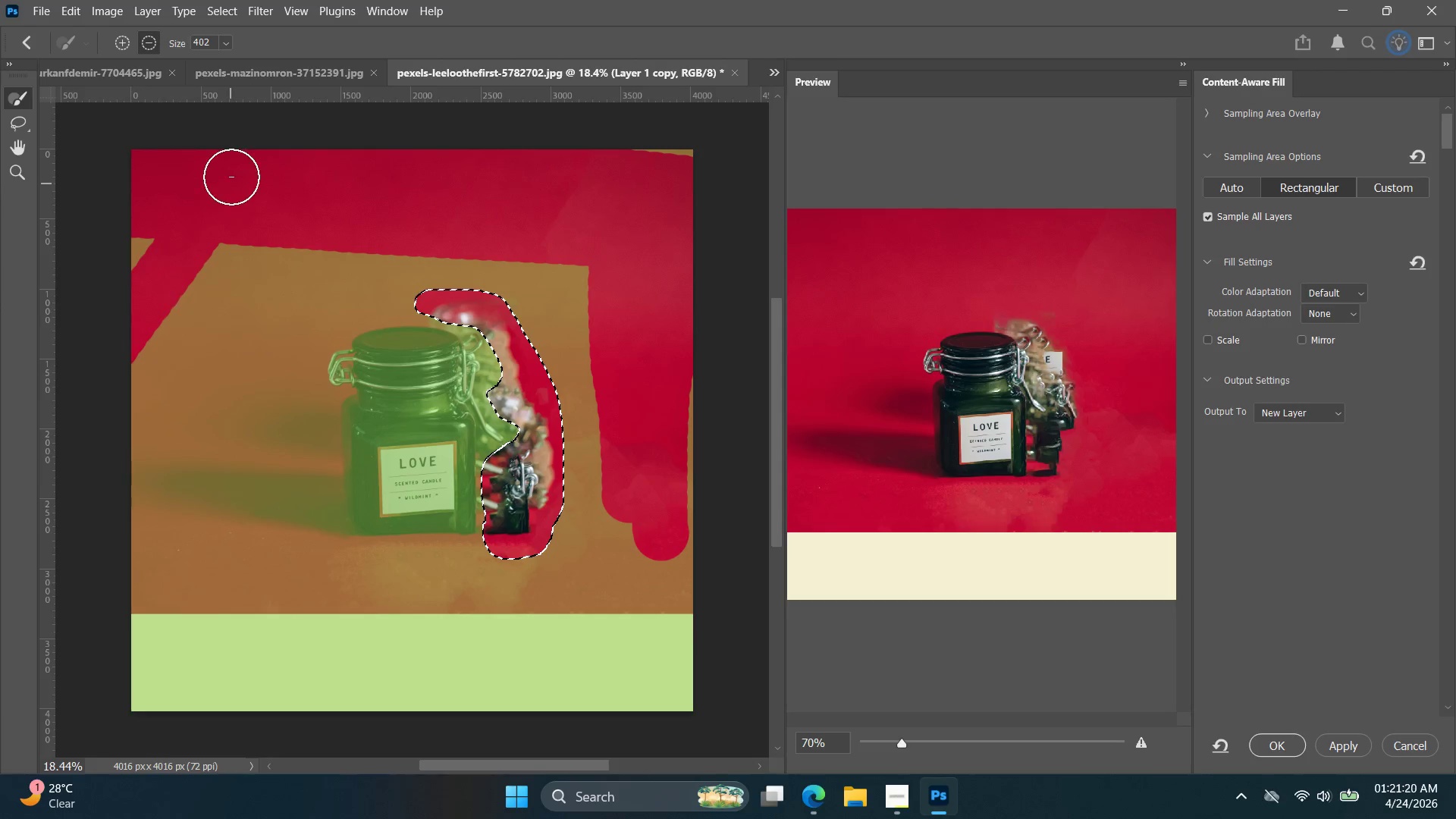 
left_click_drag(start_coordinate=[234, 190], to_coordinate=[168, 543])
 